 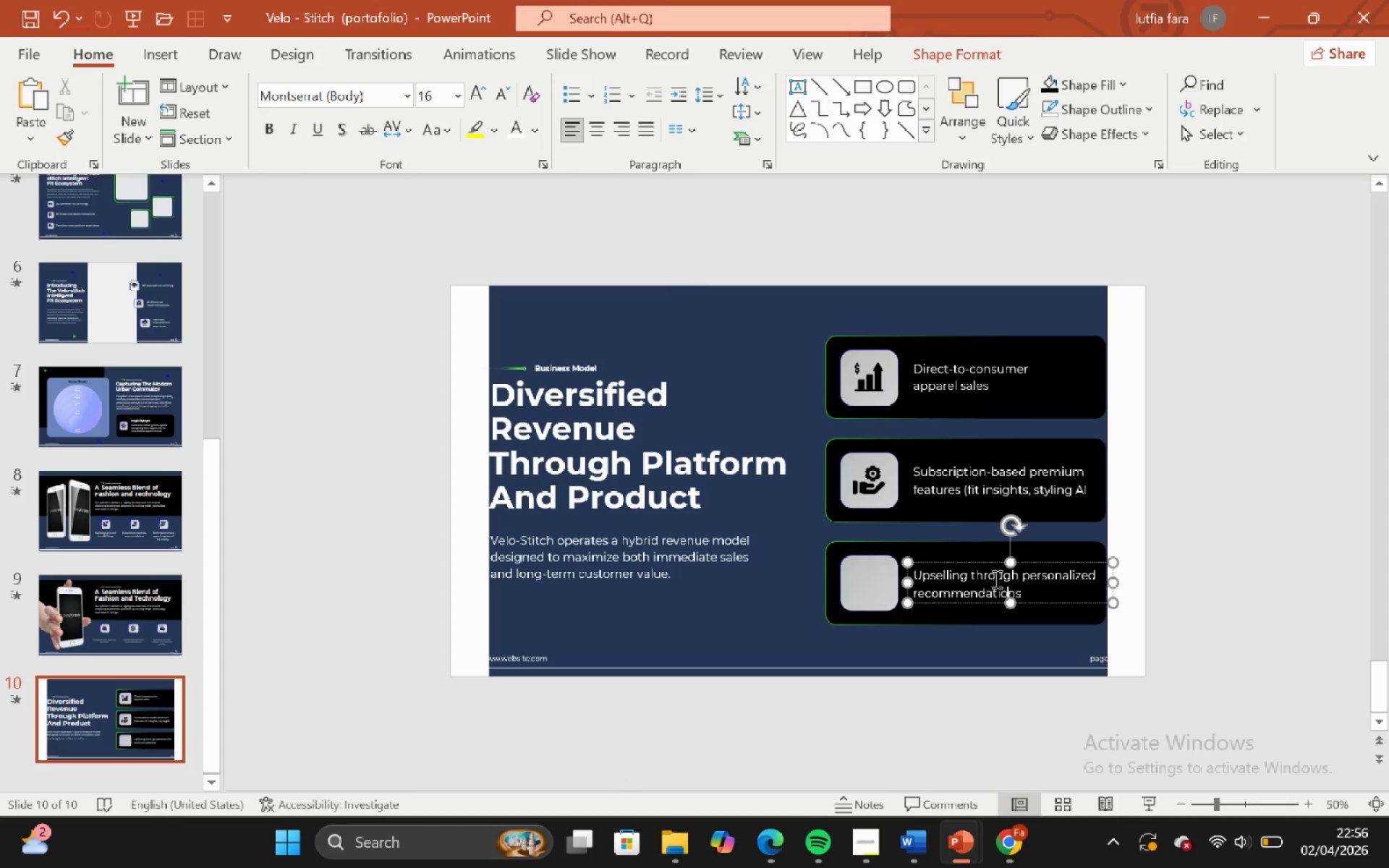 
left_click([953, 650])
 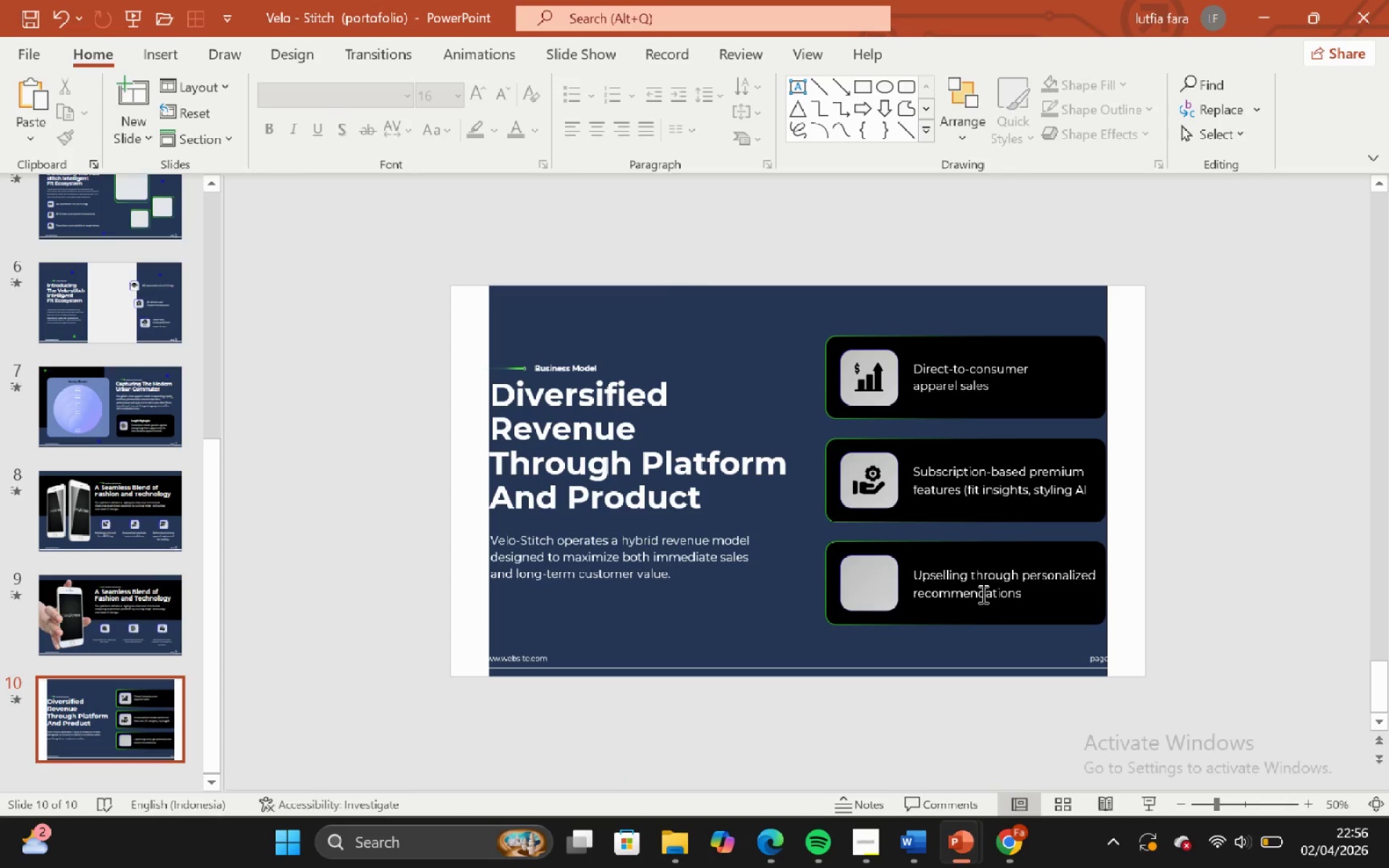 
left_click([1058, 606])
 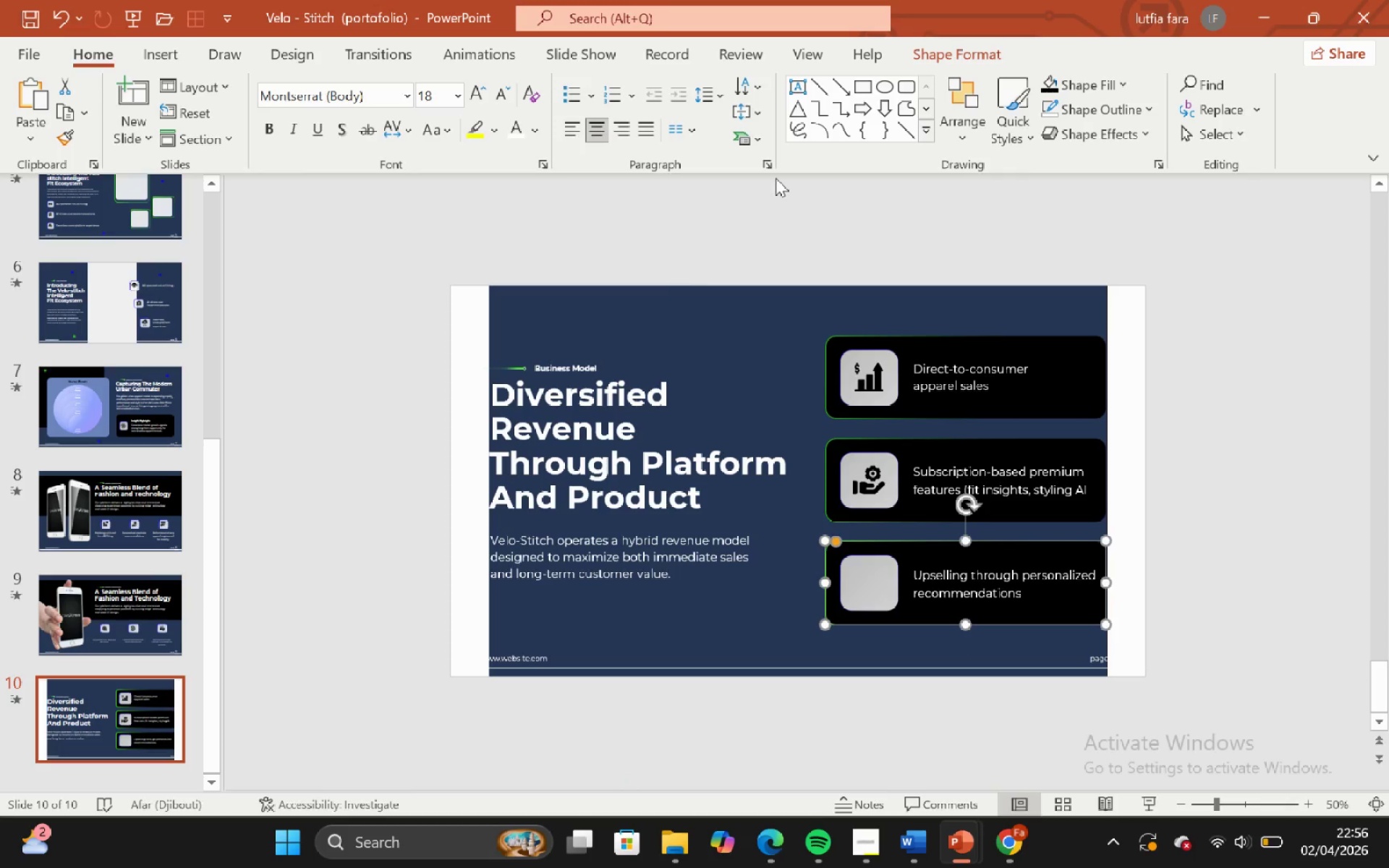 
left_click([767, 172])
 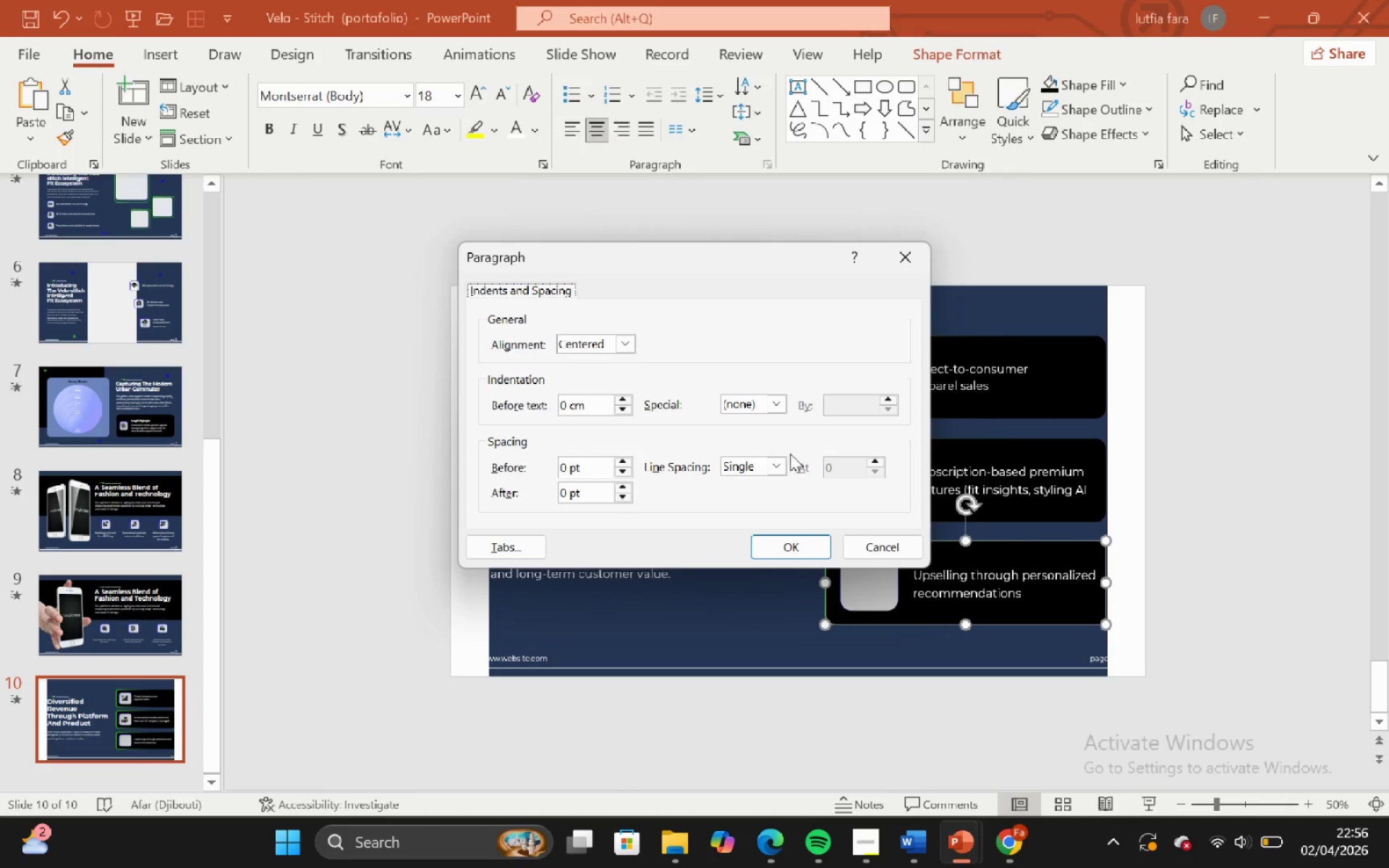 
left_click([1003, 569])
 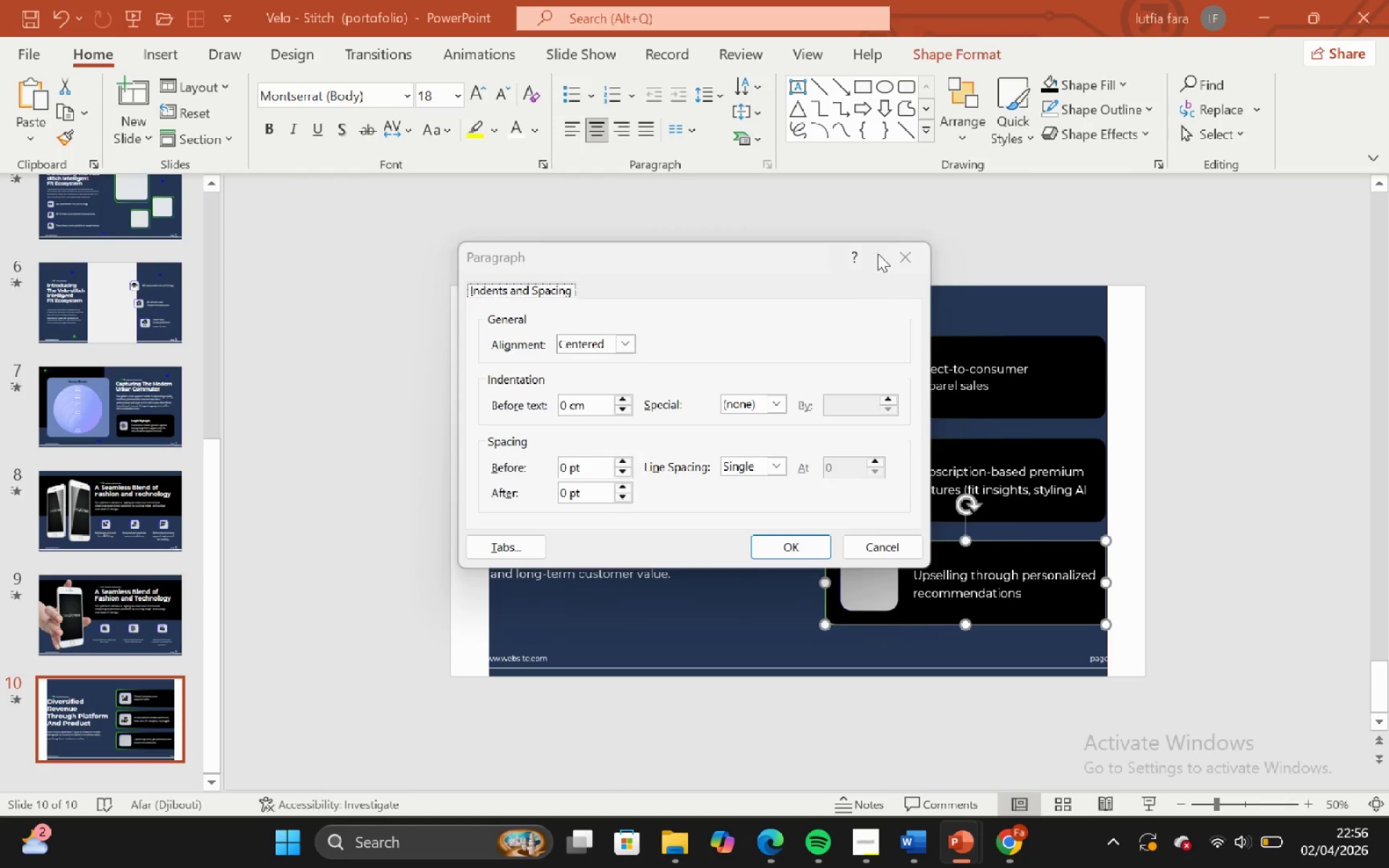 
left_click([899, 242])
 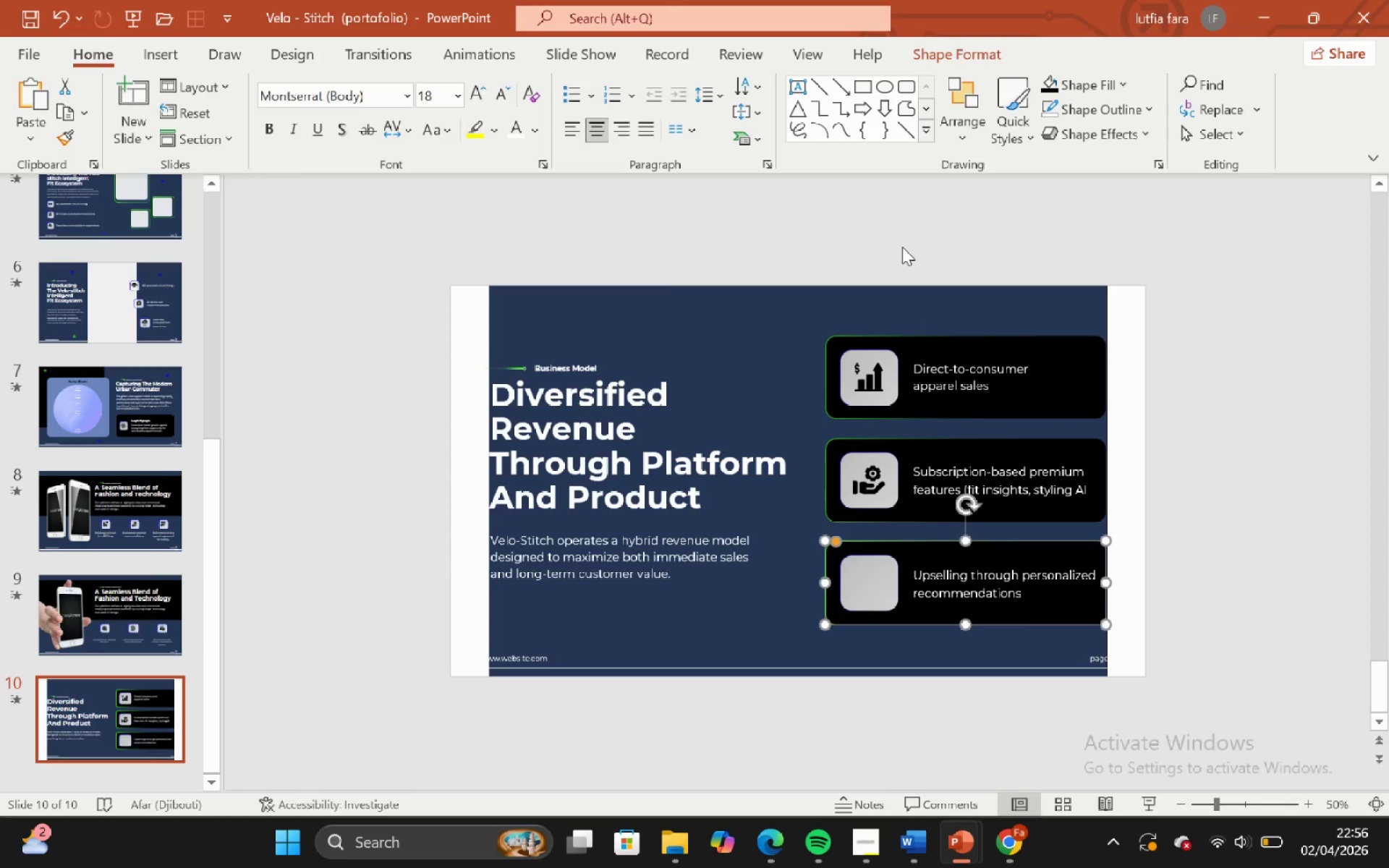 
left_click([902, 247])
 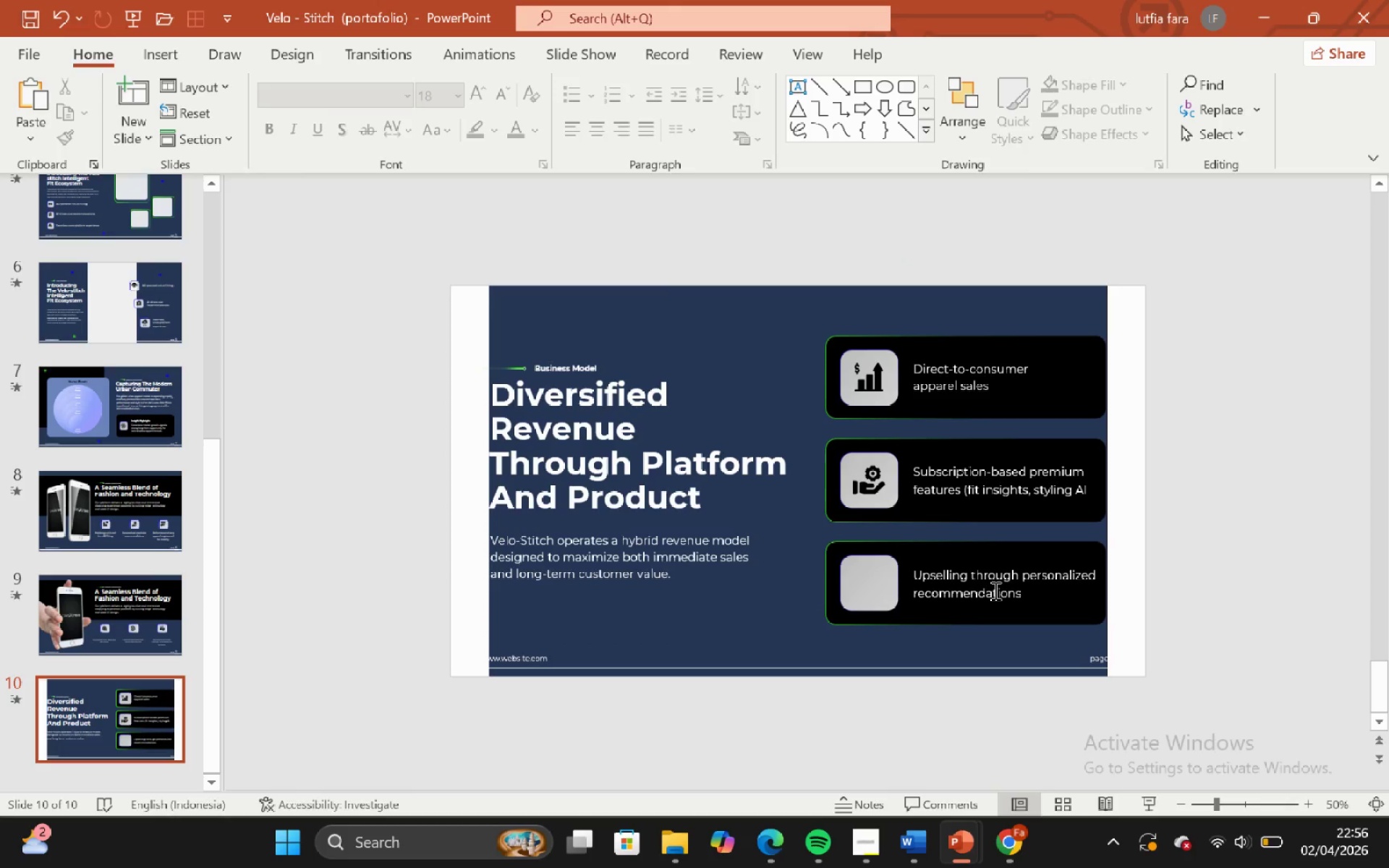 
left_click([994, 590])
 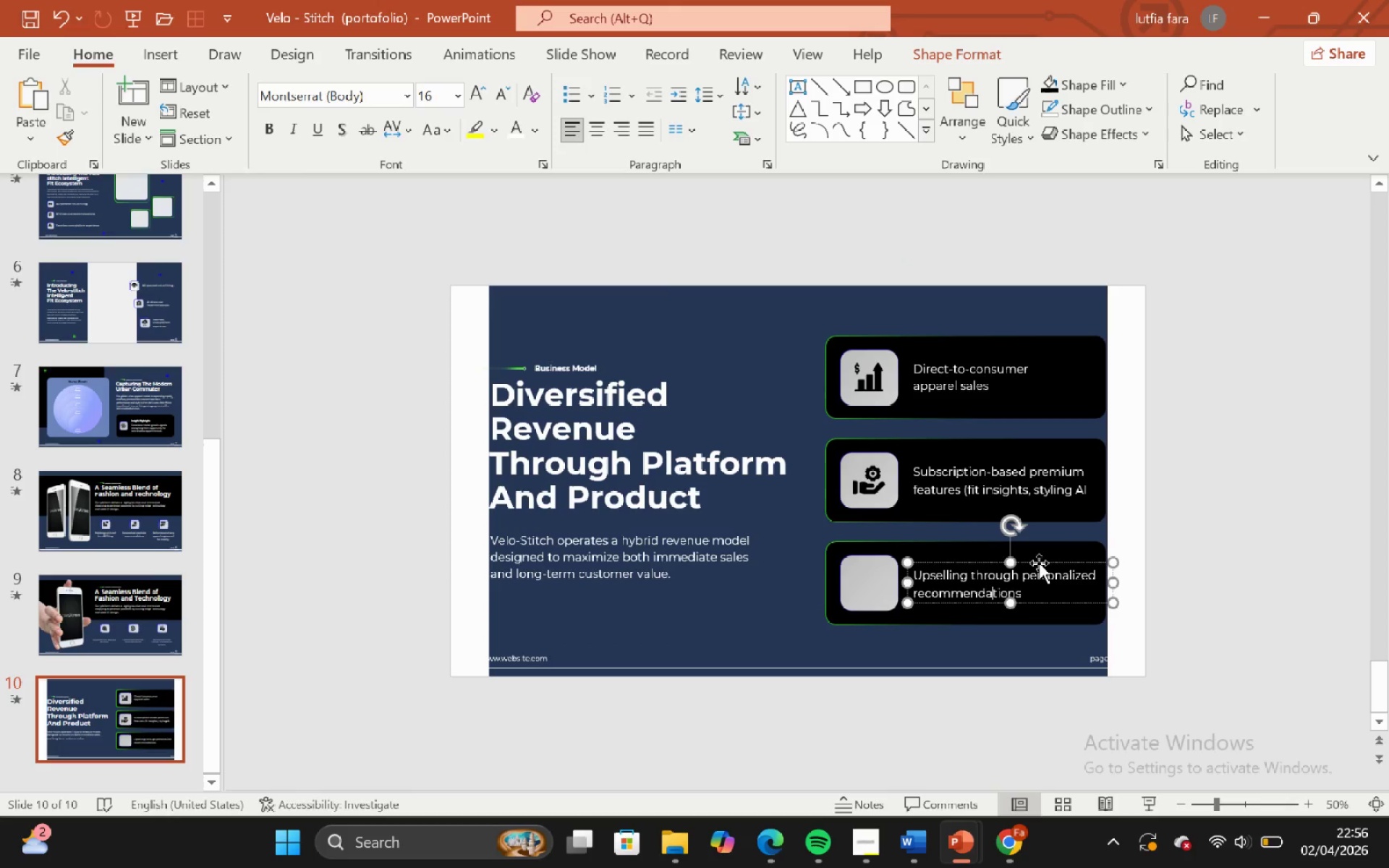 
left_click([1039, 563])
 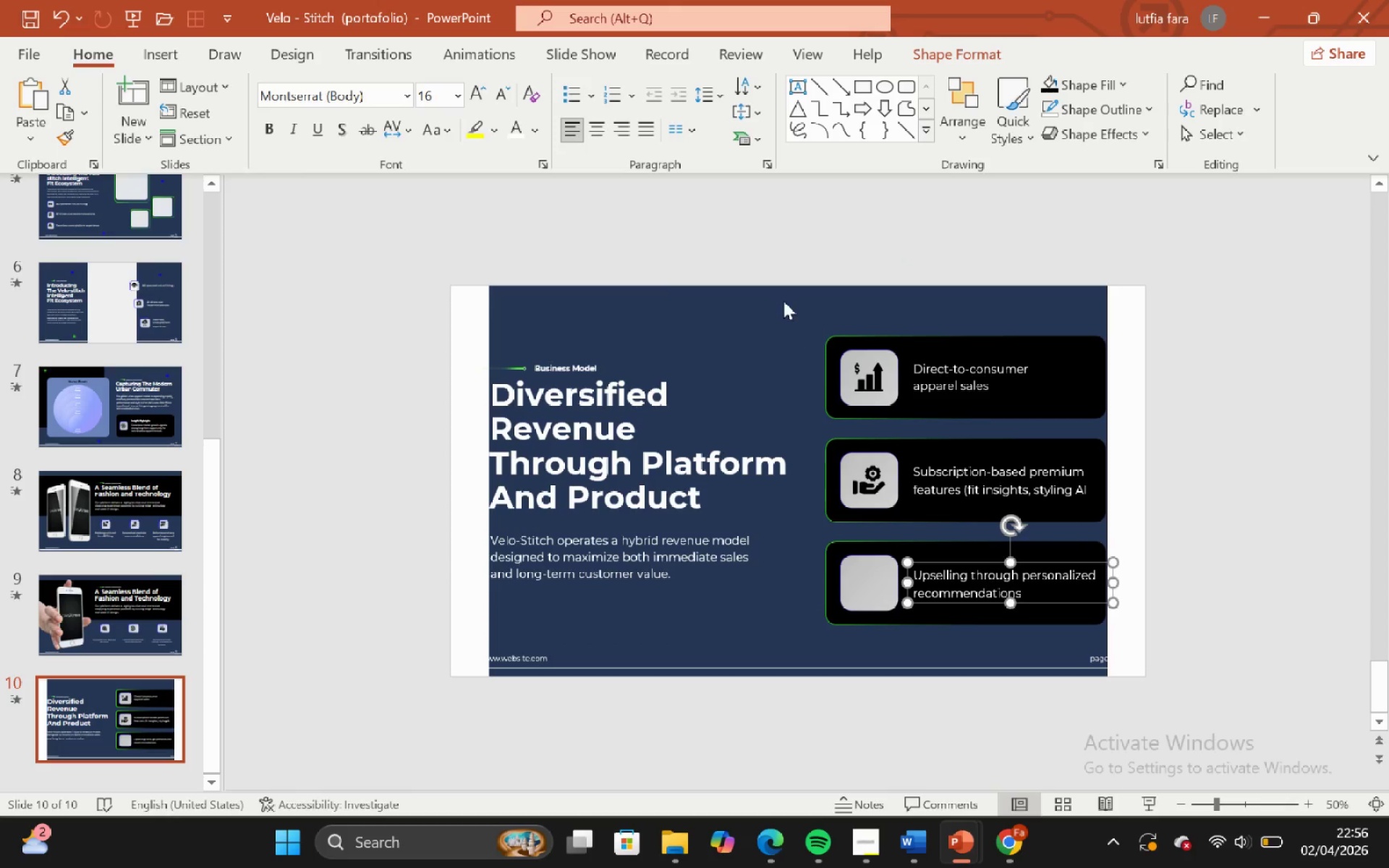 
mouse_move([741, 157])
 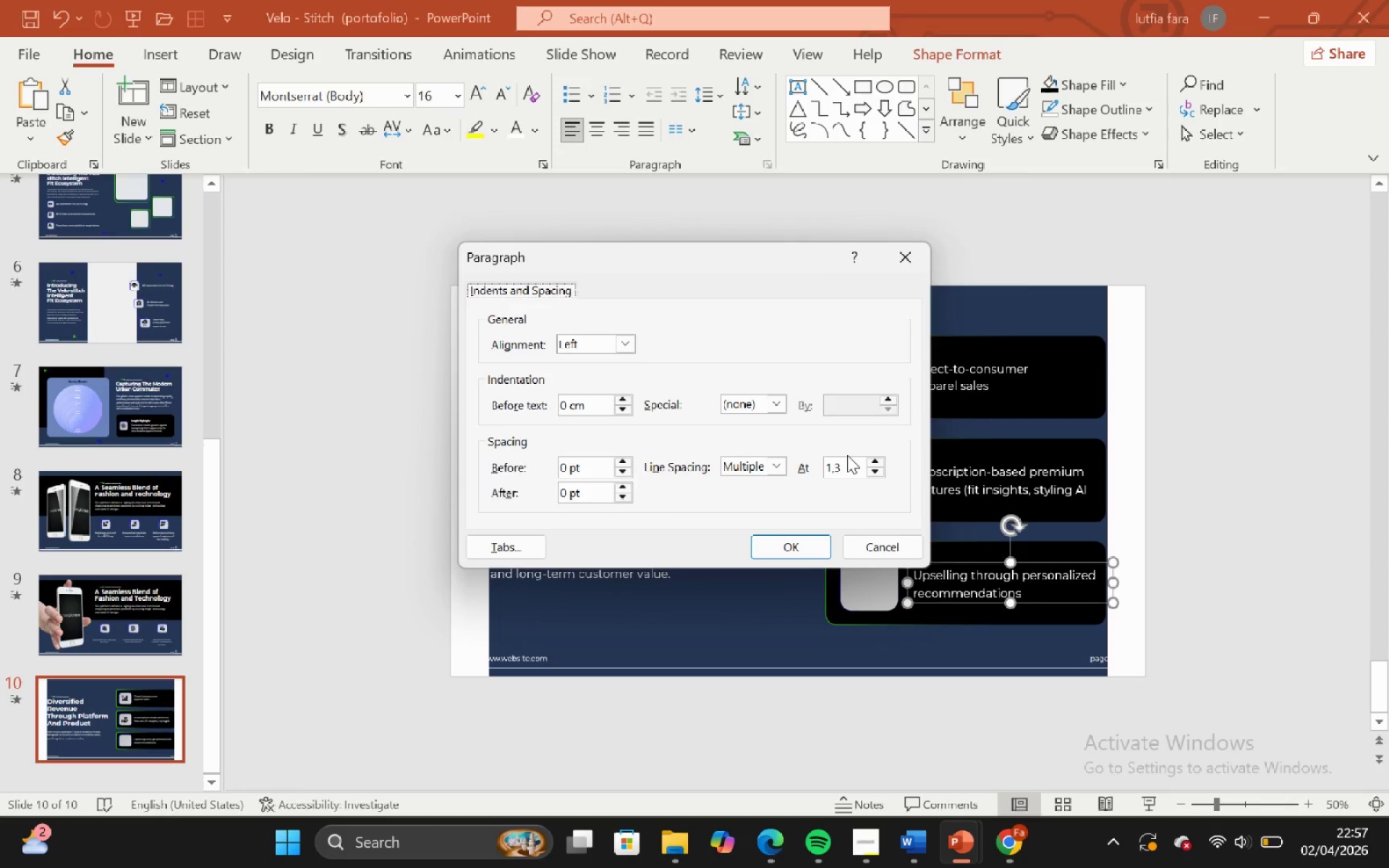 
left_click([844, 466])
 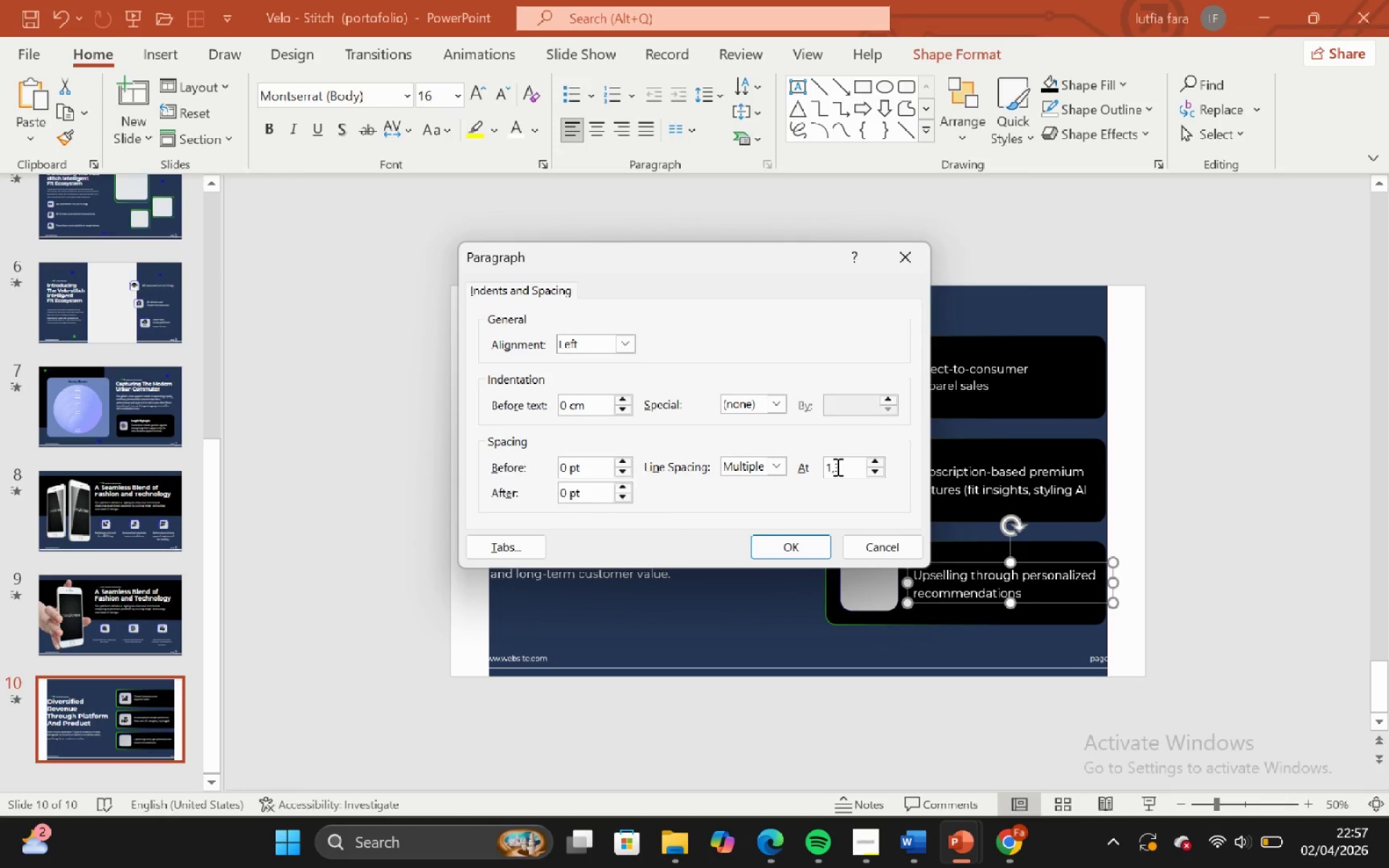 
key(Backspace)
 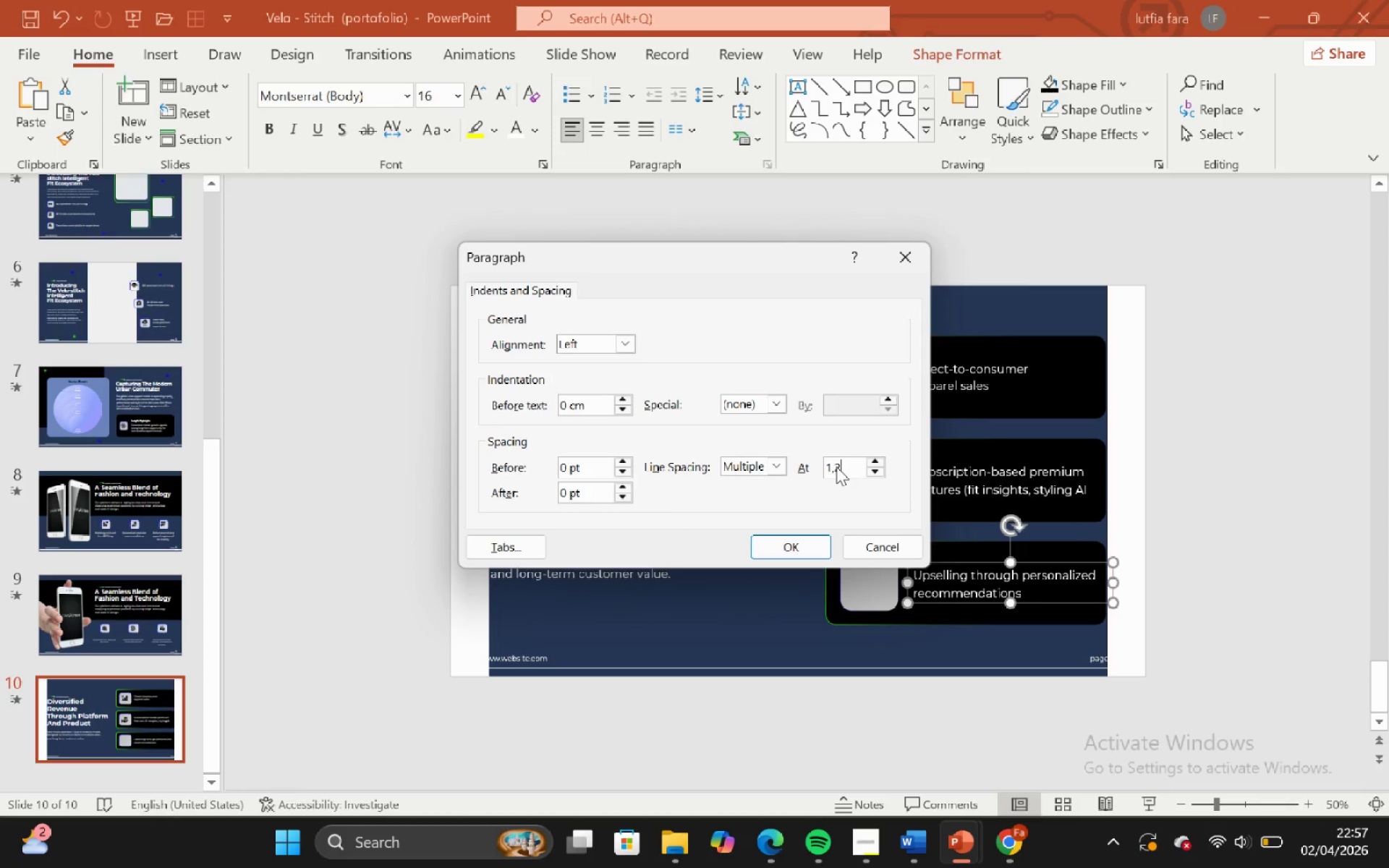 
key(2)
 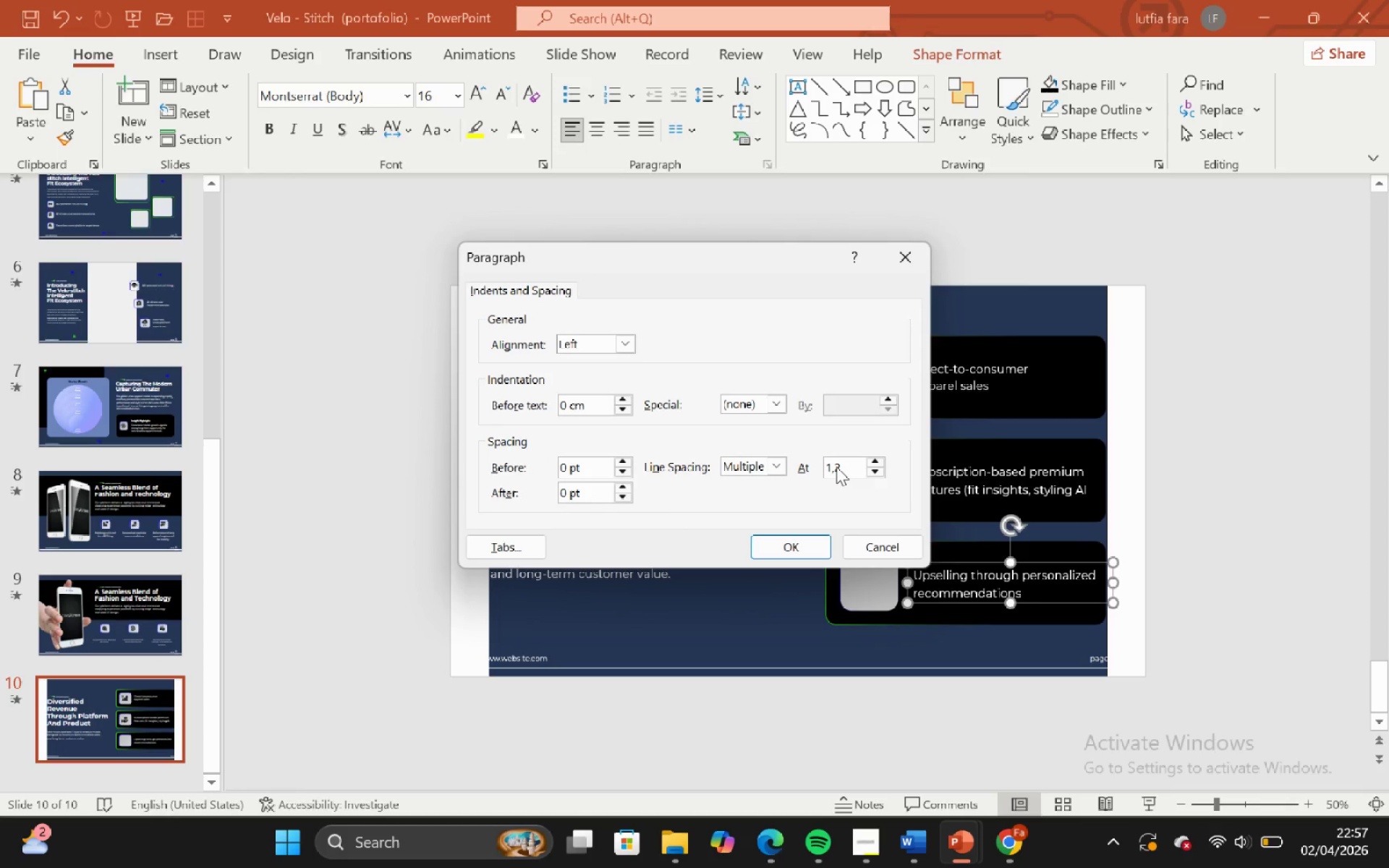 
key(Enter)
 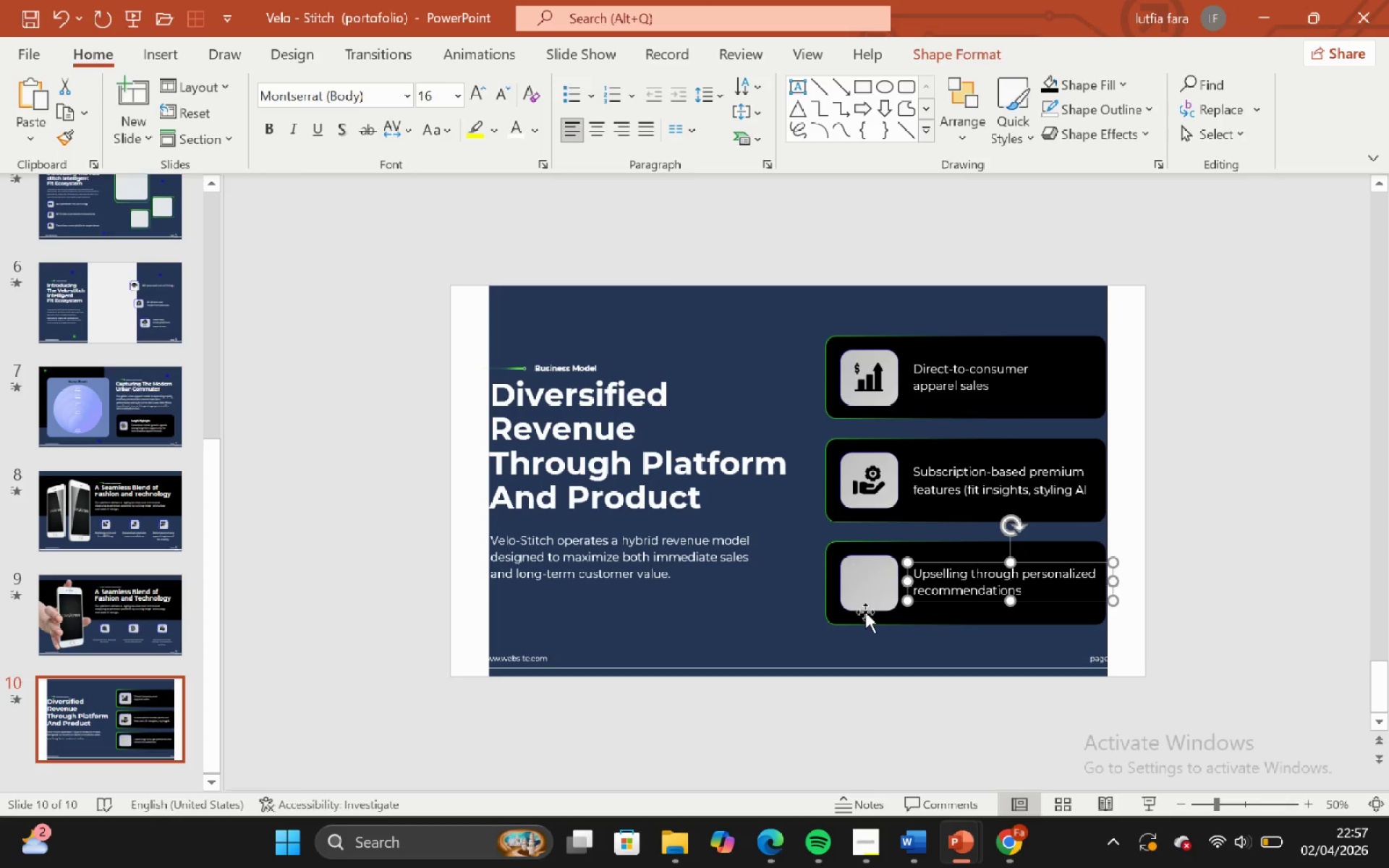 
hold_key(key=ShiftLeft, duration=0.56)
left_click([864, 594])
 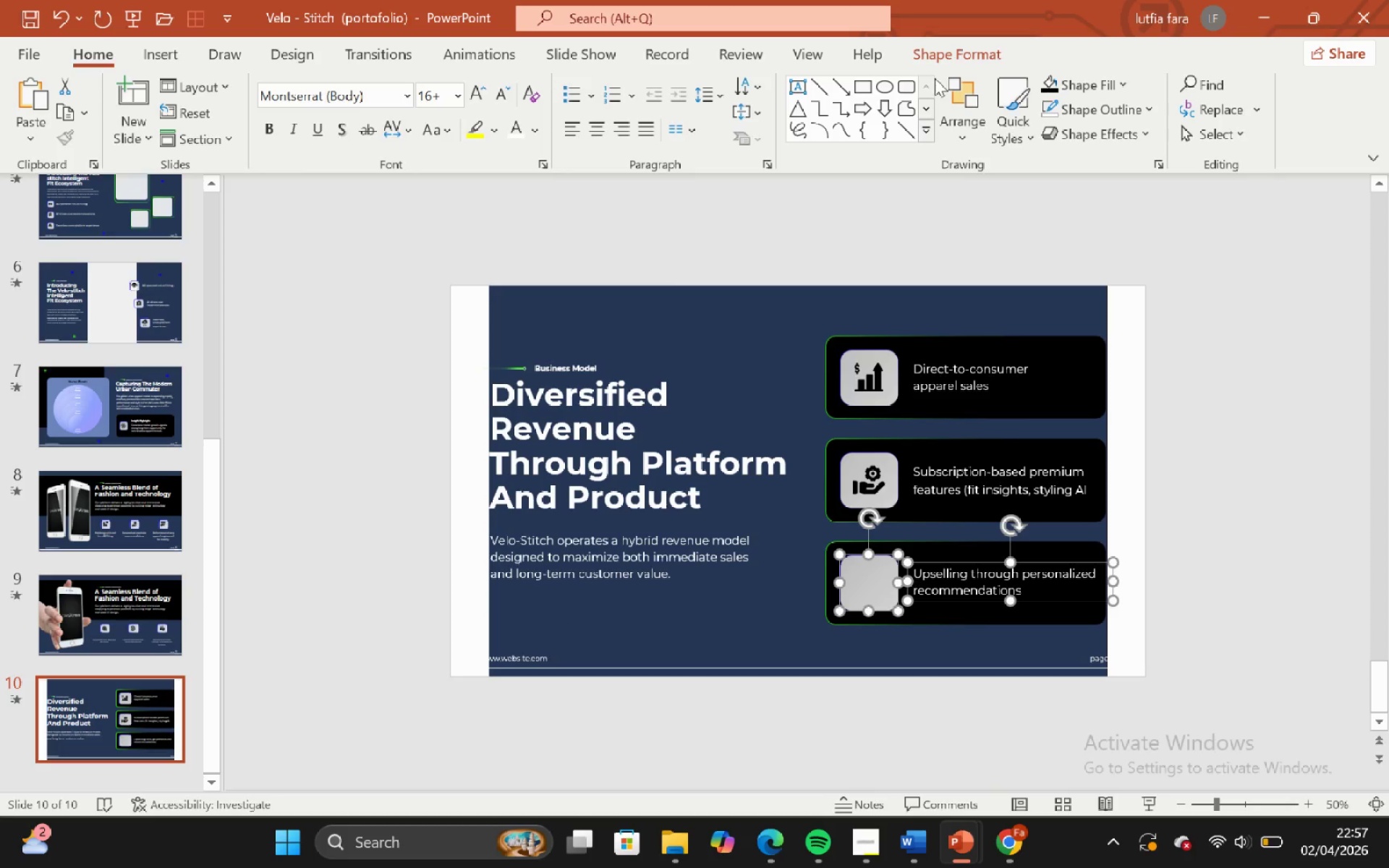 
left_click([935, 54])
 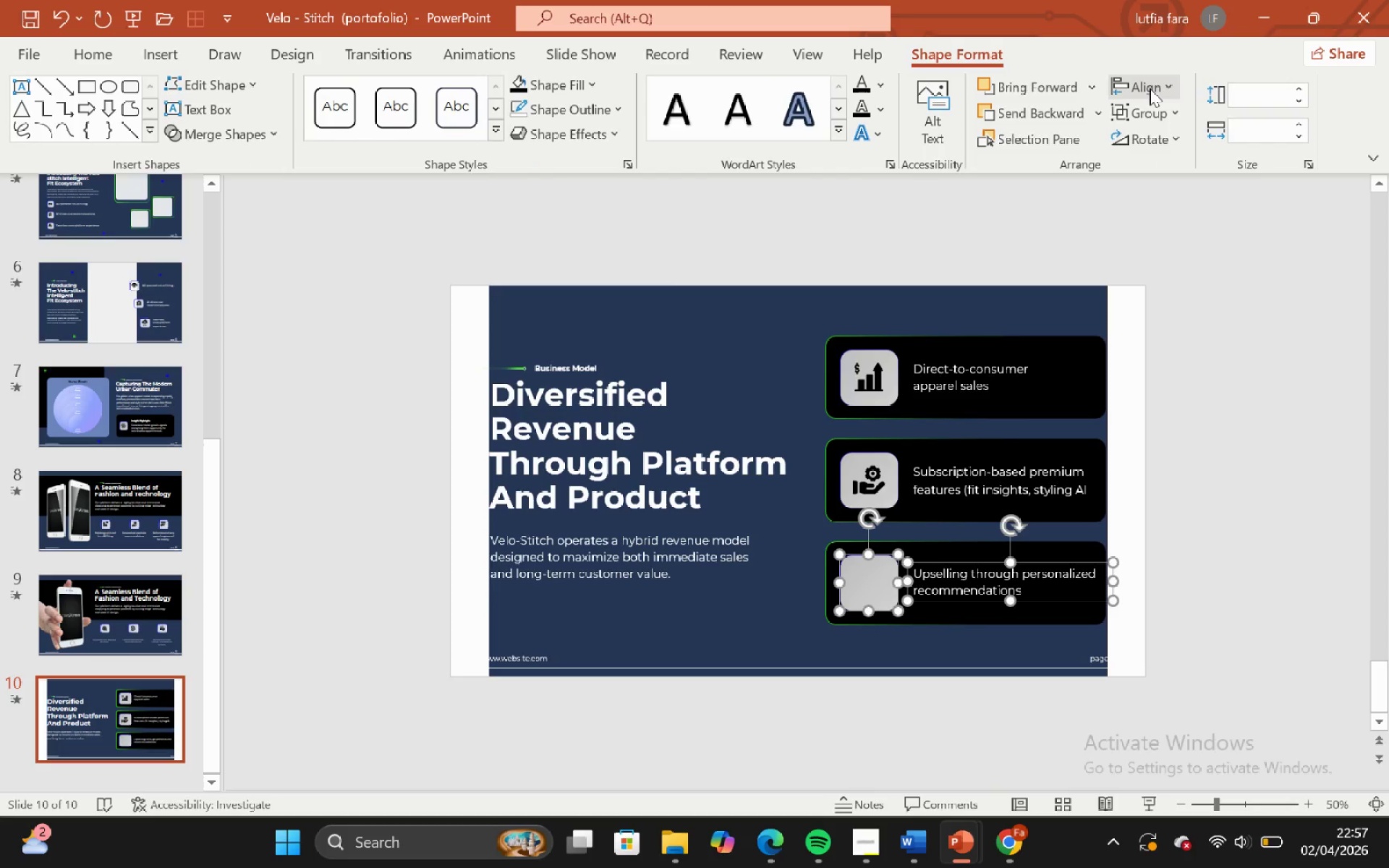 
left_click_drag(start_coordinate=[1152, 88], to_coordinate=[1223, 249])
 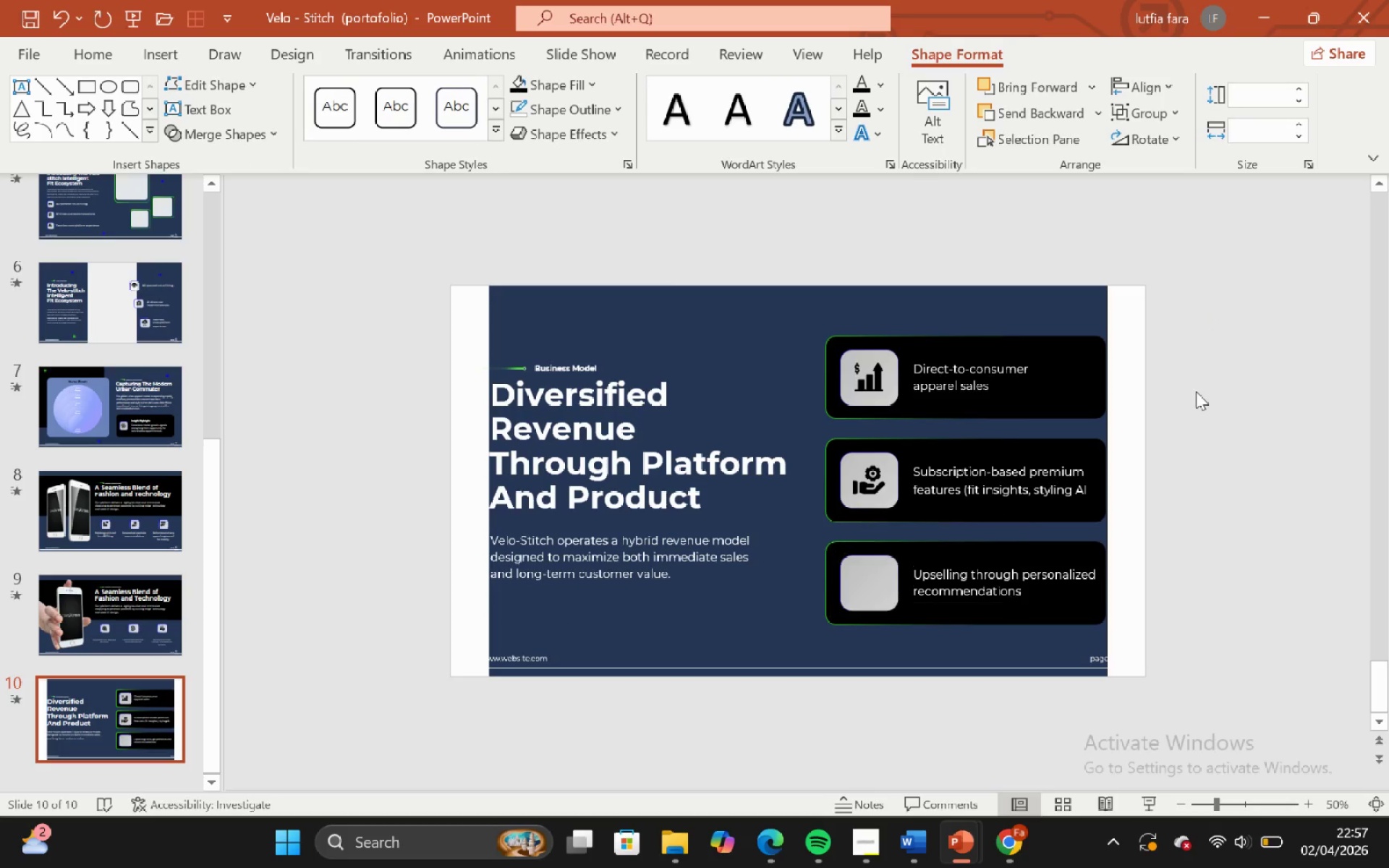 
left_click([1223, 249])
 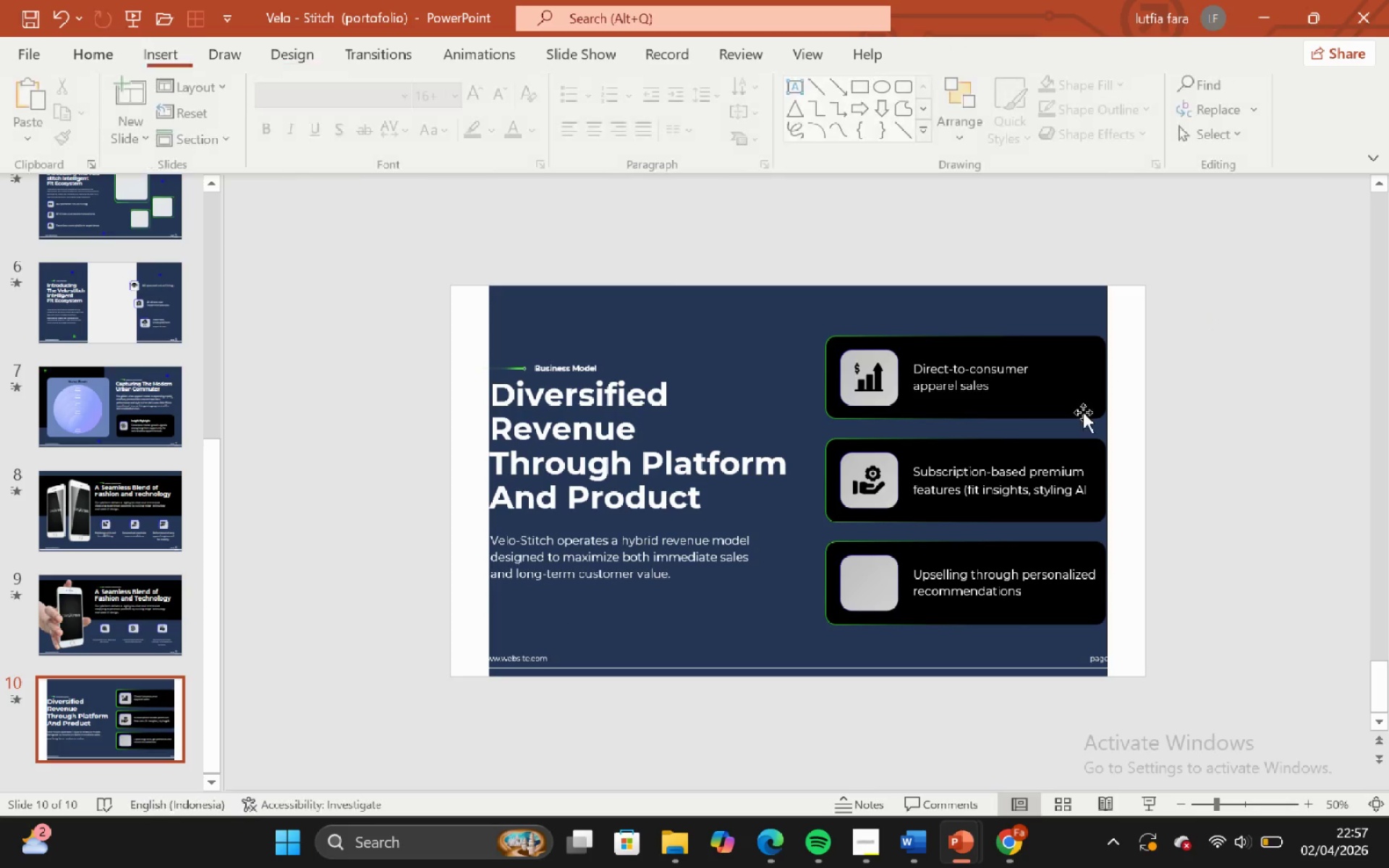 
left_click([1007, 455])
 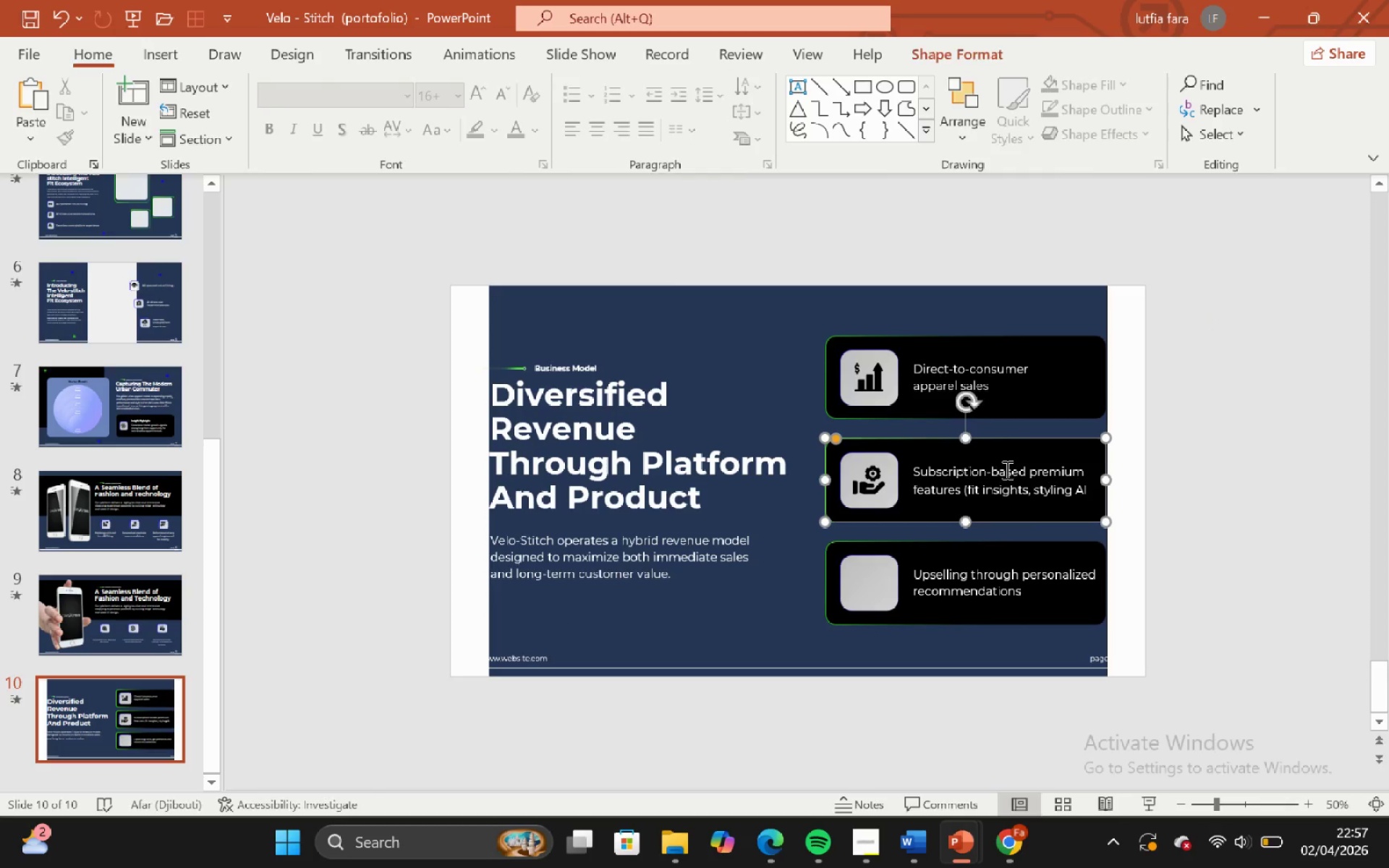 
left_click([1006, 469])
 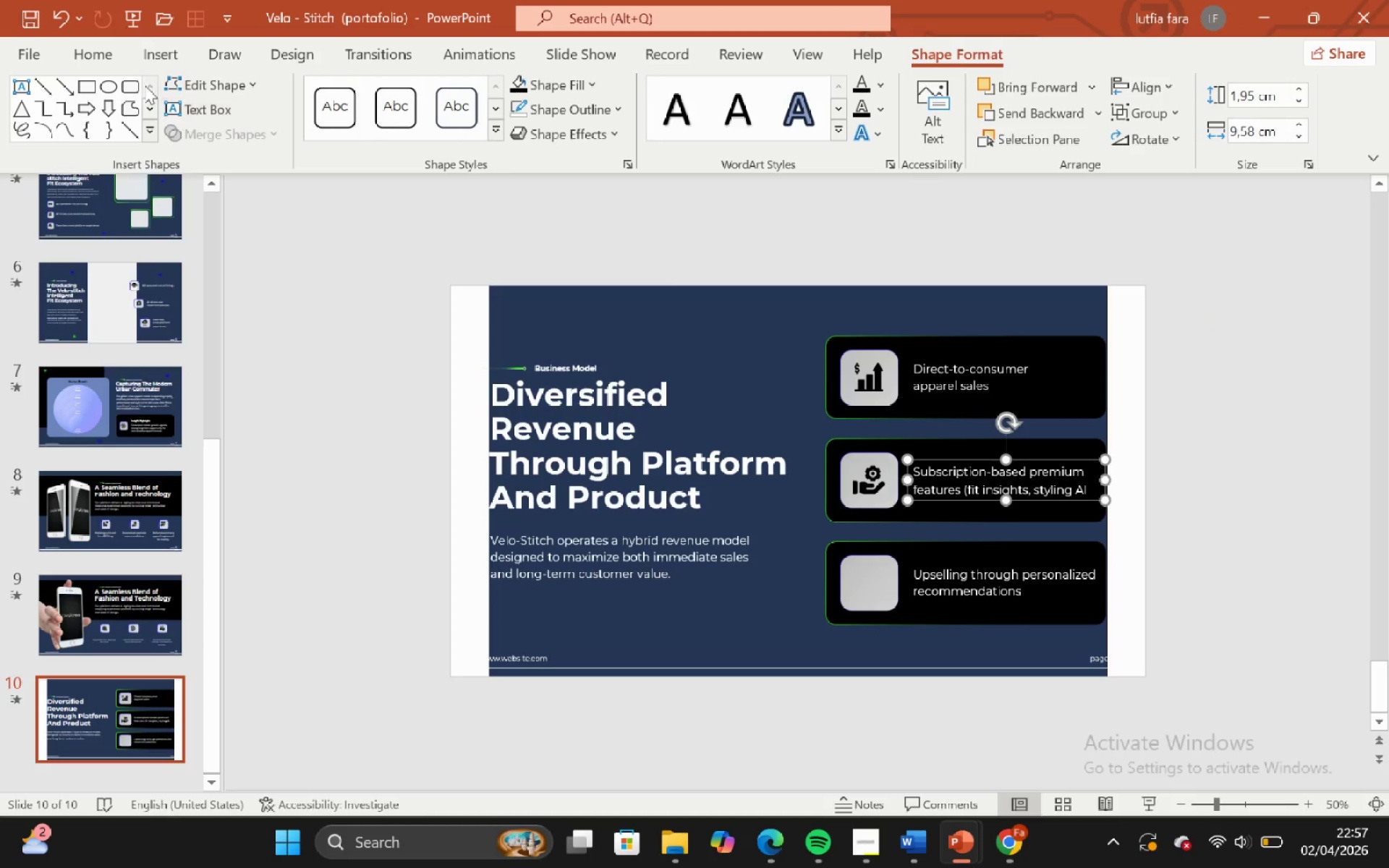 
left_click([103, 60])
 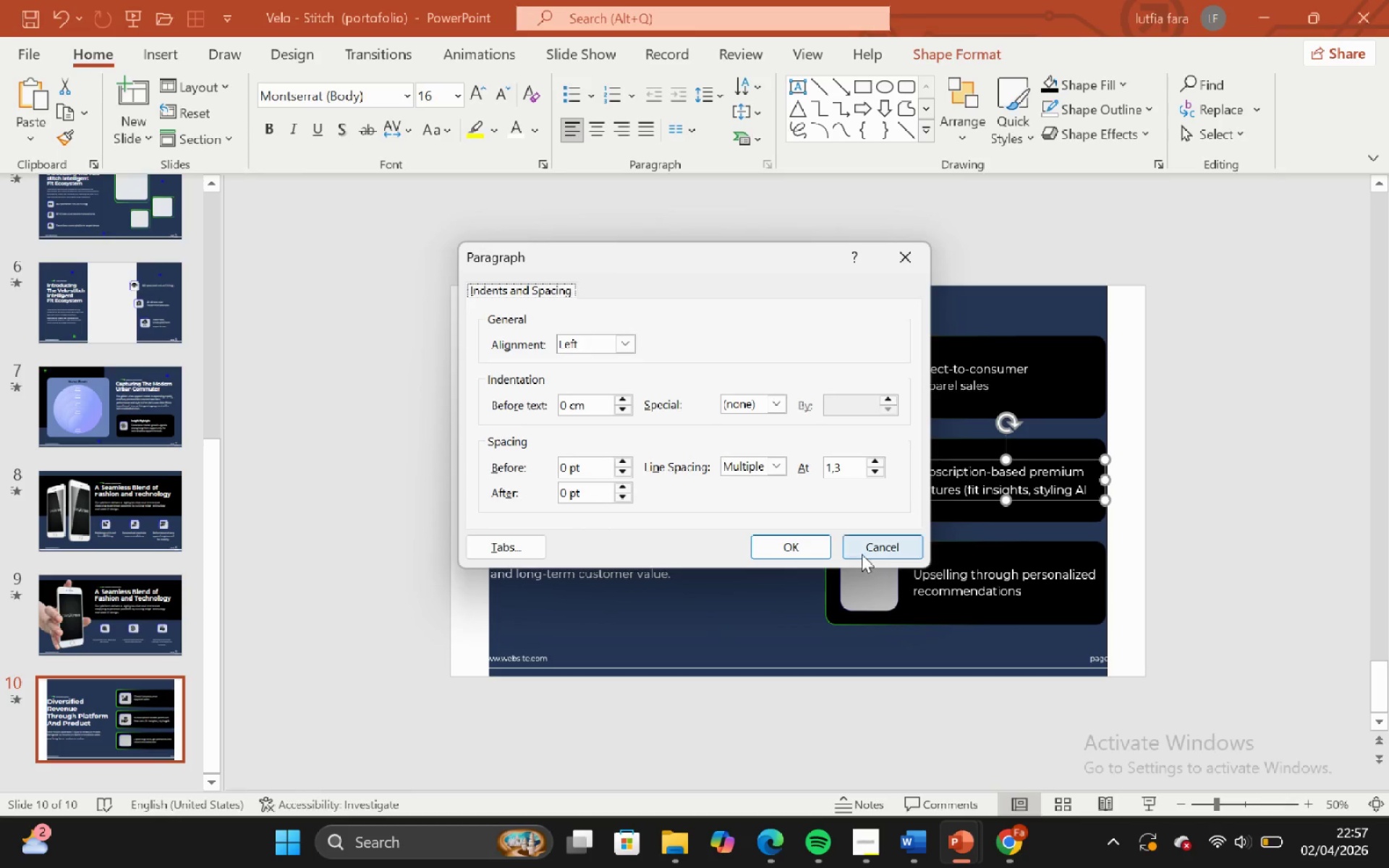 
left_click([844, 467])
 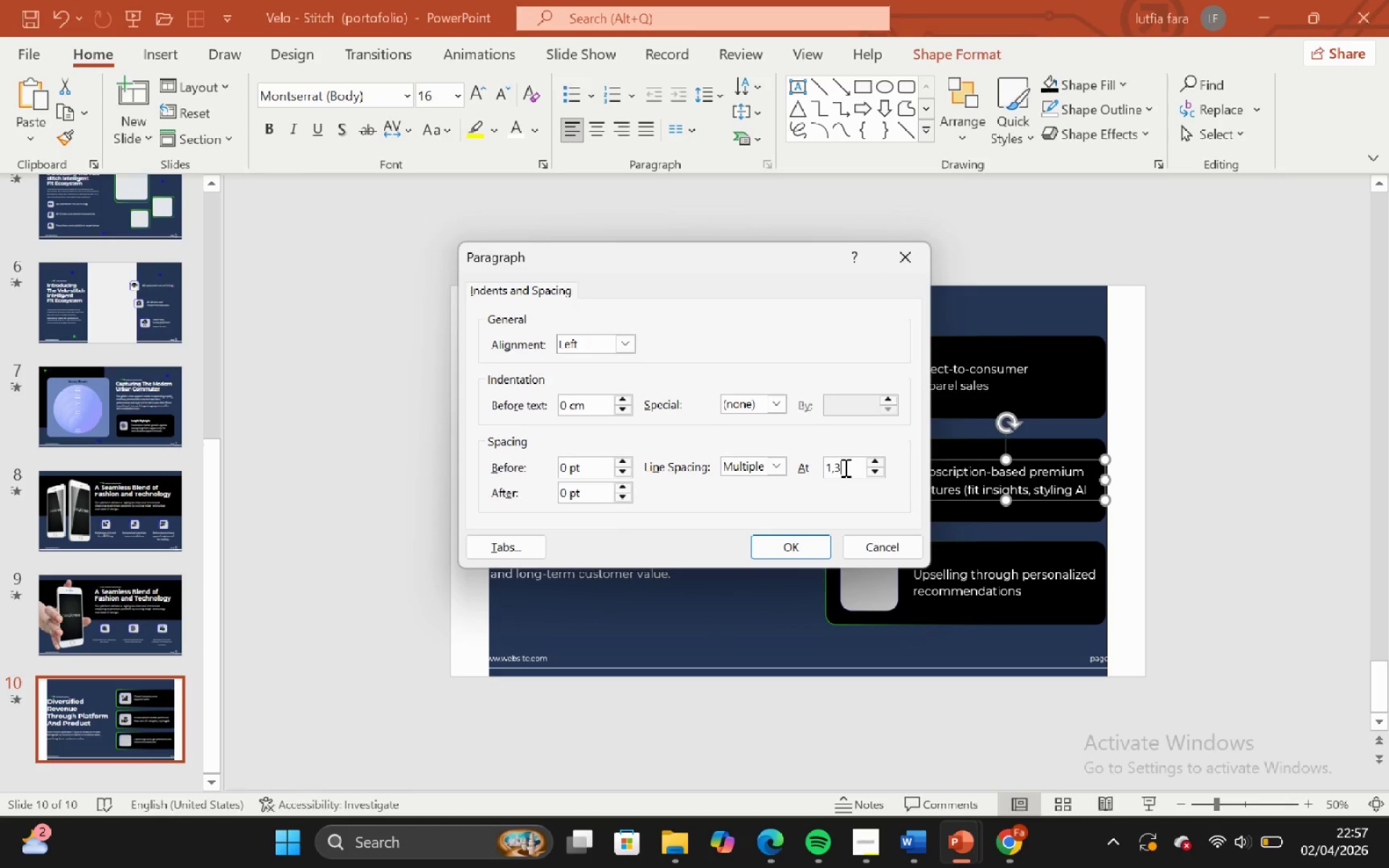 
key(Backspace)
 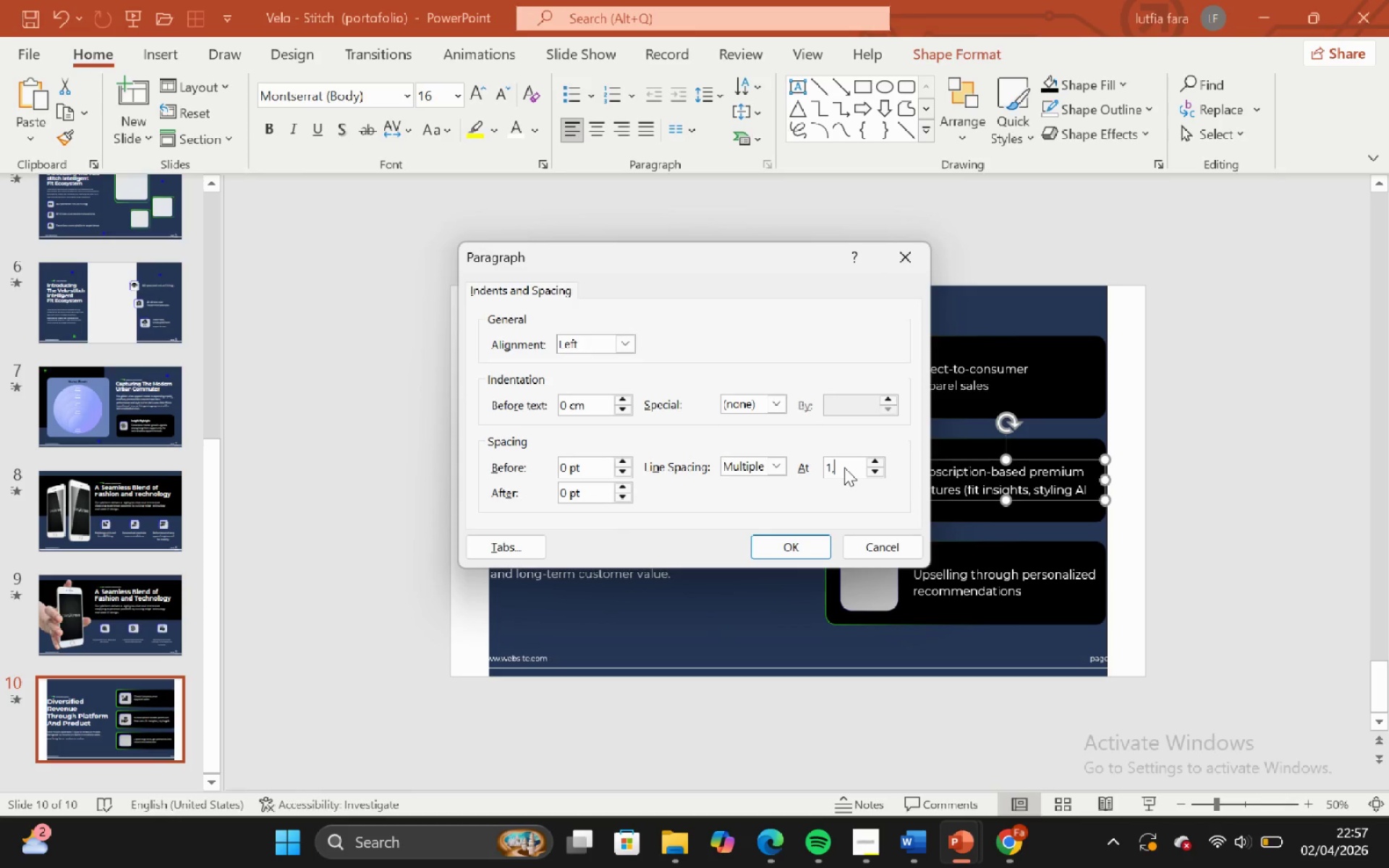 
key(2)
 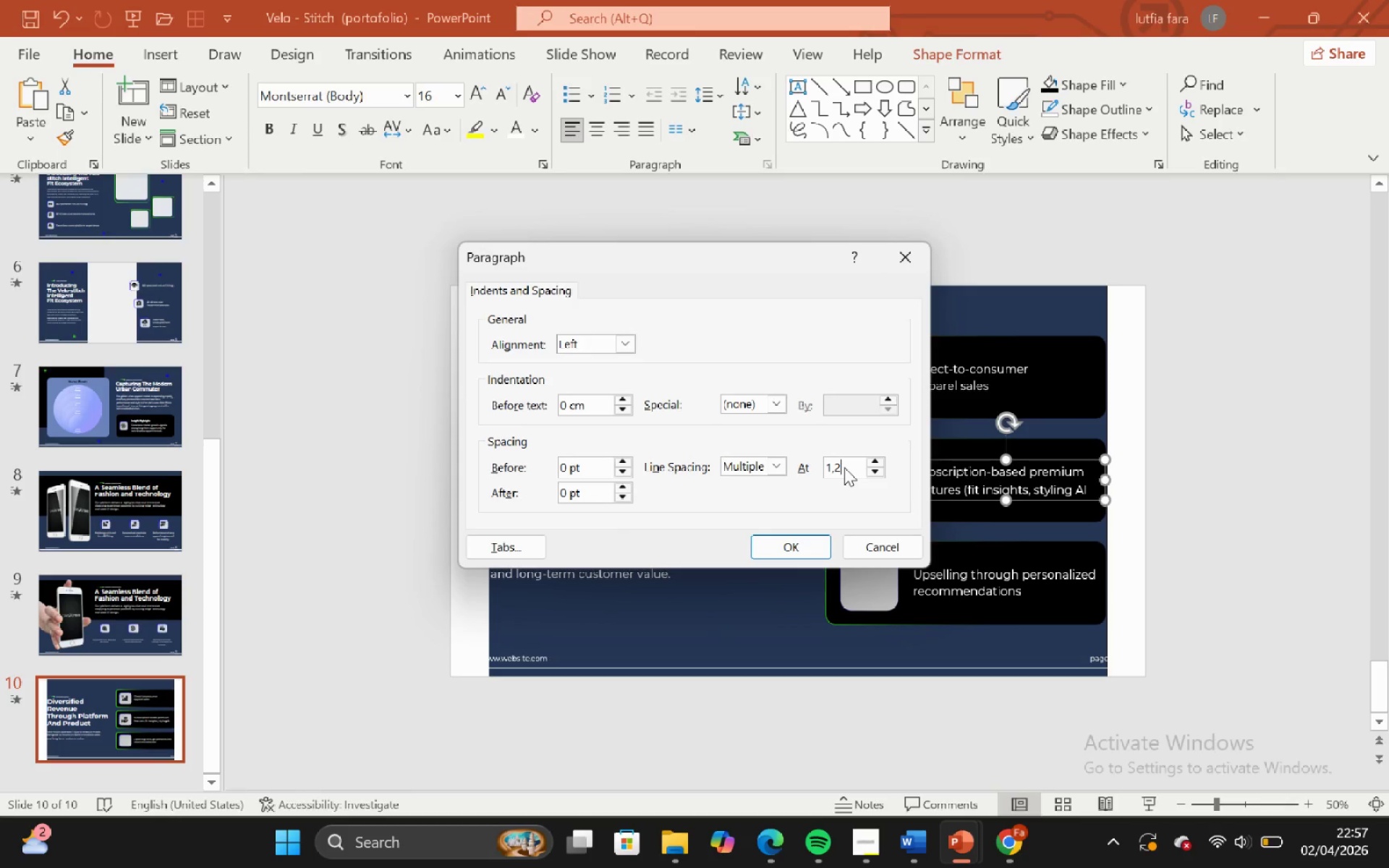 
key(Enter)
 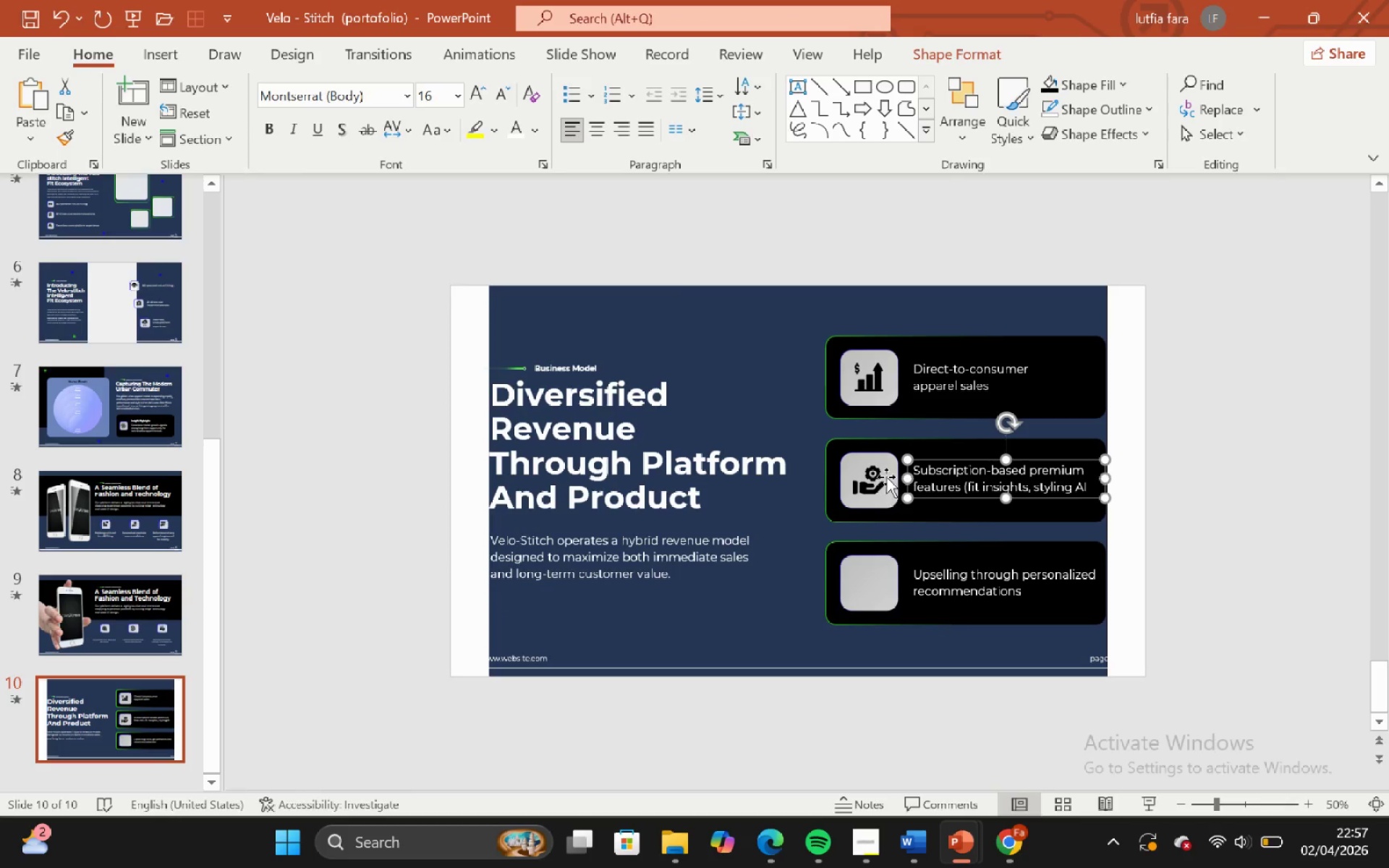 
hold_key(key=ShiftLeft, duration=0.61)
left_click([880, 459])
 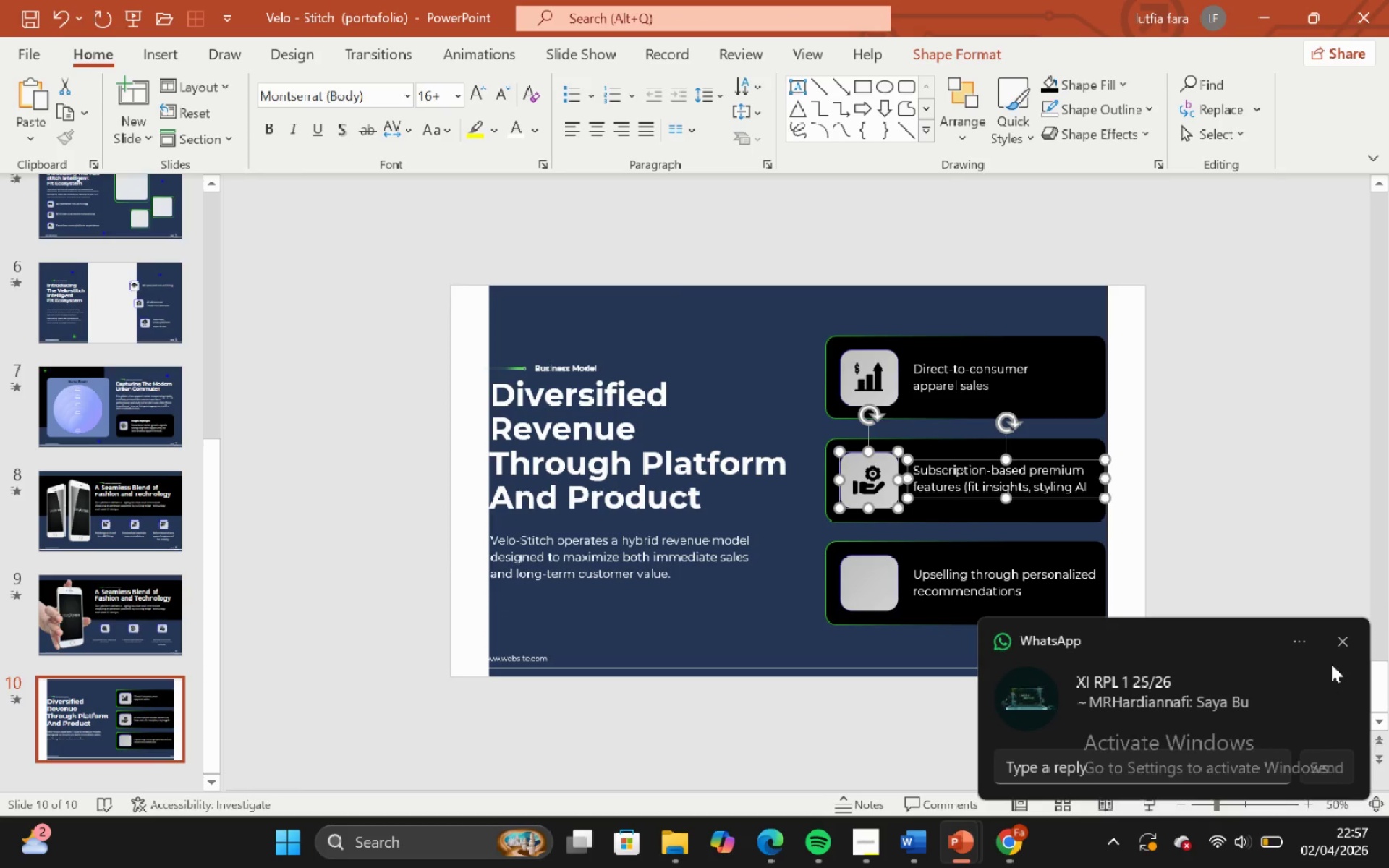 
left_click([1338, 648])
 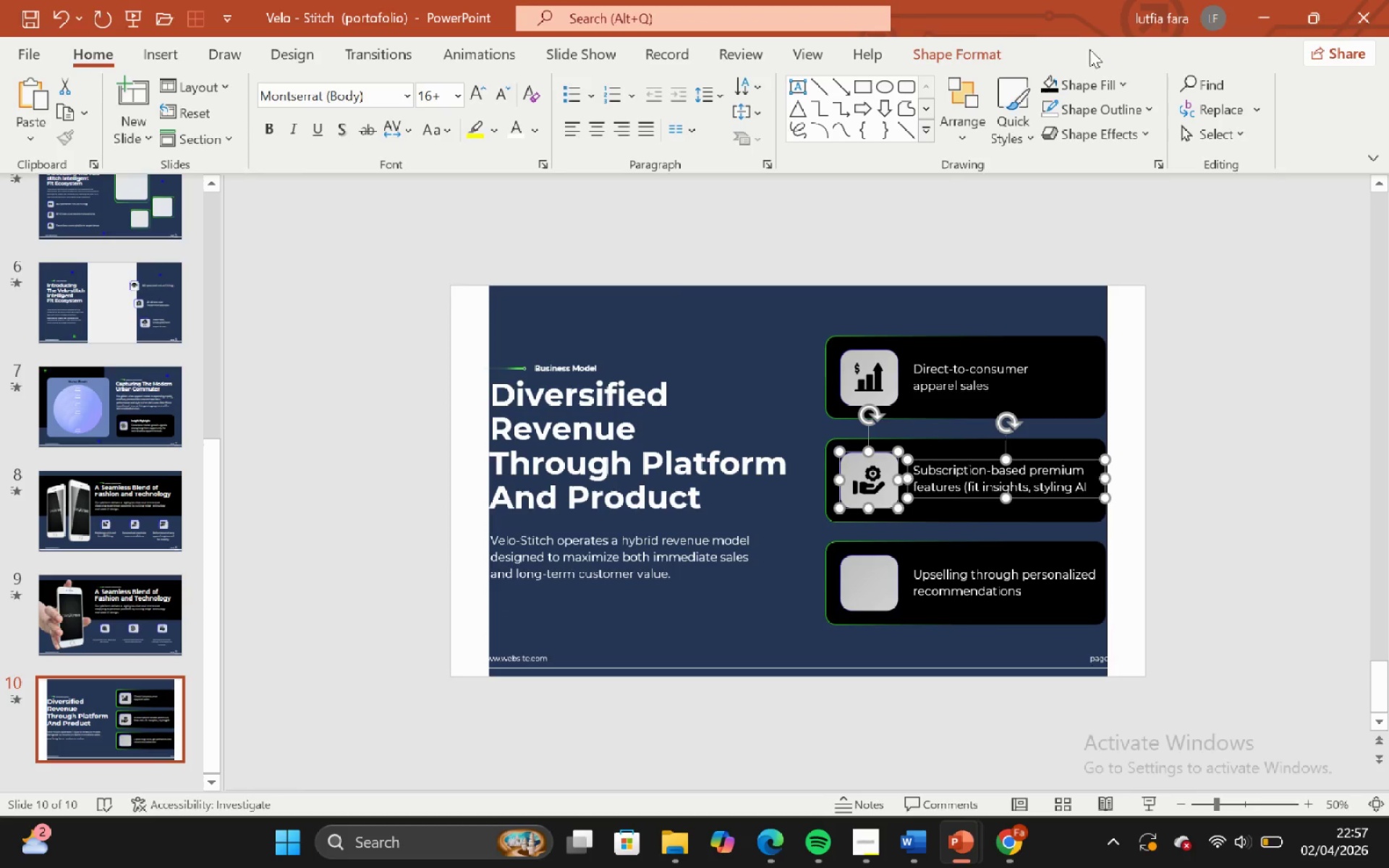 
left_click([987, 56])
 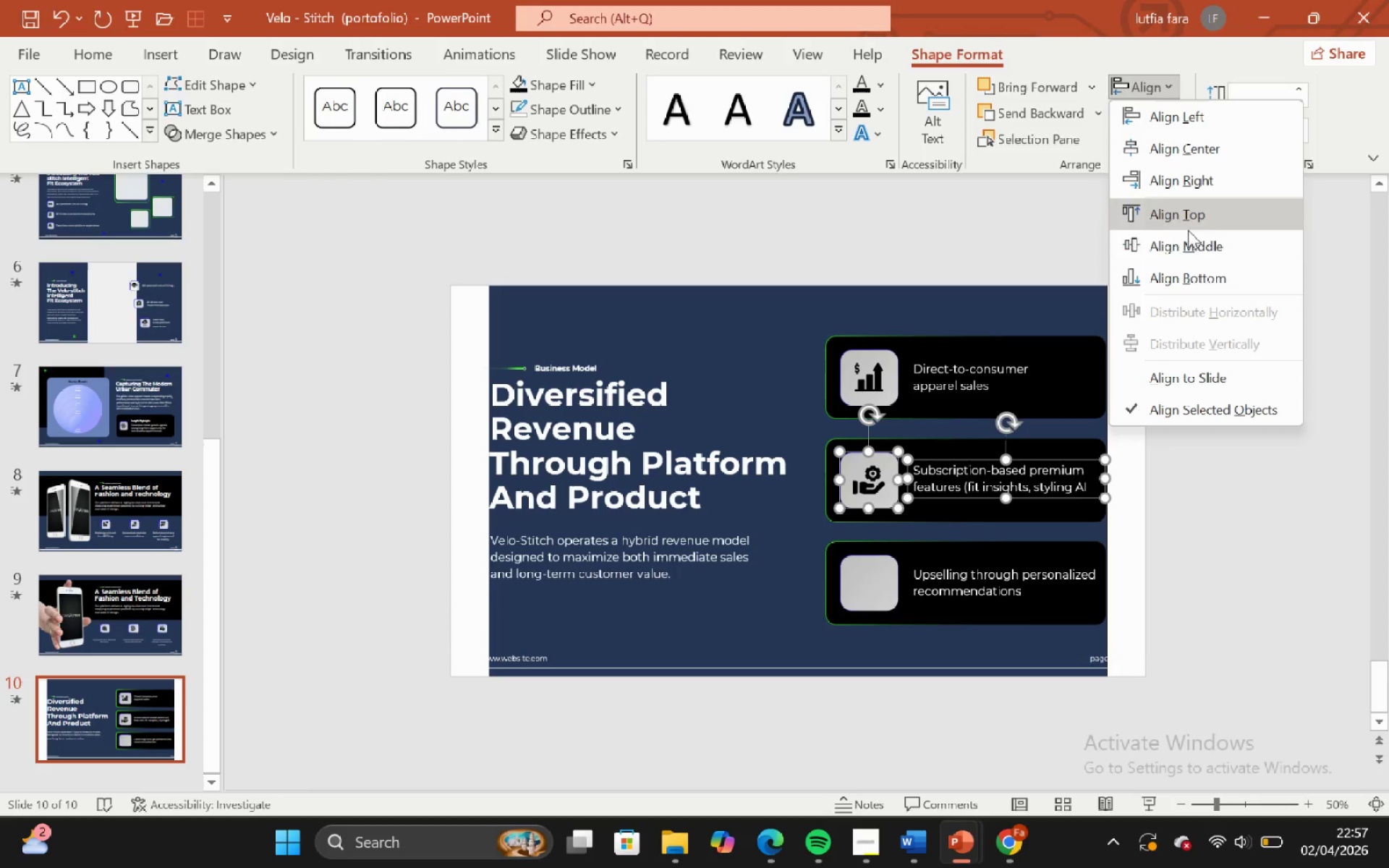 
left_click([1190, 239])
 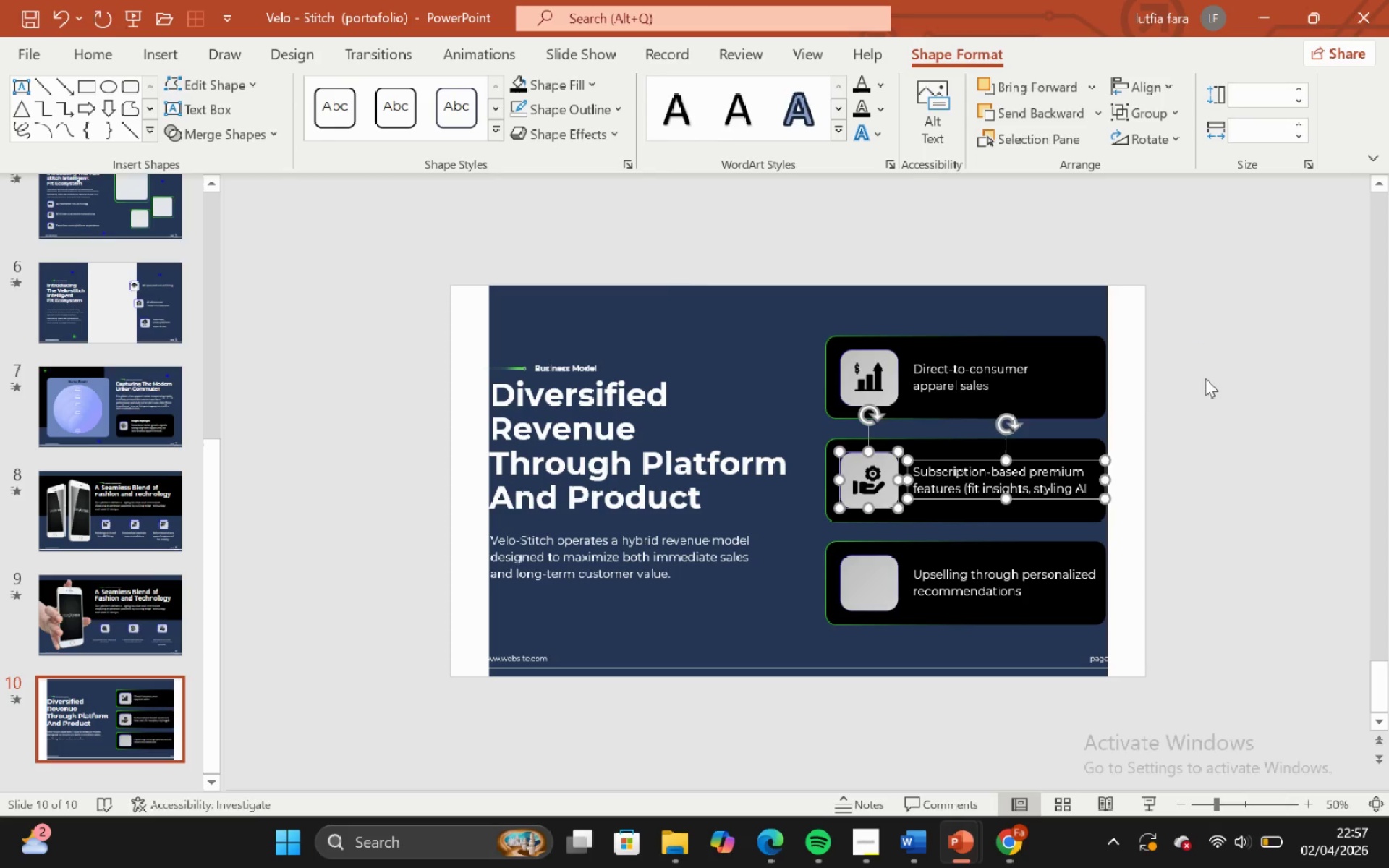 
left_click([1206, 379])
 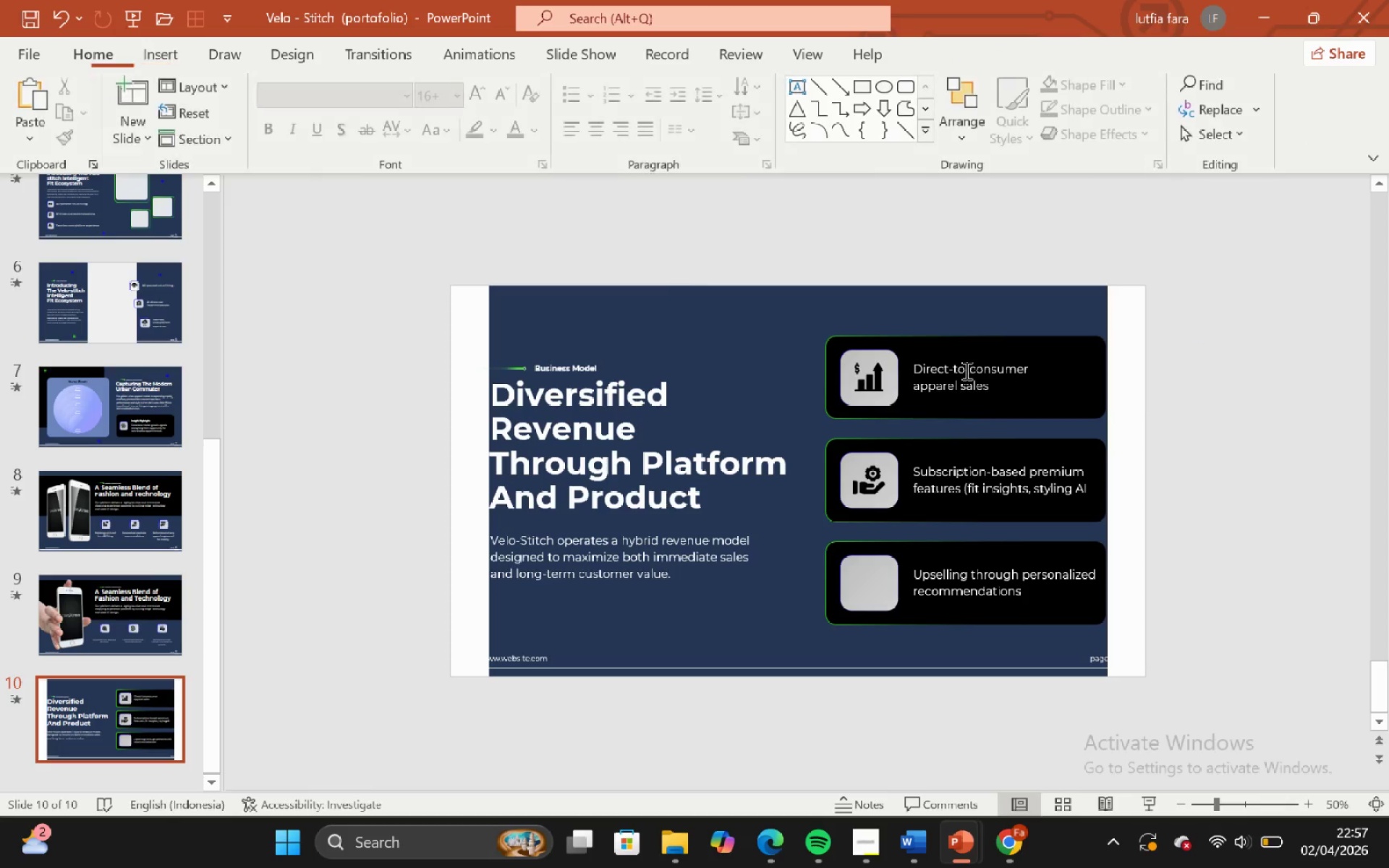 
left_click([965, 370])
 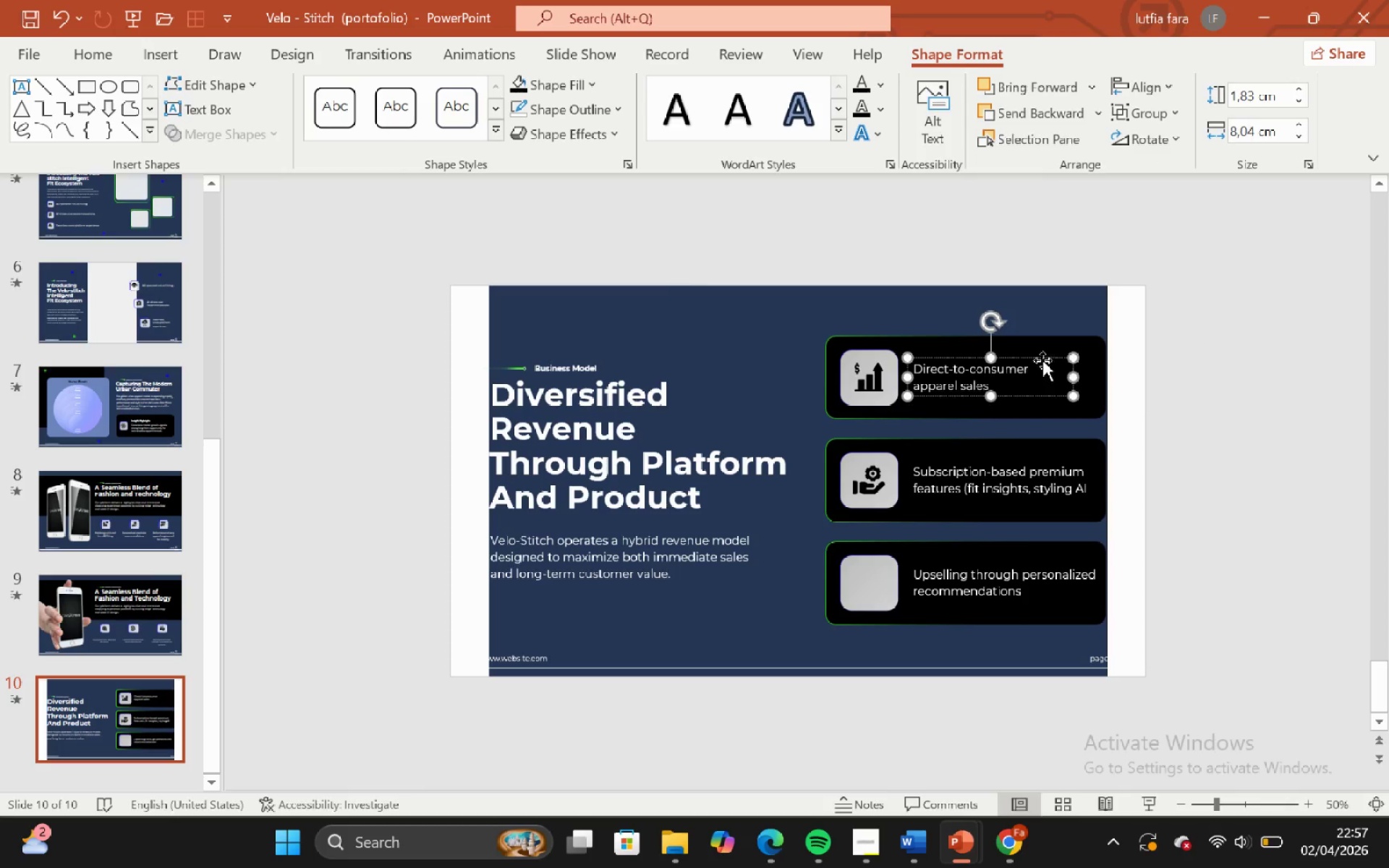 
left_click([1041, 358])
 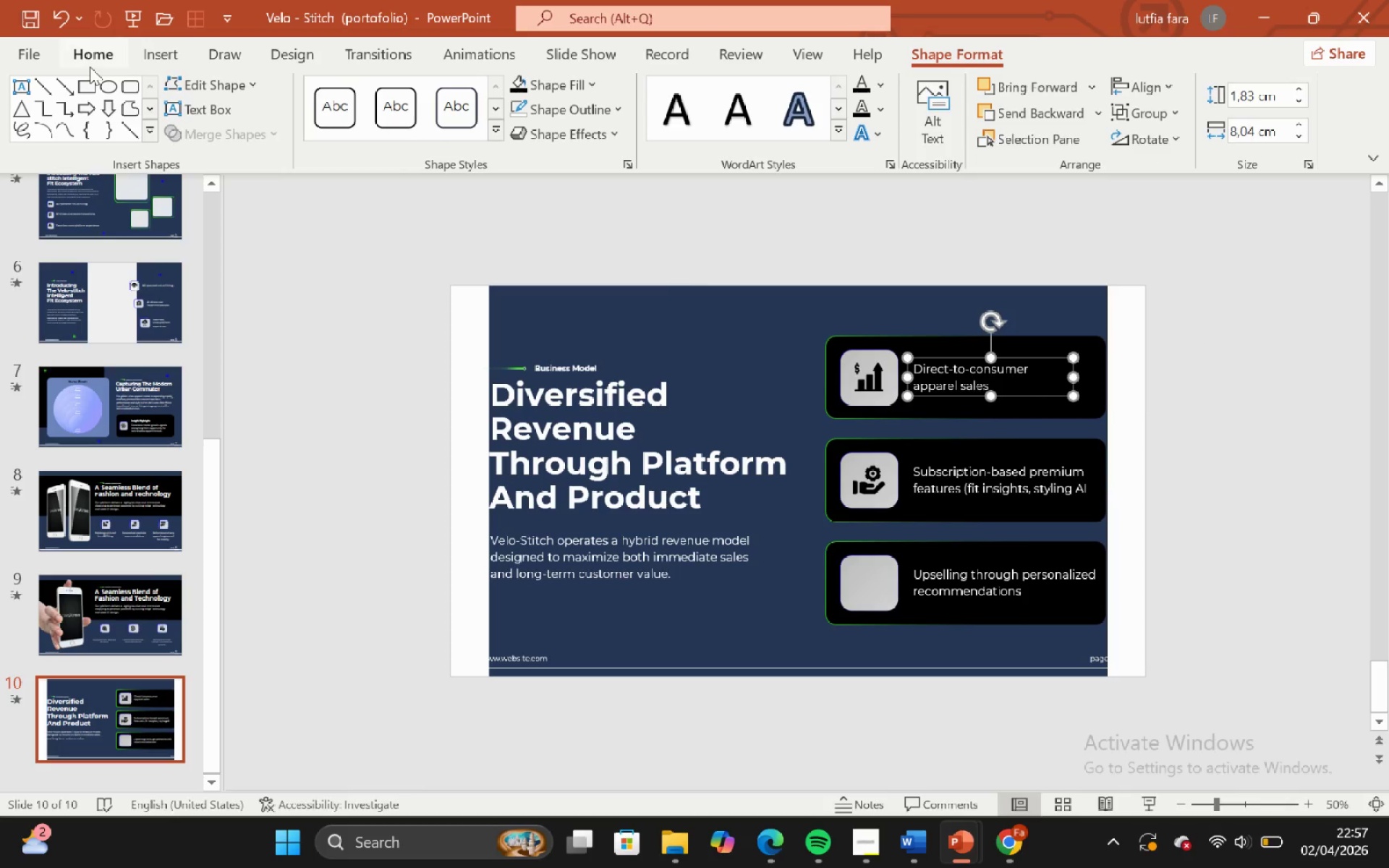 
left_click([85, 59])
 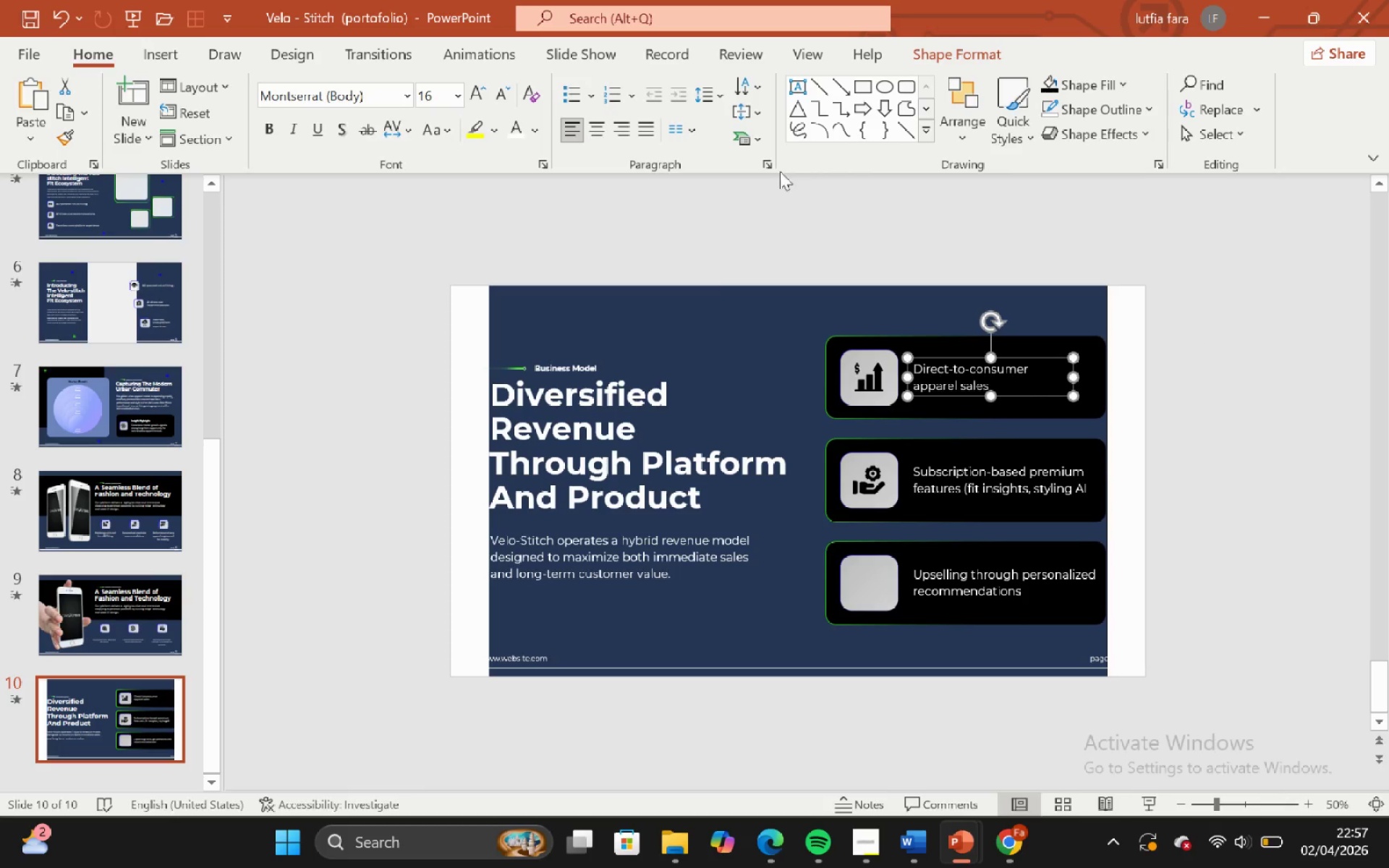 
left_click([762, 171])
 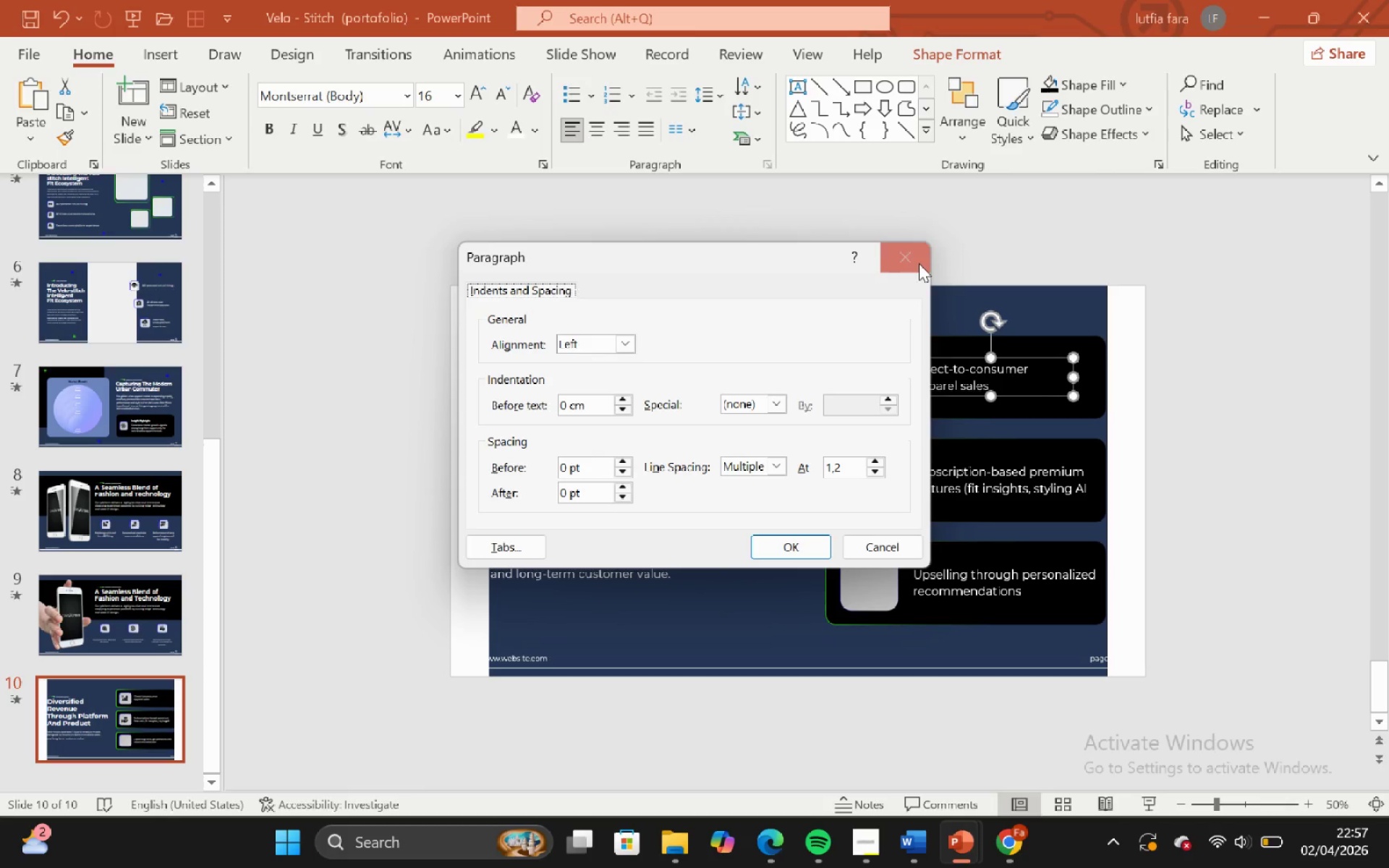 
double_click([929, 262])
 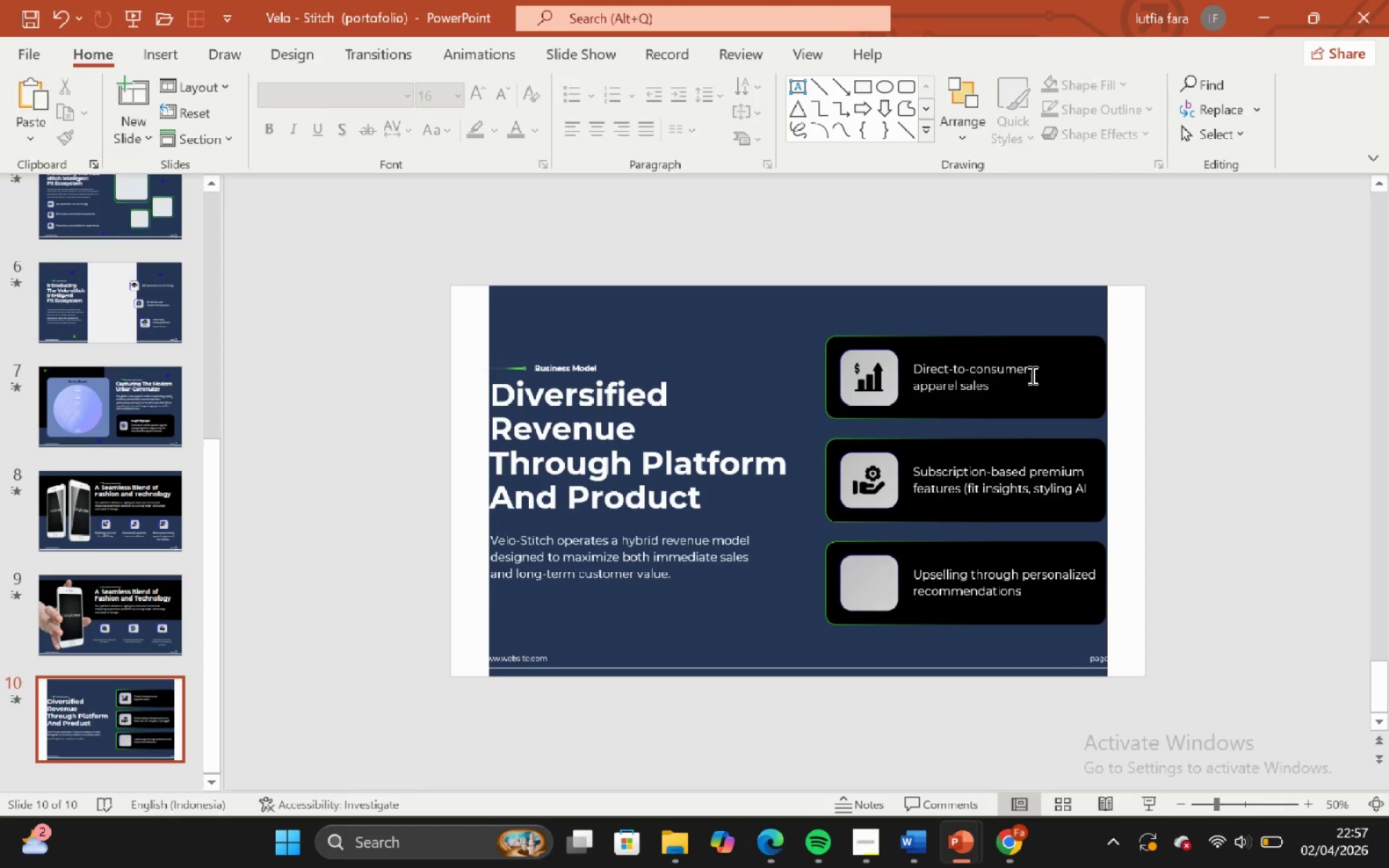 
left_click([1031, 374])
 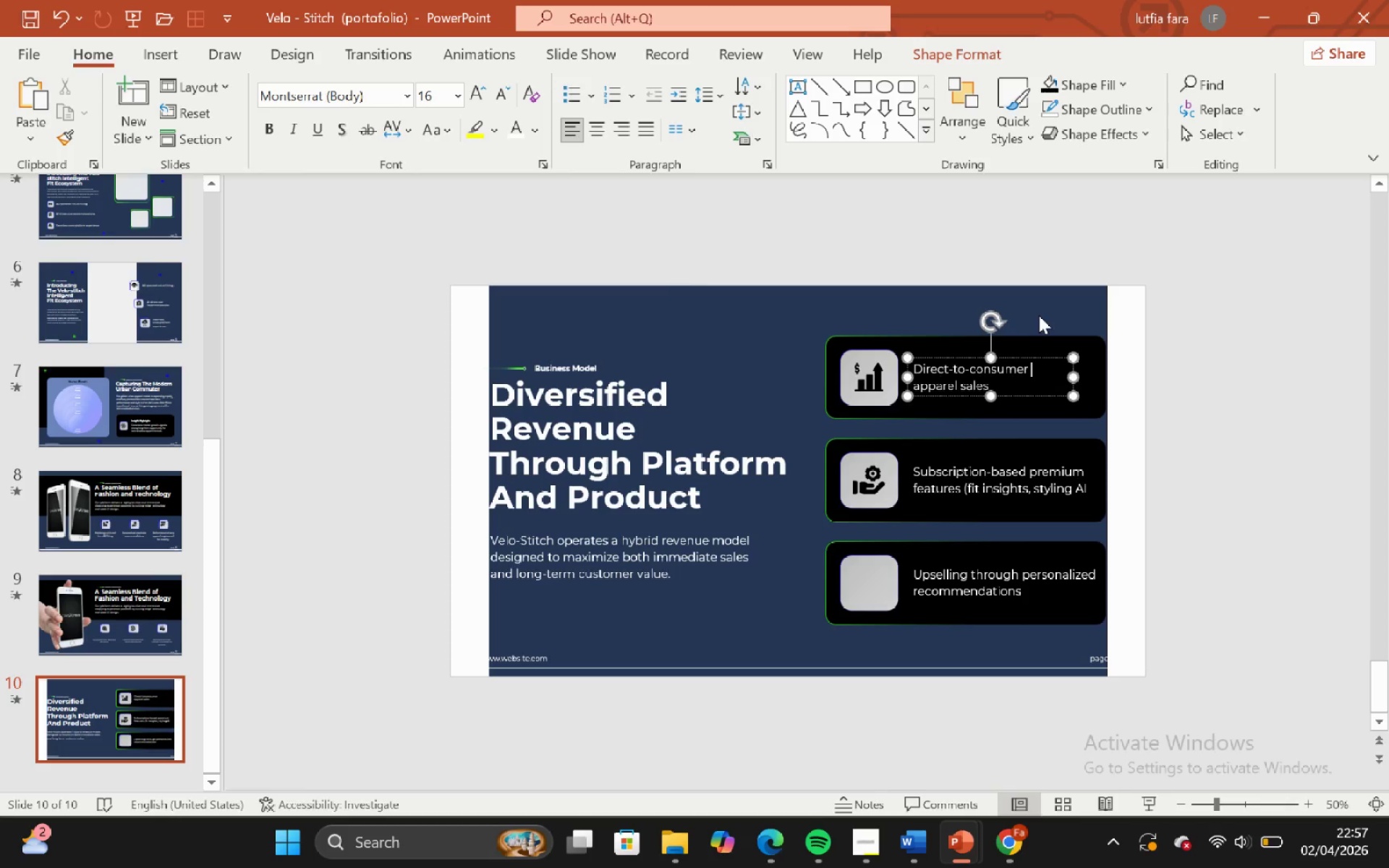 
left_click([1036, 313])
 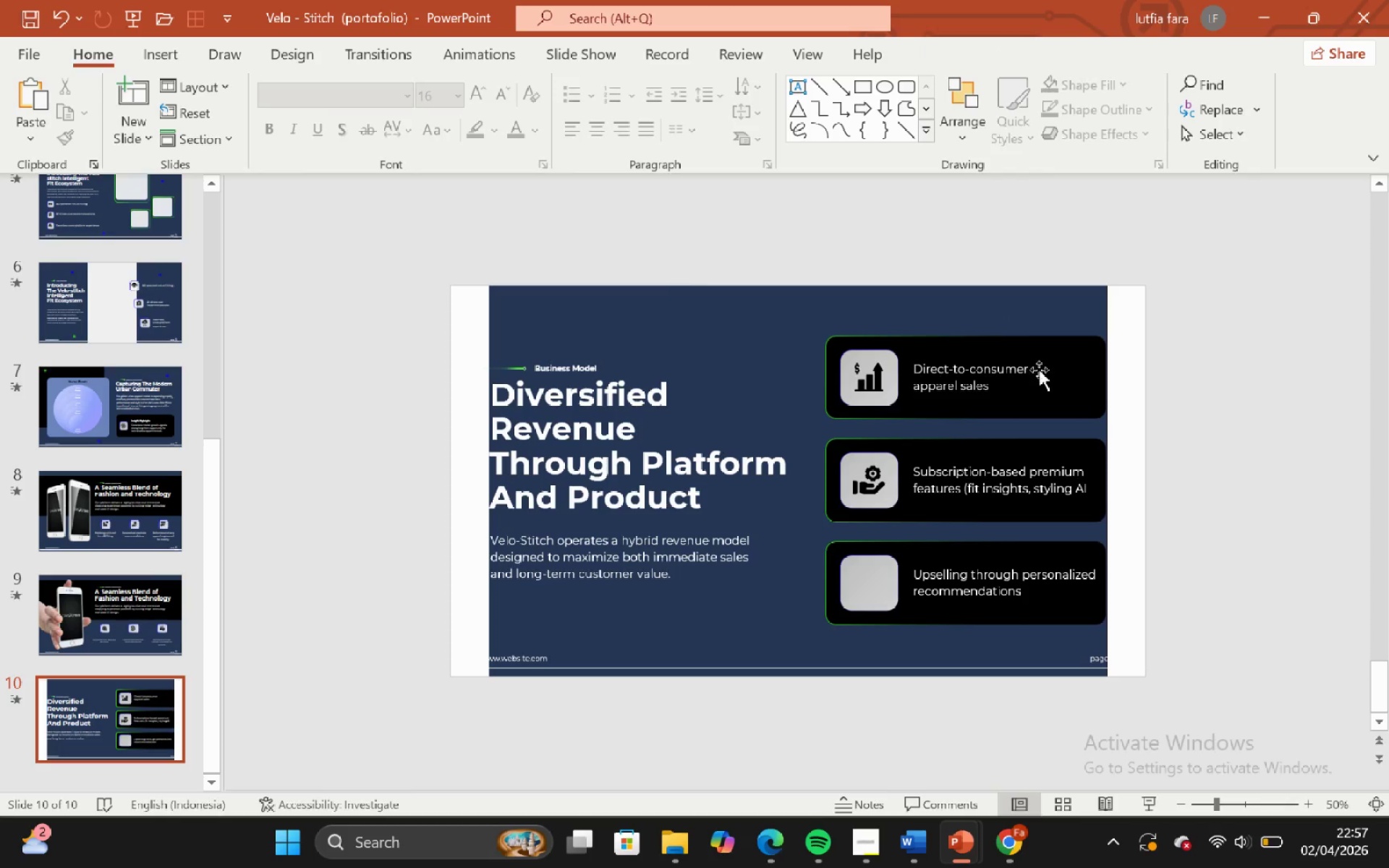 
left_click([1038, 369])
 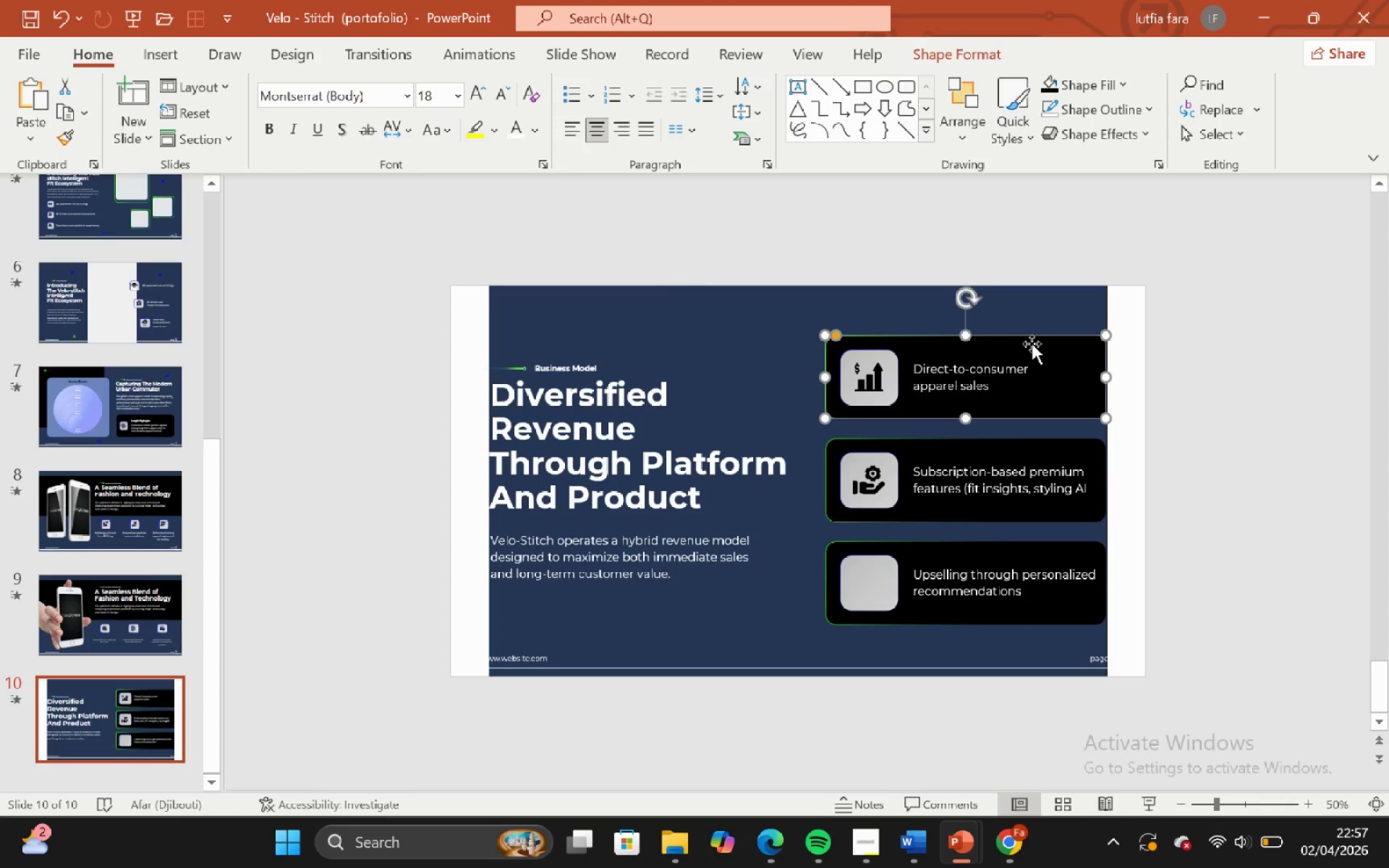 
key(CapsLock)
 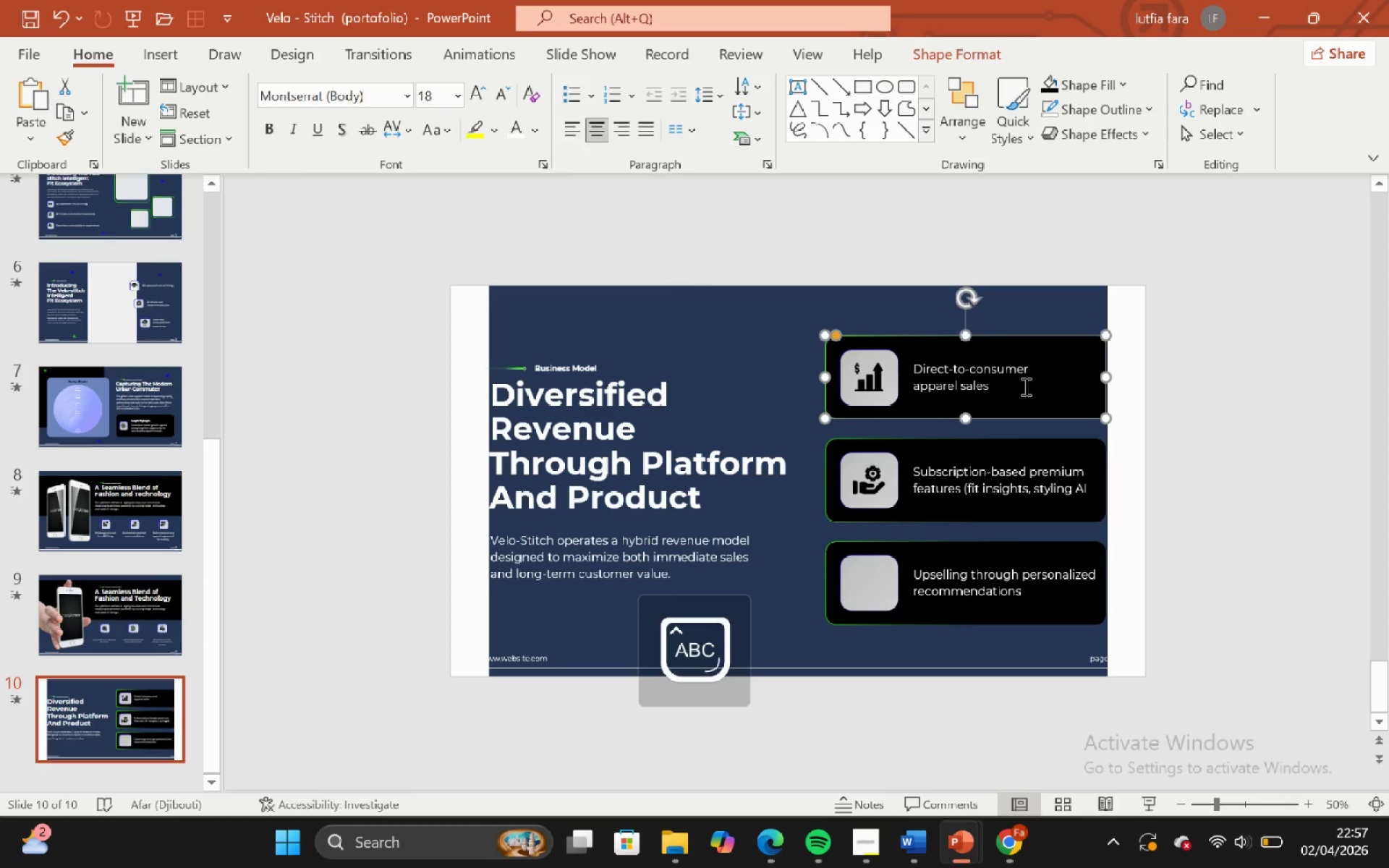 
key(CapsLock)
 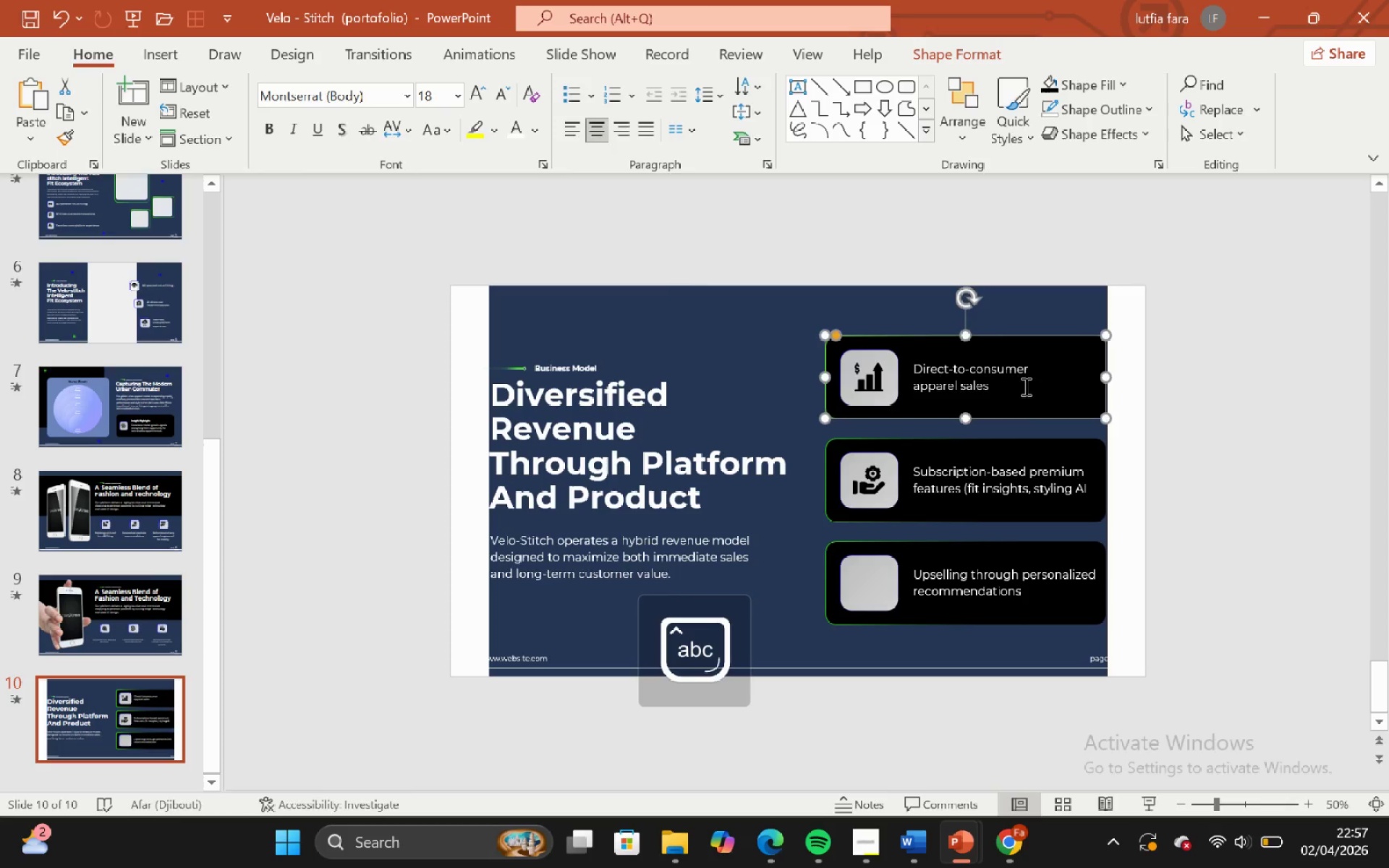 
left_click([1024, 386])
 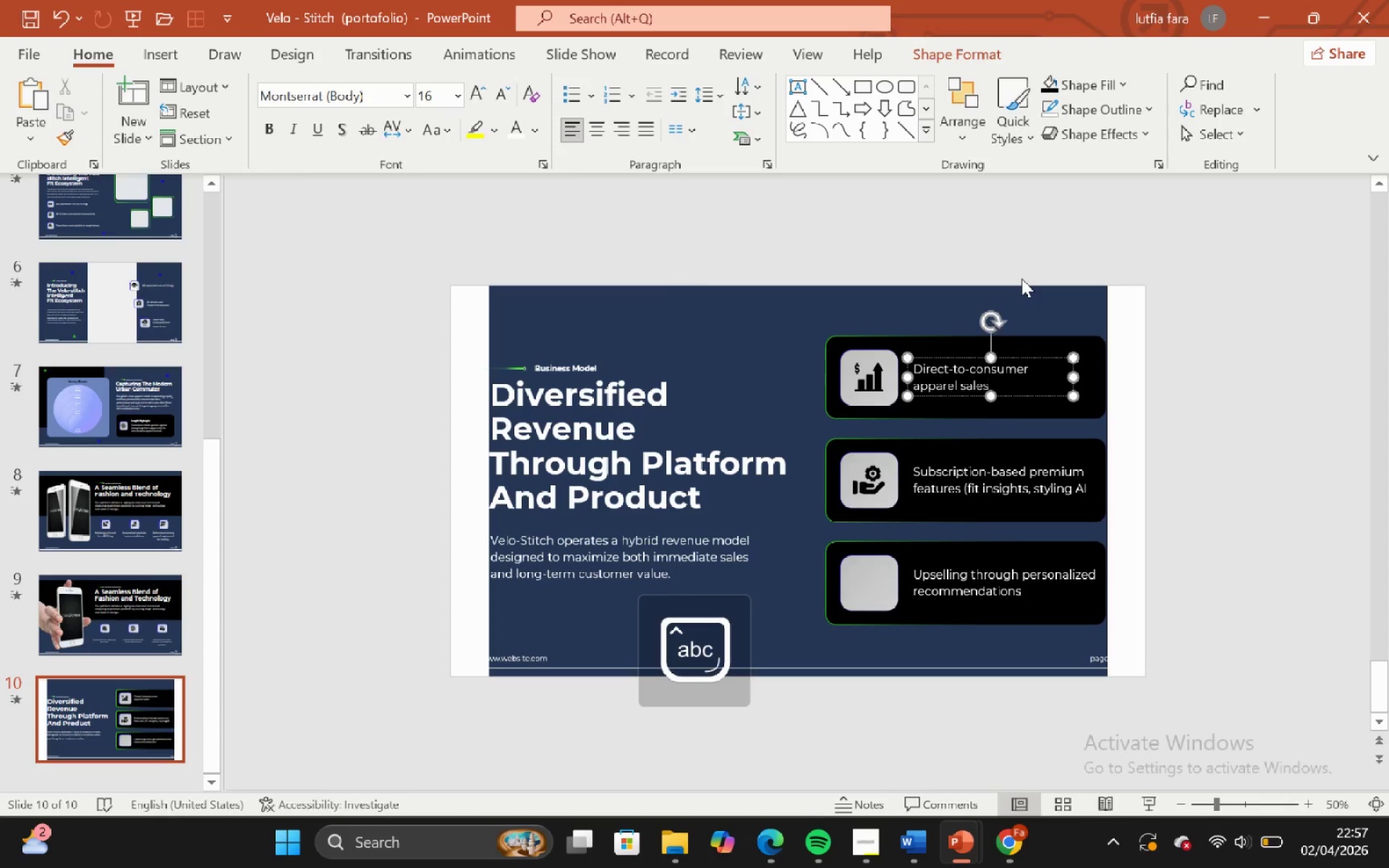 
double_click([1021, 278])
 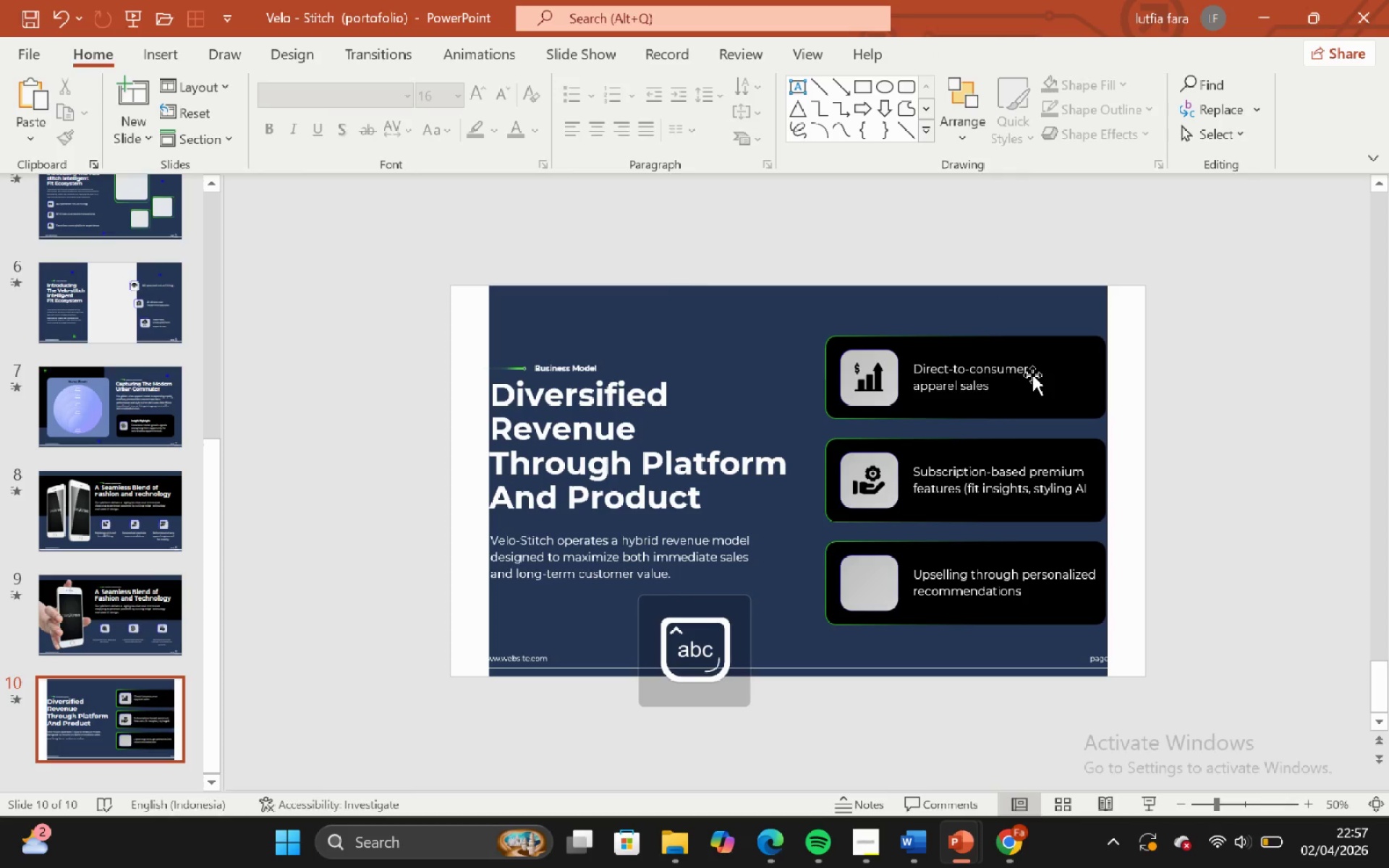 
left_click([1032, 375])
 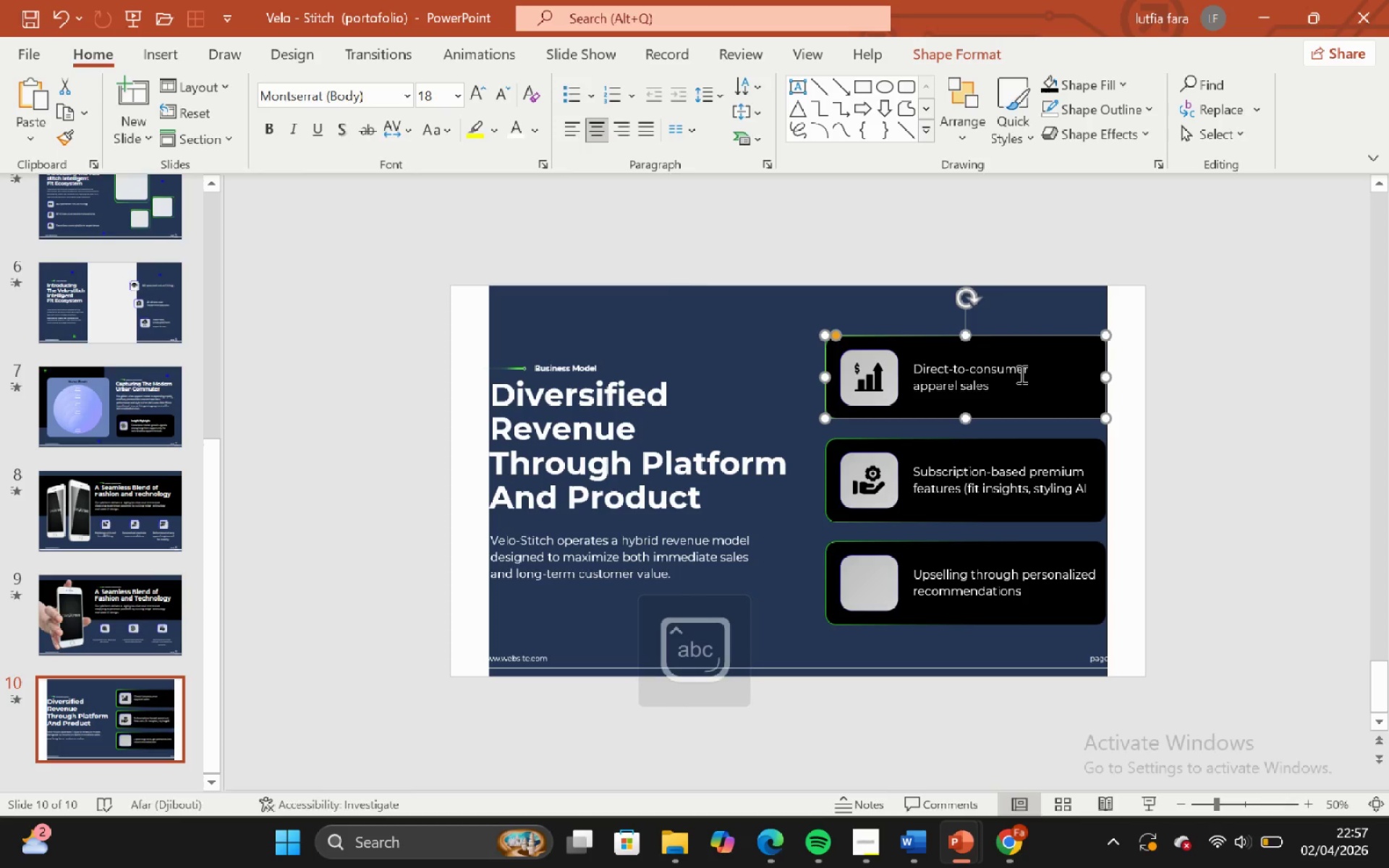 
left_click([1020, 374])
 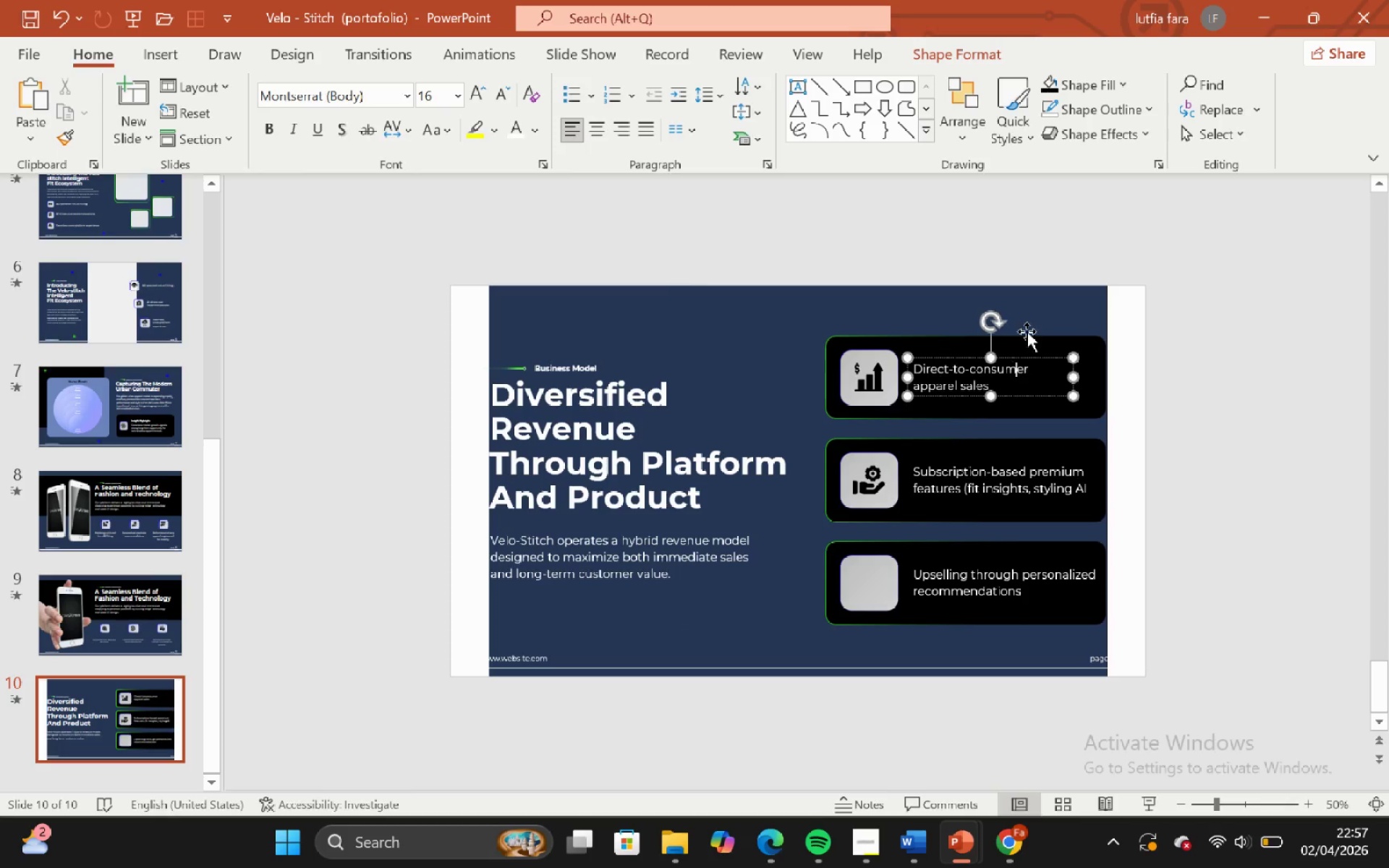 
left_click([1029, 322])
 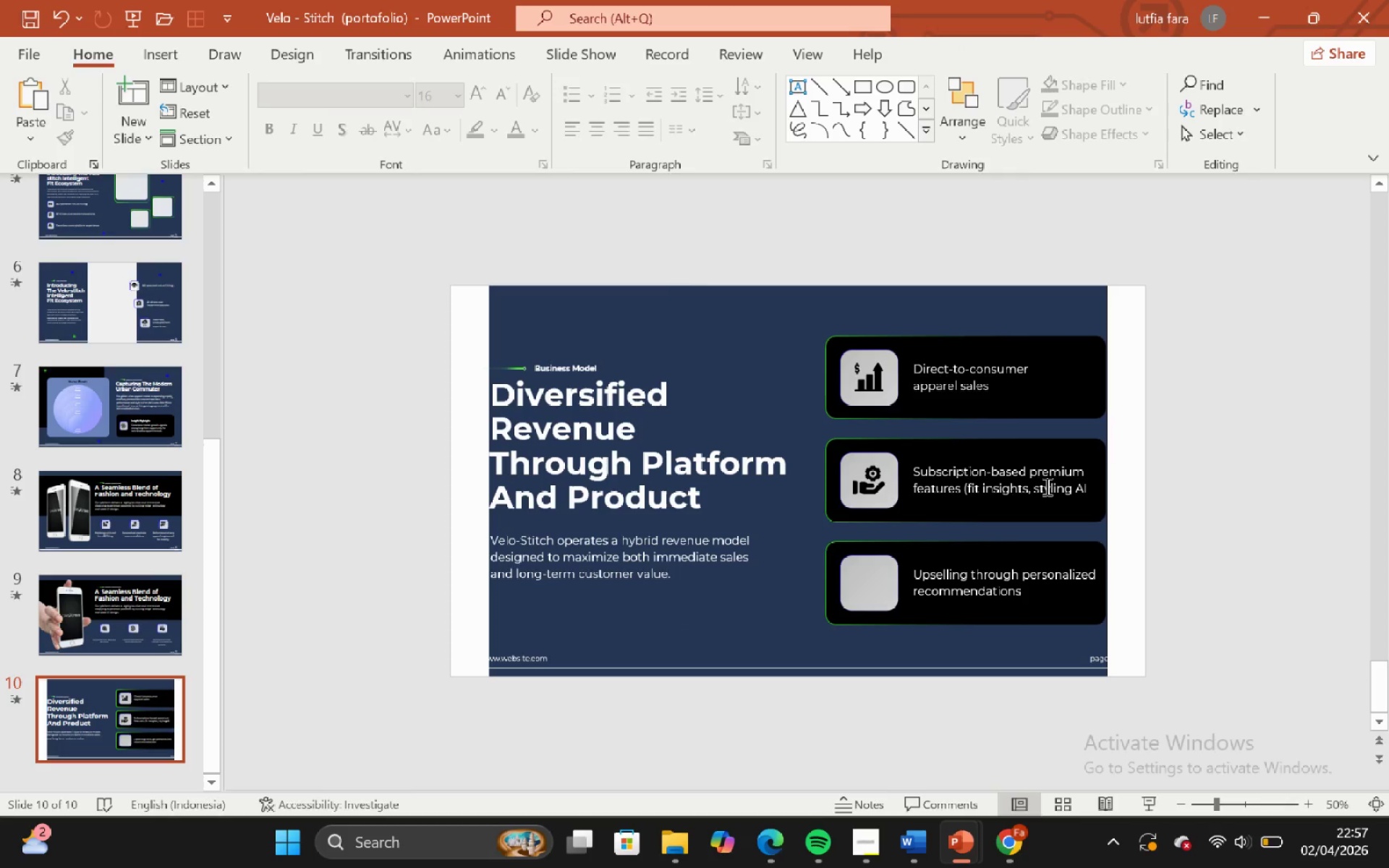 
left_click([1045, 486])
 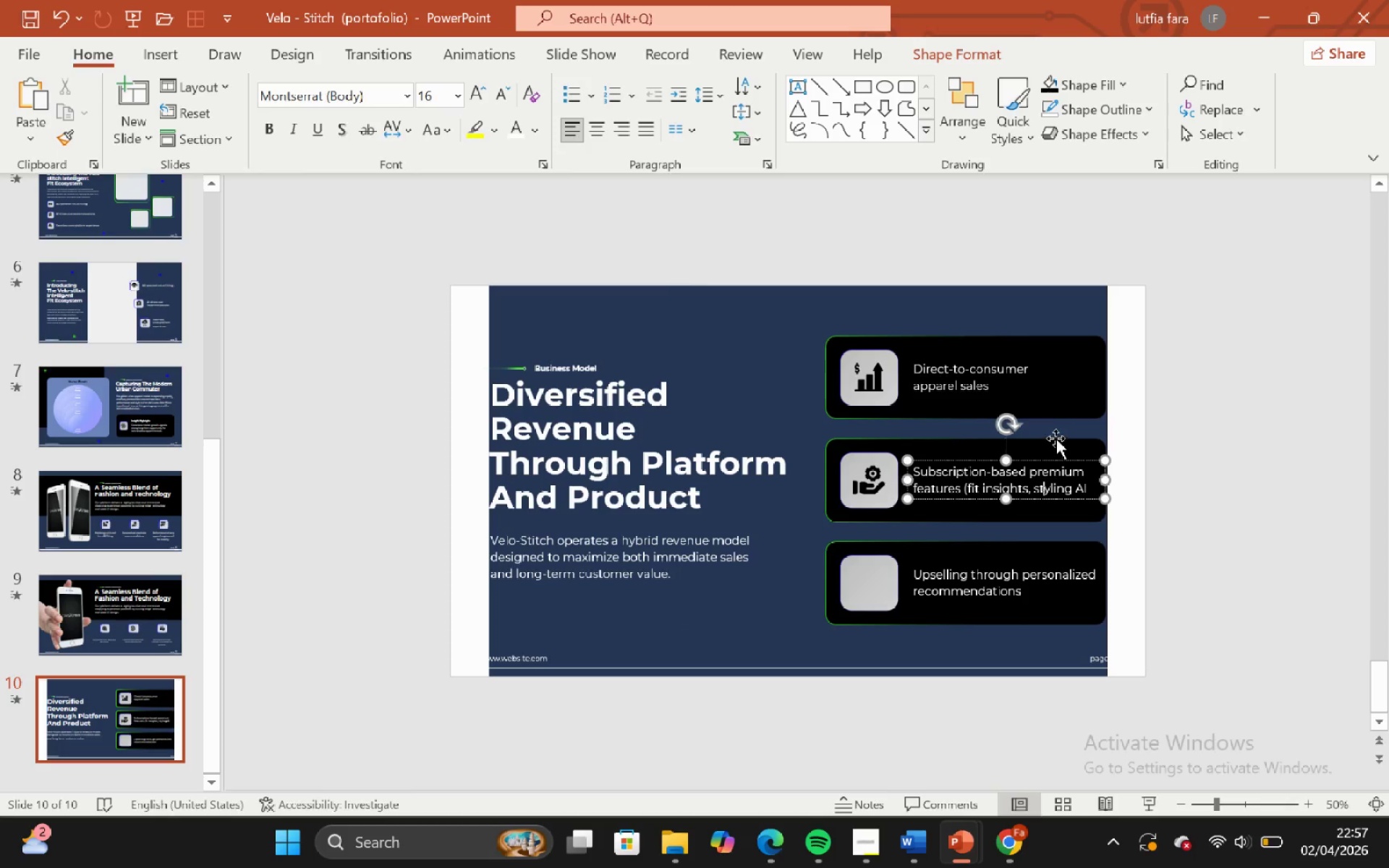 
hold_key(key=ShiftLeft, duration=0.64)
left_click([1055, 437])
 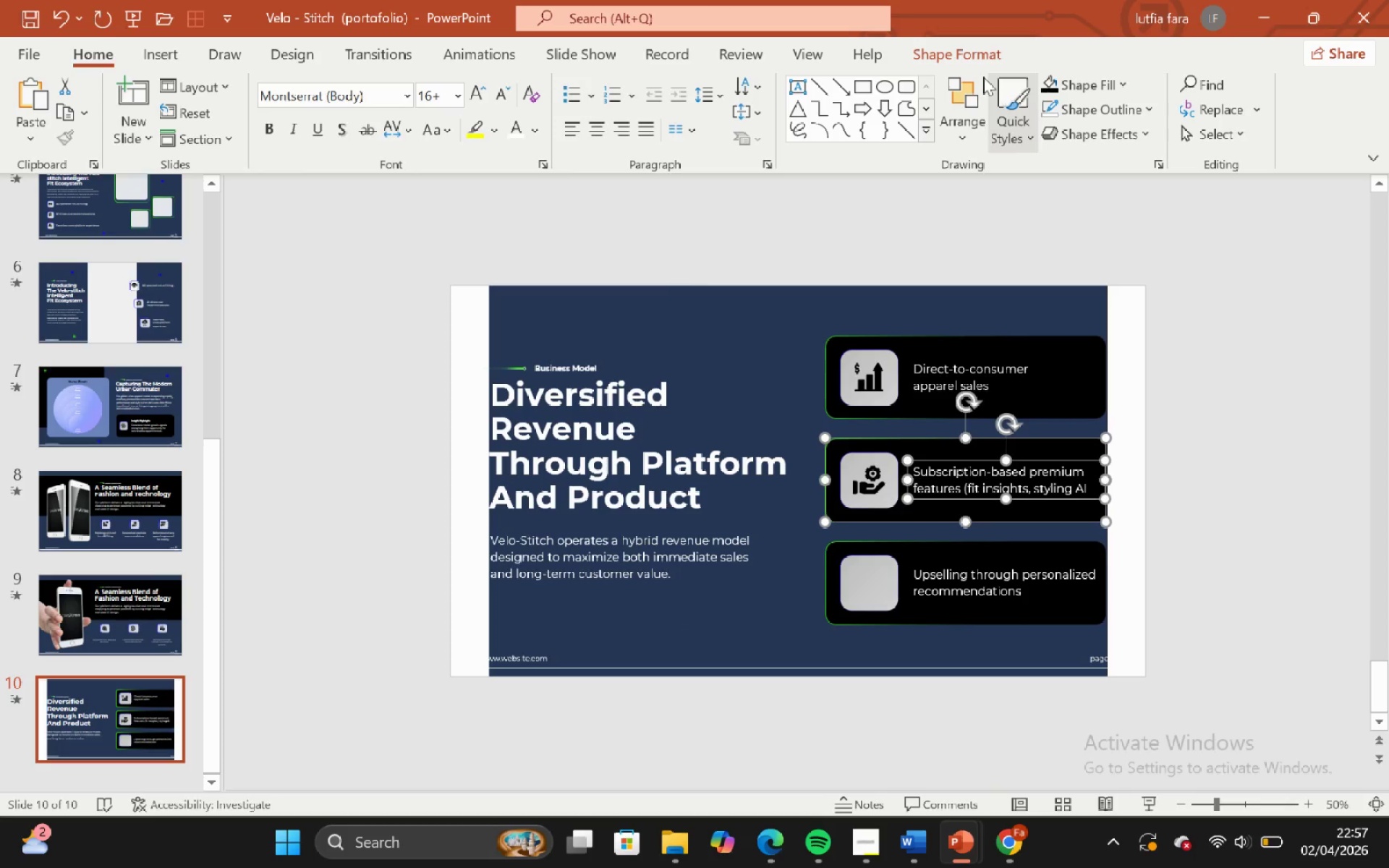 
left_click([971, 52])
 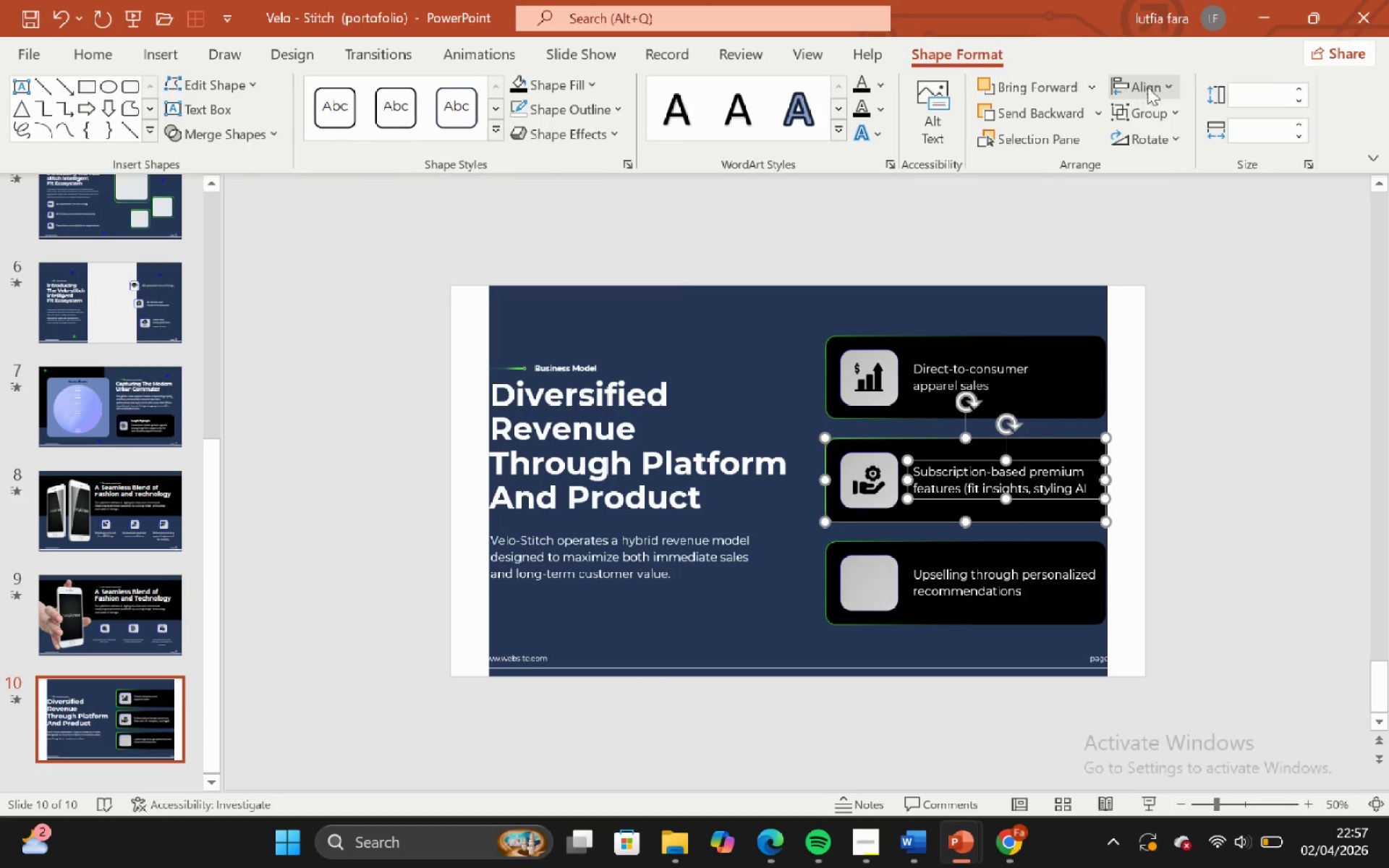 
left_click_drag(start_coordinate=[1154, 86], to_coordinate=[1205, 255])
 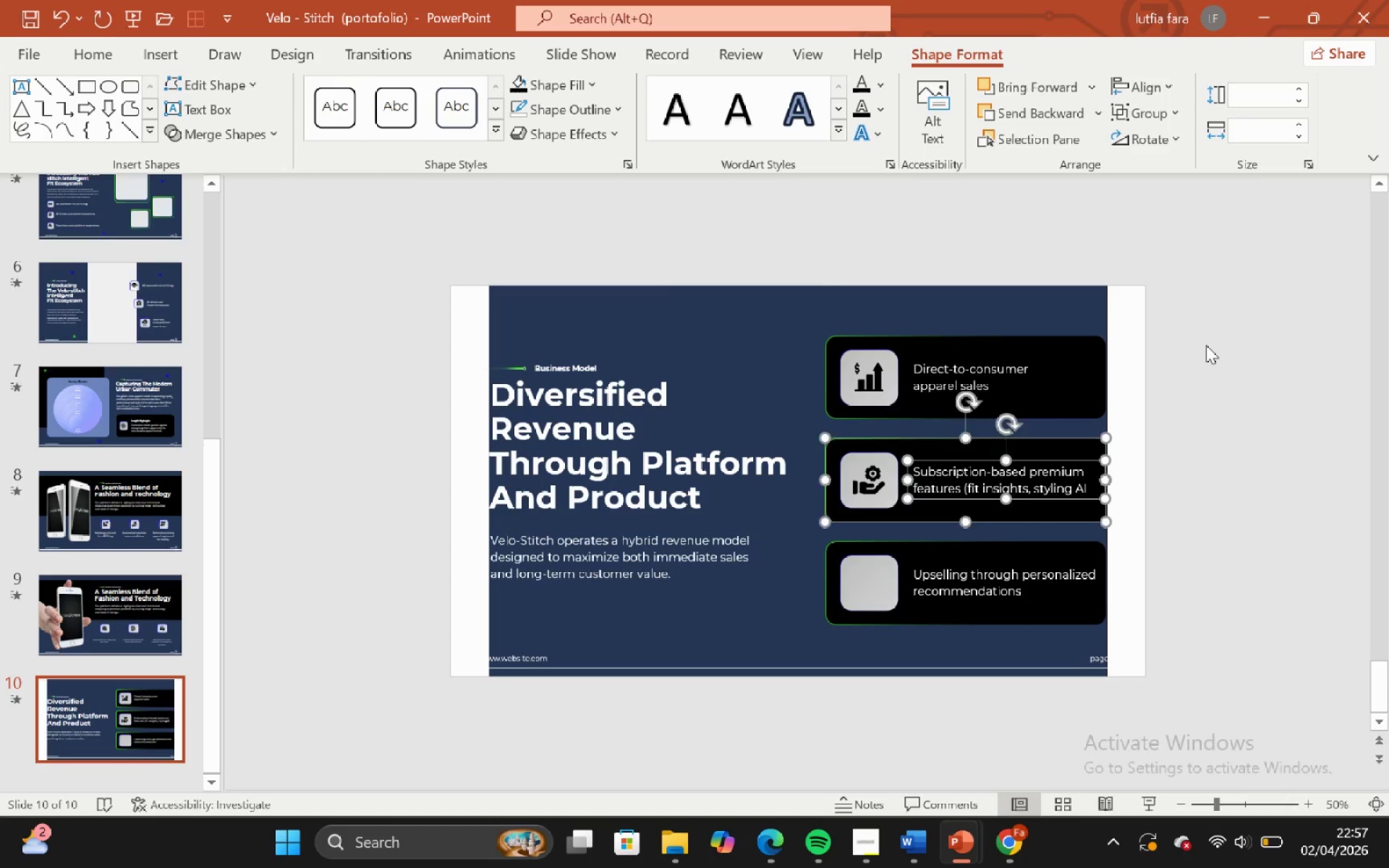 
left_click([1205, 255])
 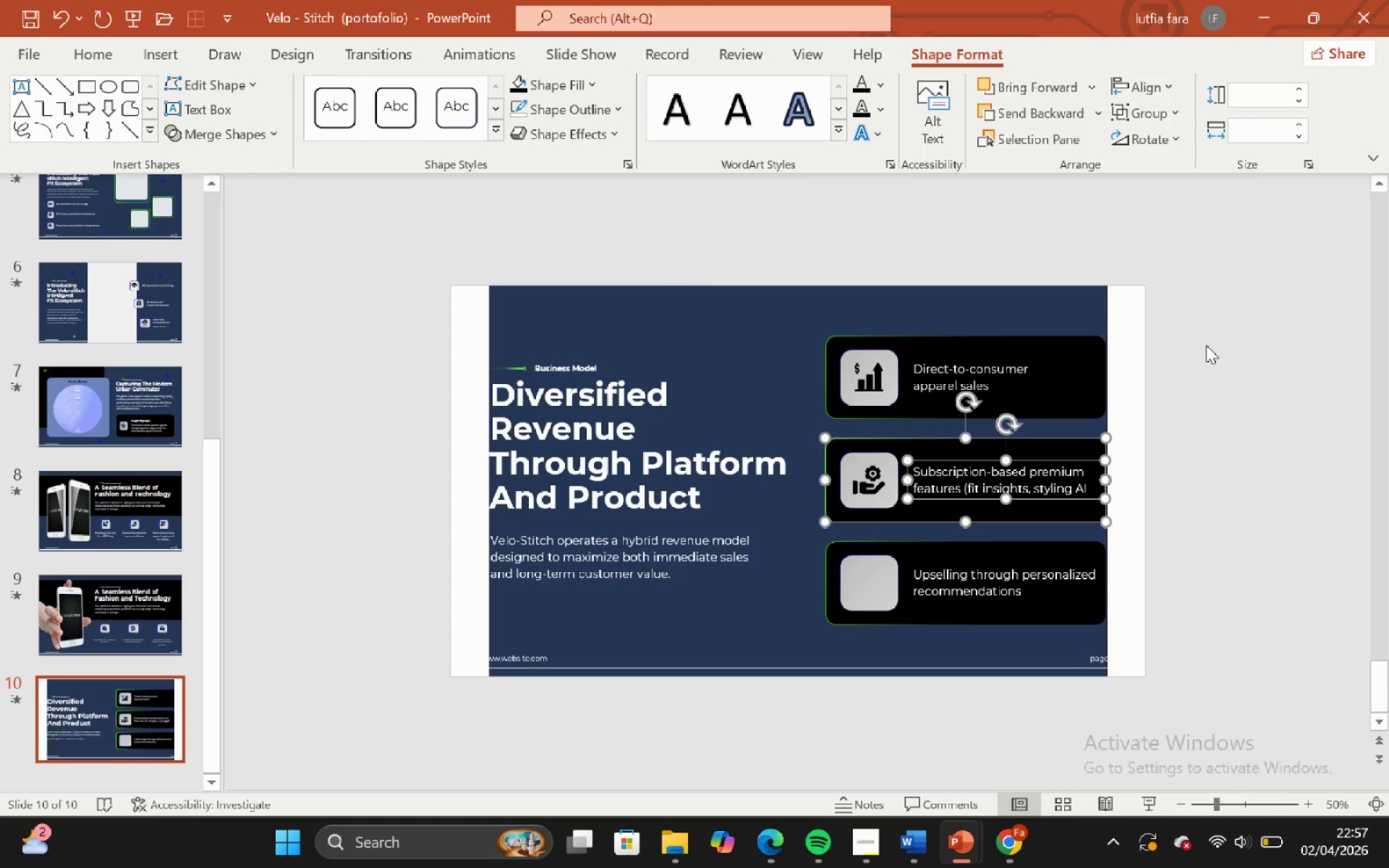 
left_click([1206, 345])
 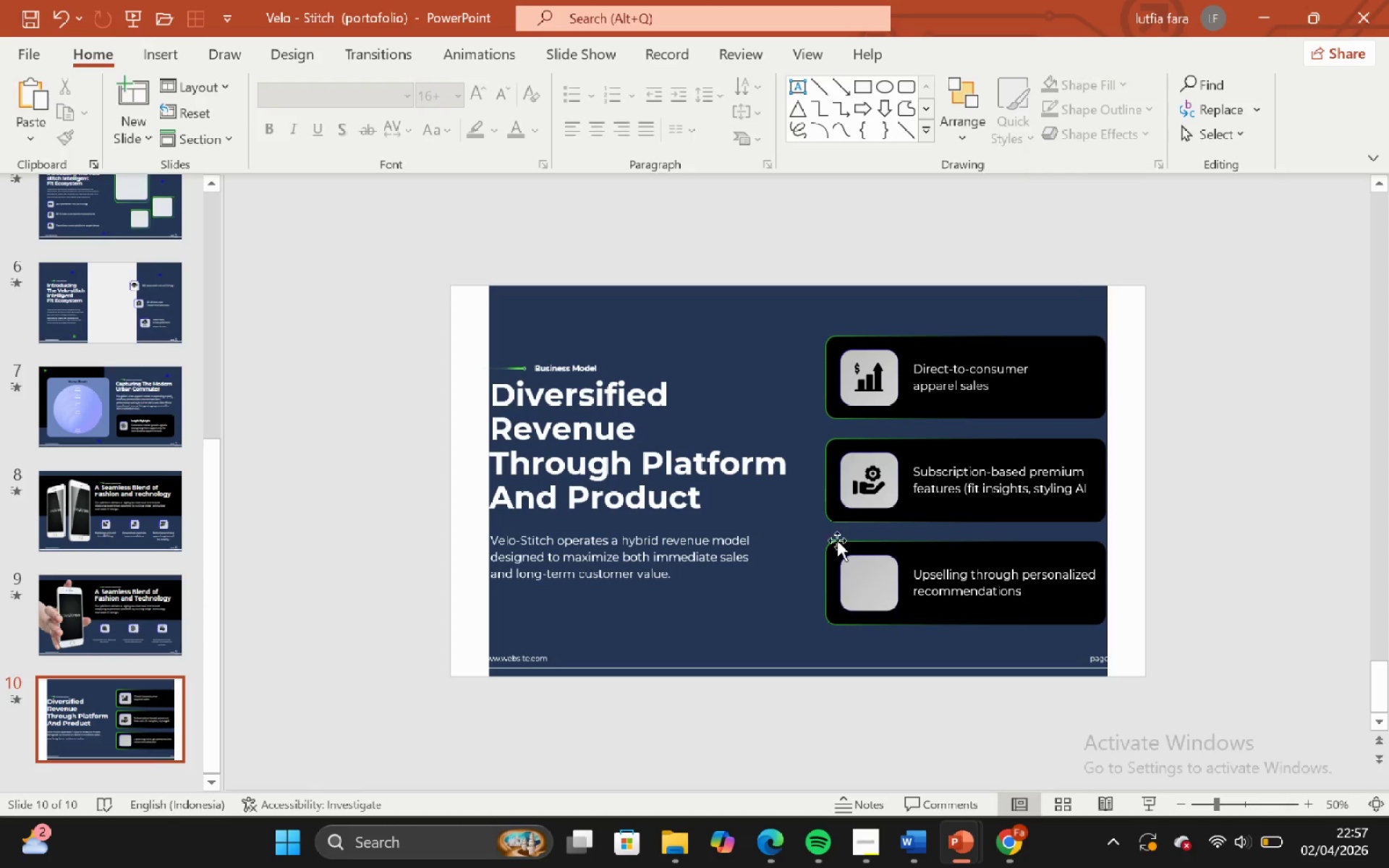 
left_click([956, 582])
 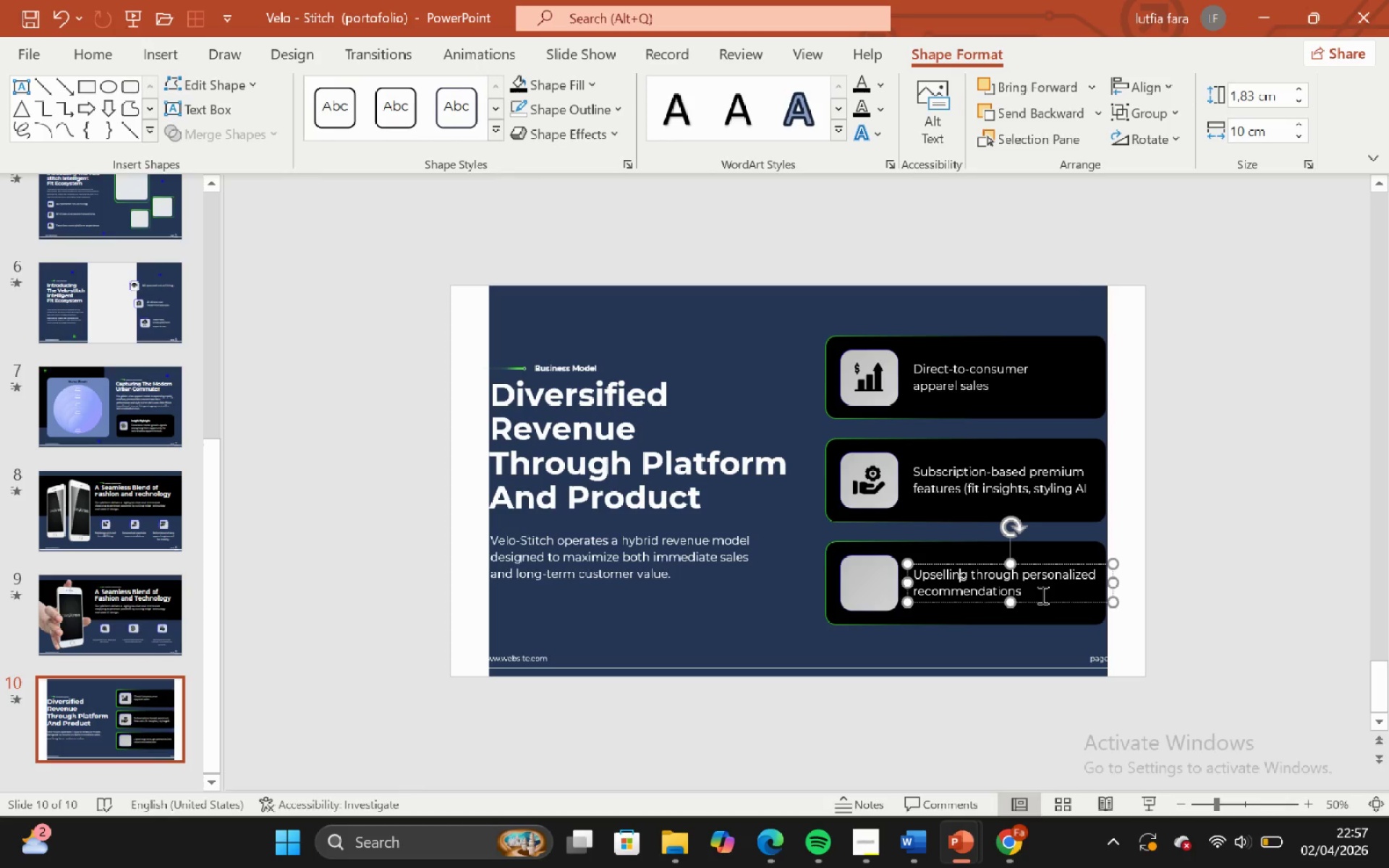 
left_click_drag(start_coordinate=[1041, 595], to_coordinate=[894, 595])
 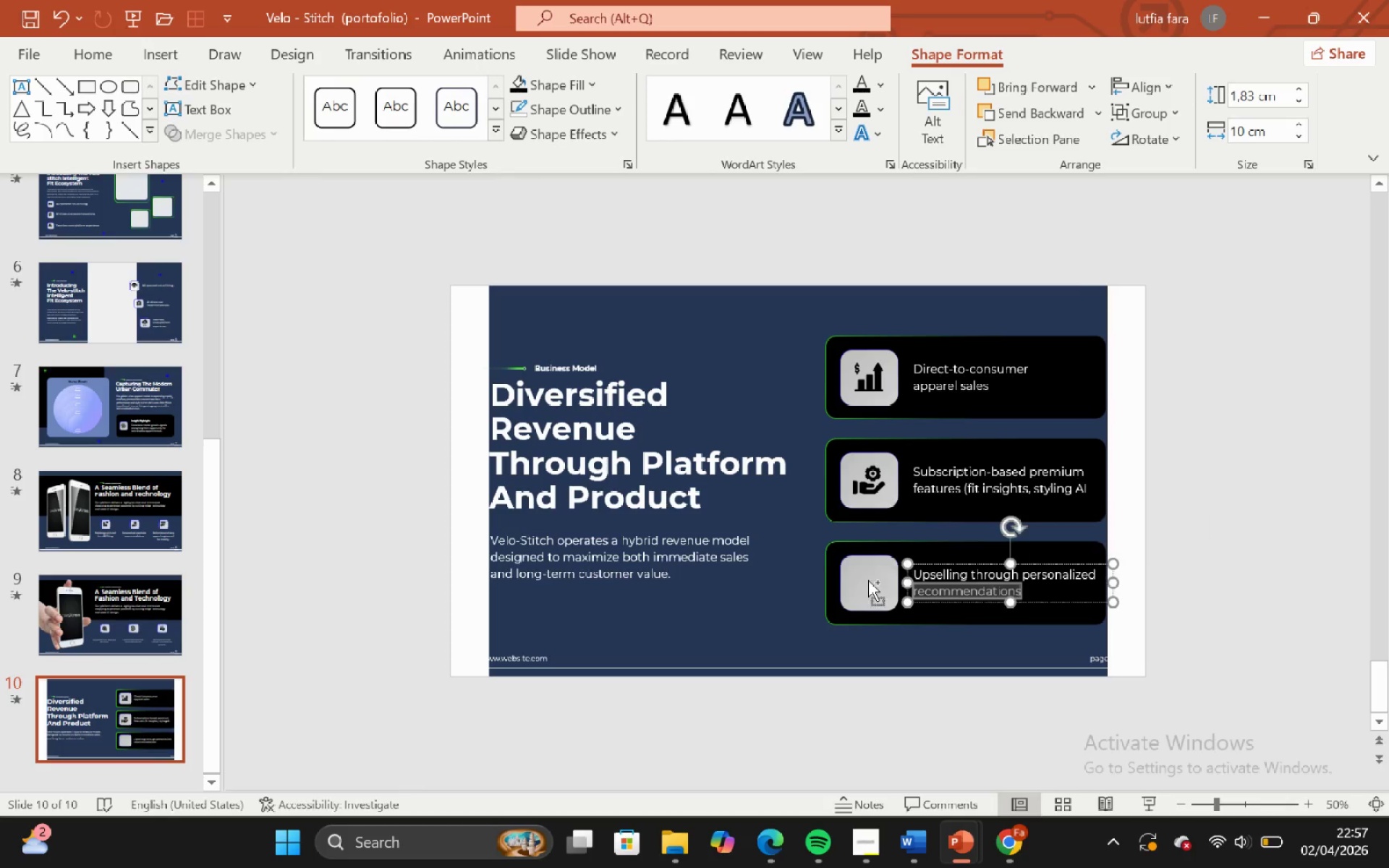 
key(Control+C)
 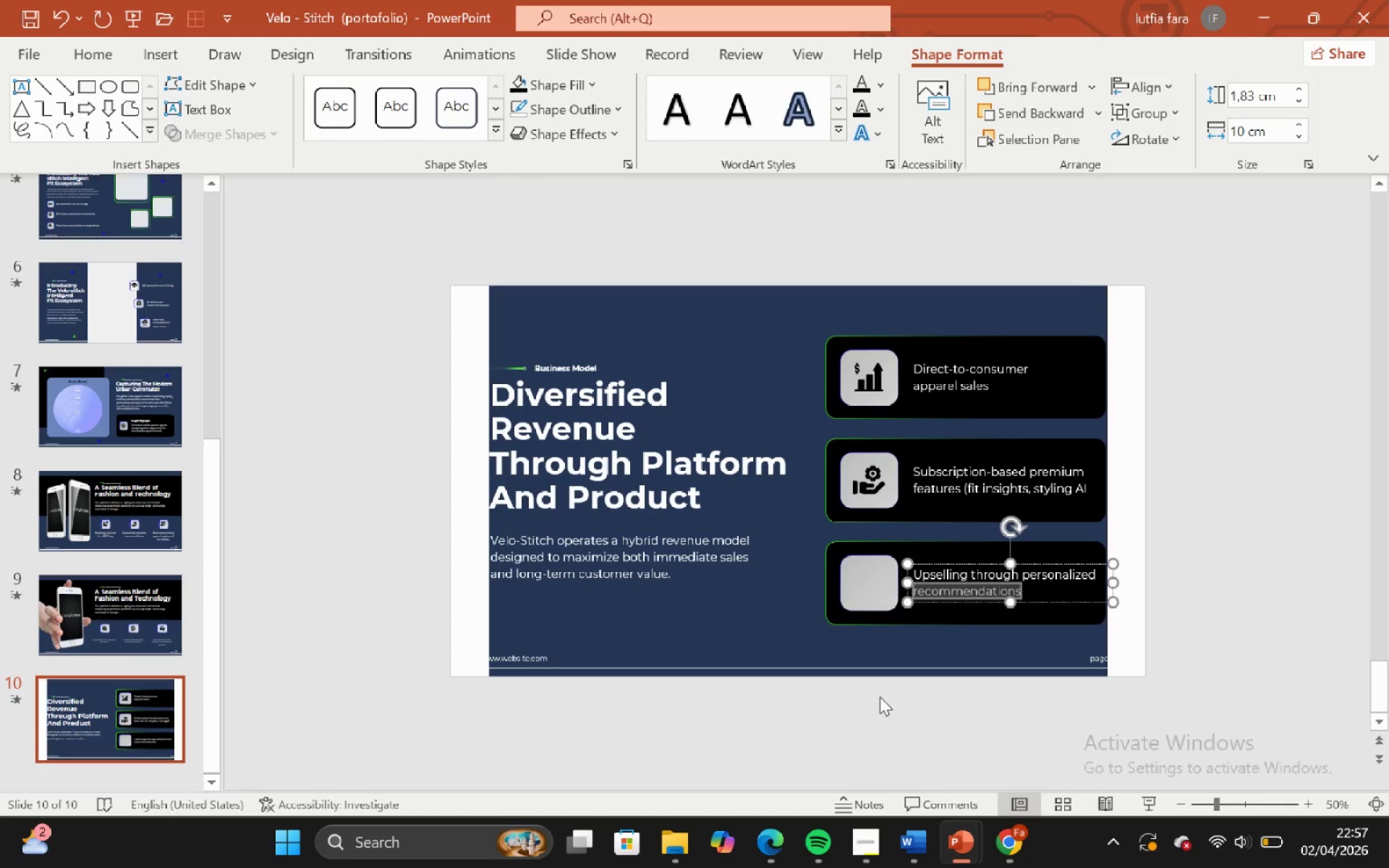 
left_click([880, 697])
 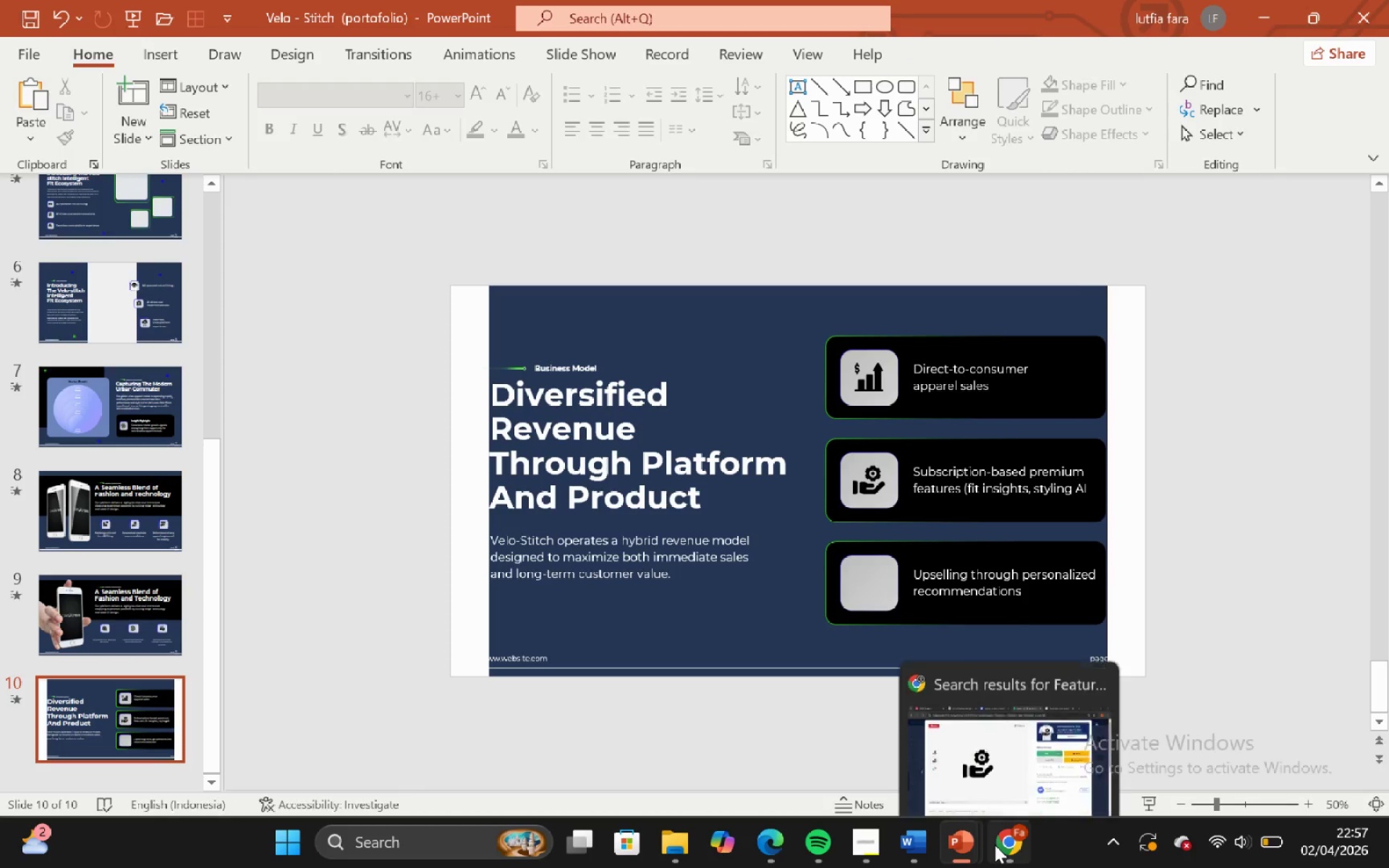 
left_click([970, 743])
 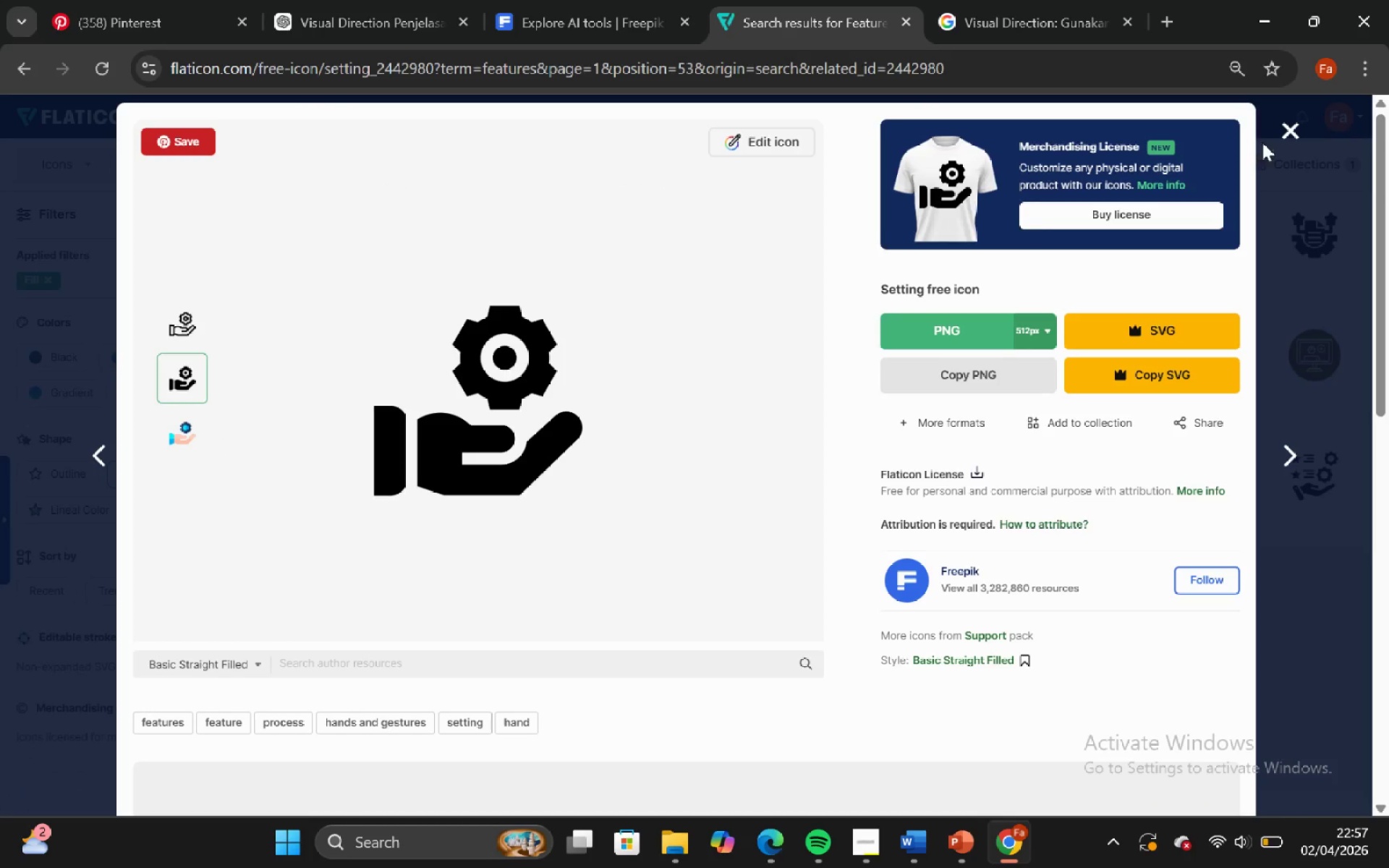 
left_click([1278, 137])
 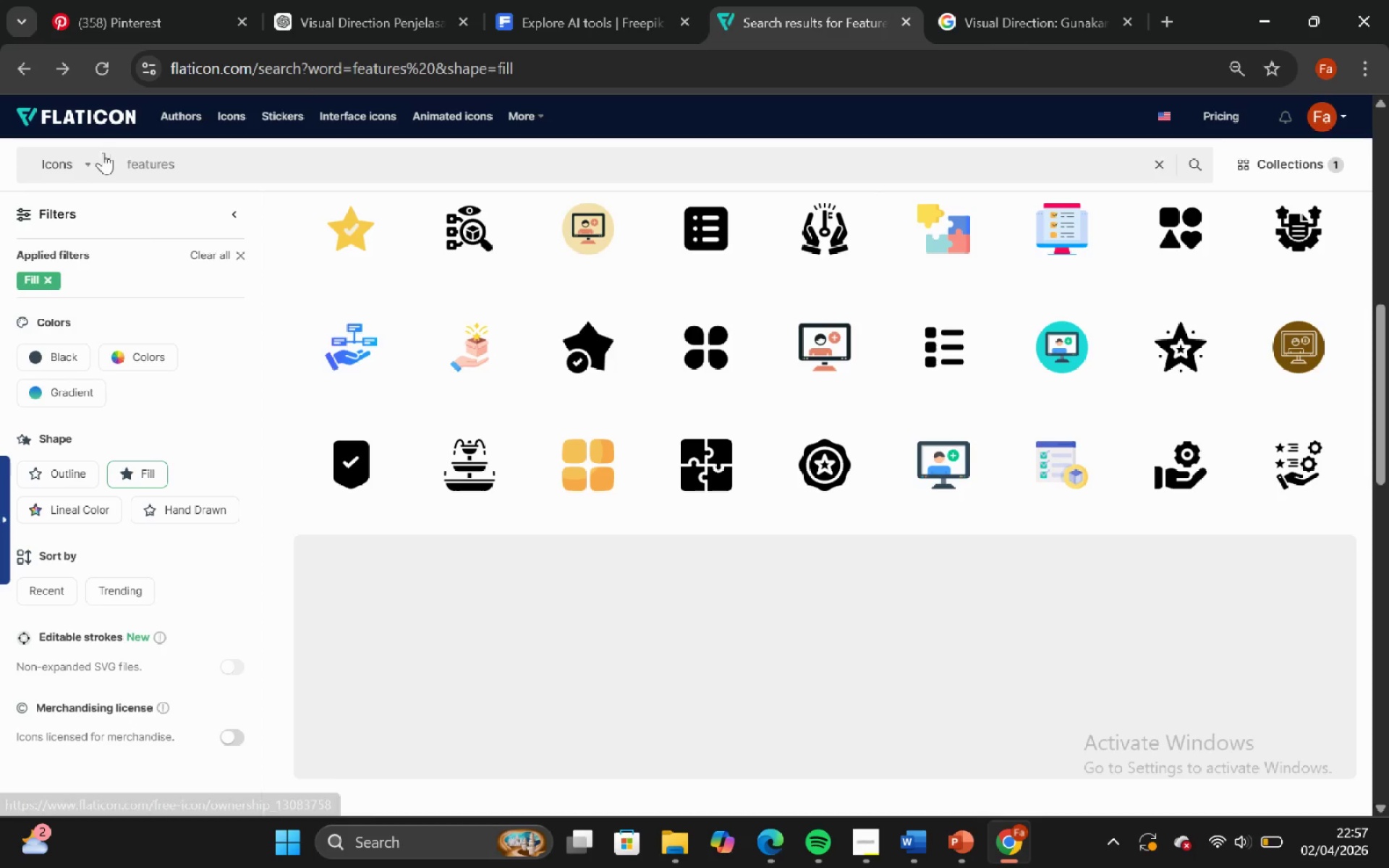 
left_click([148, 167])
 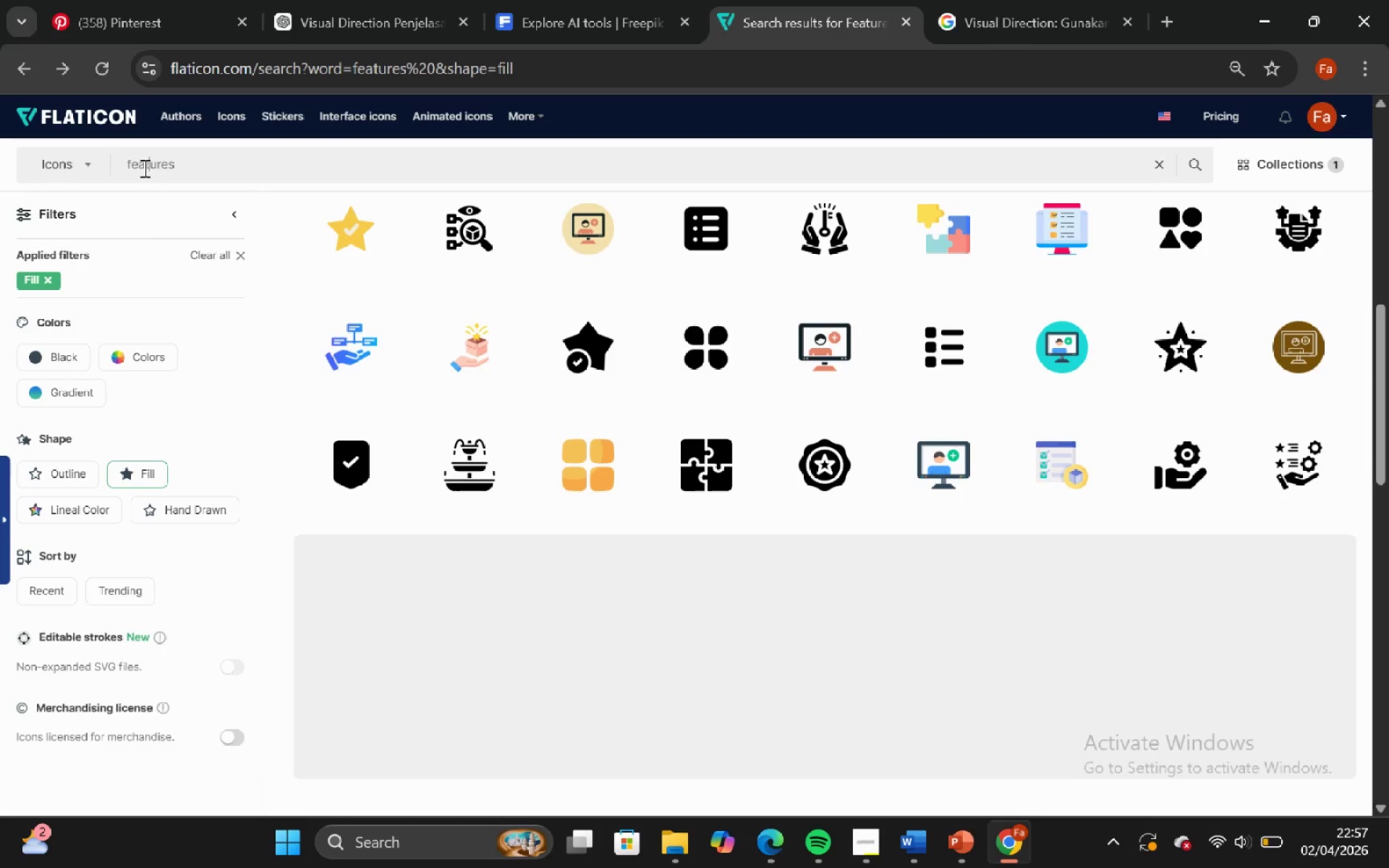 
key(Control+A)
 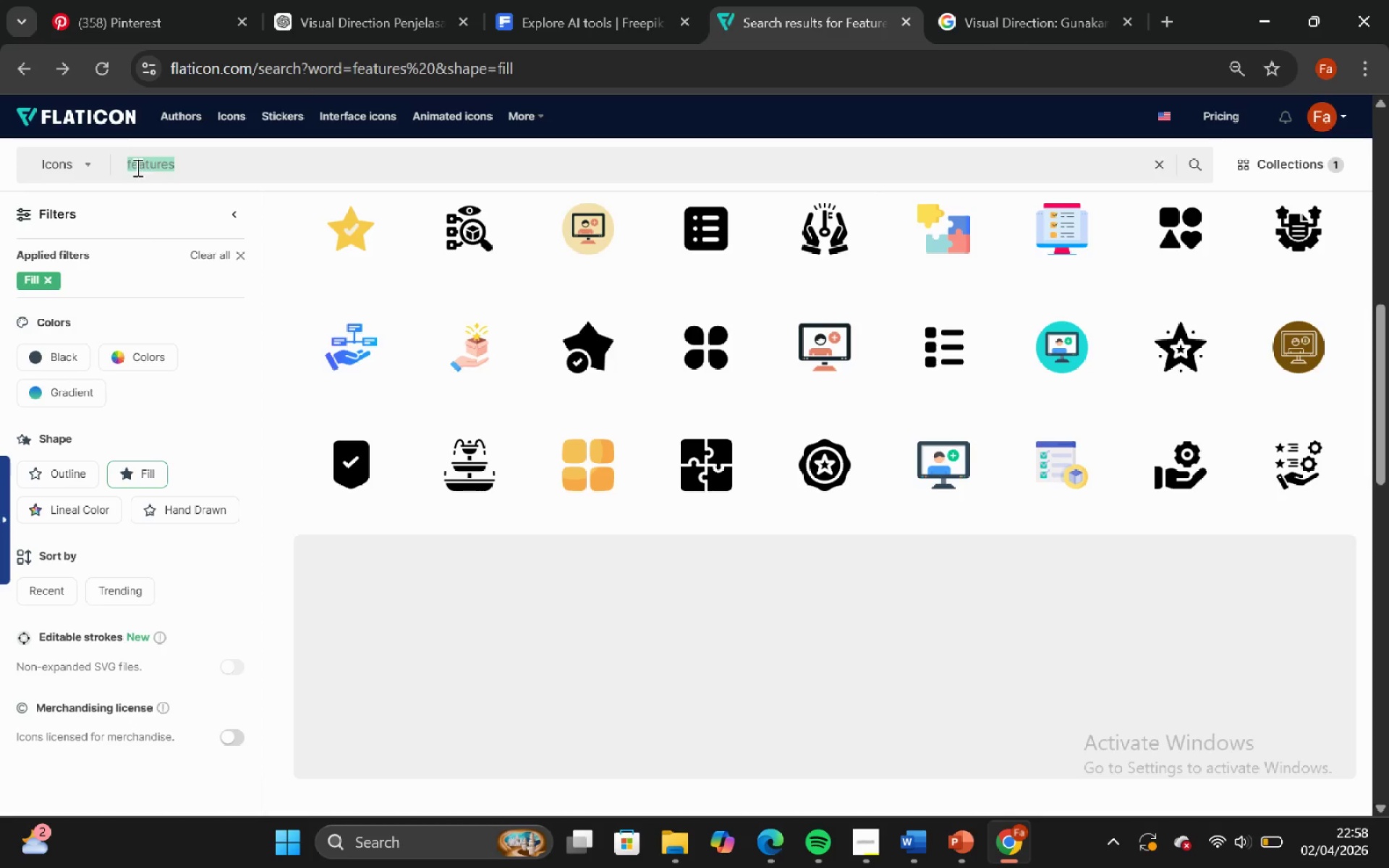 
key(Control+V)
 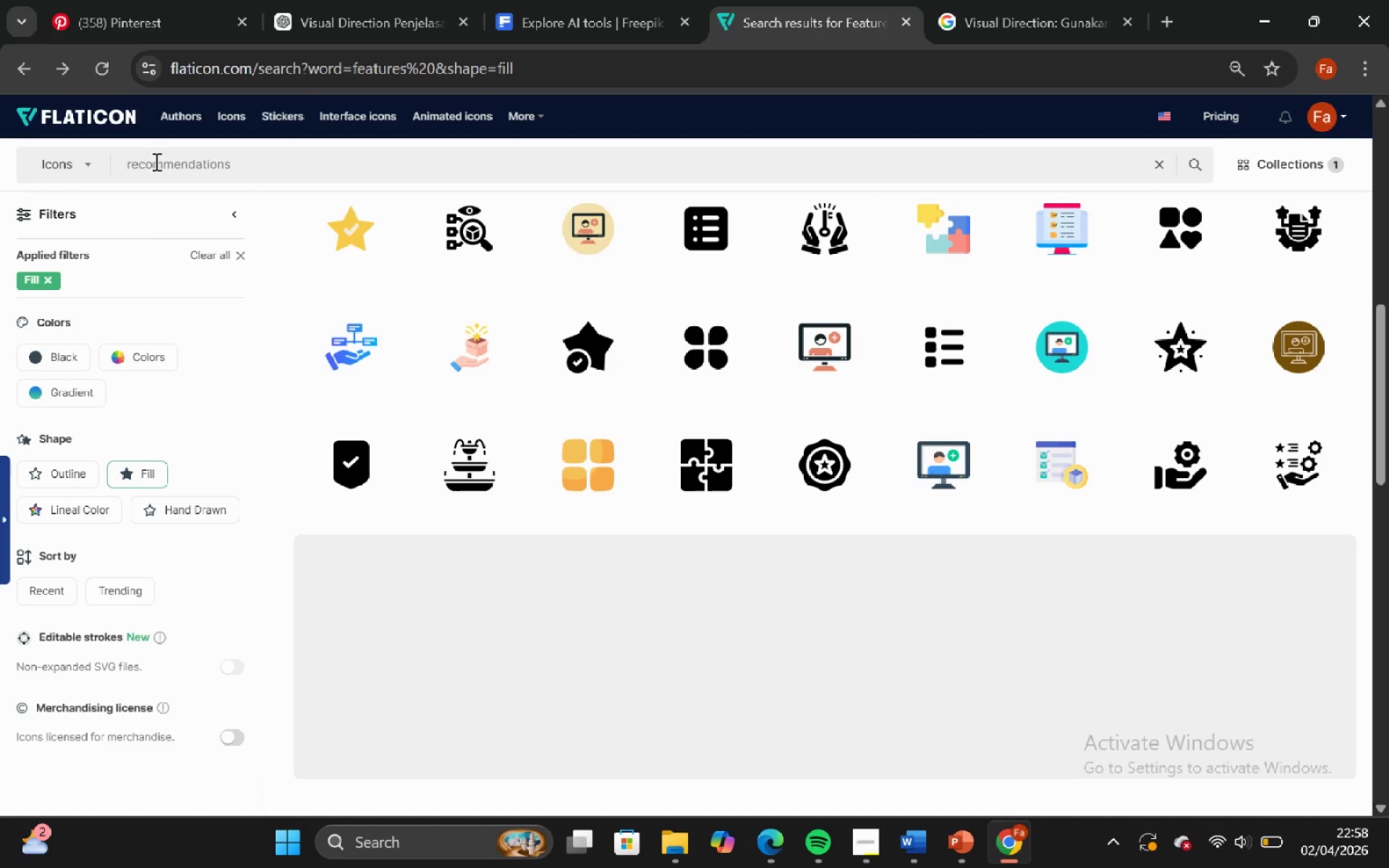 
key(Enter)
 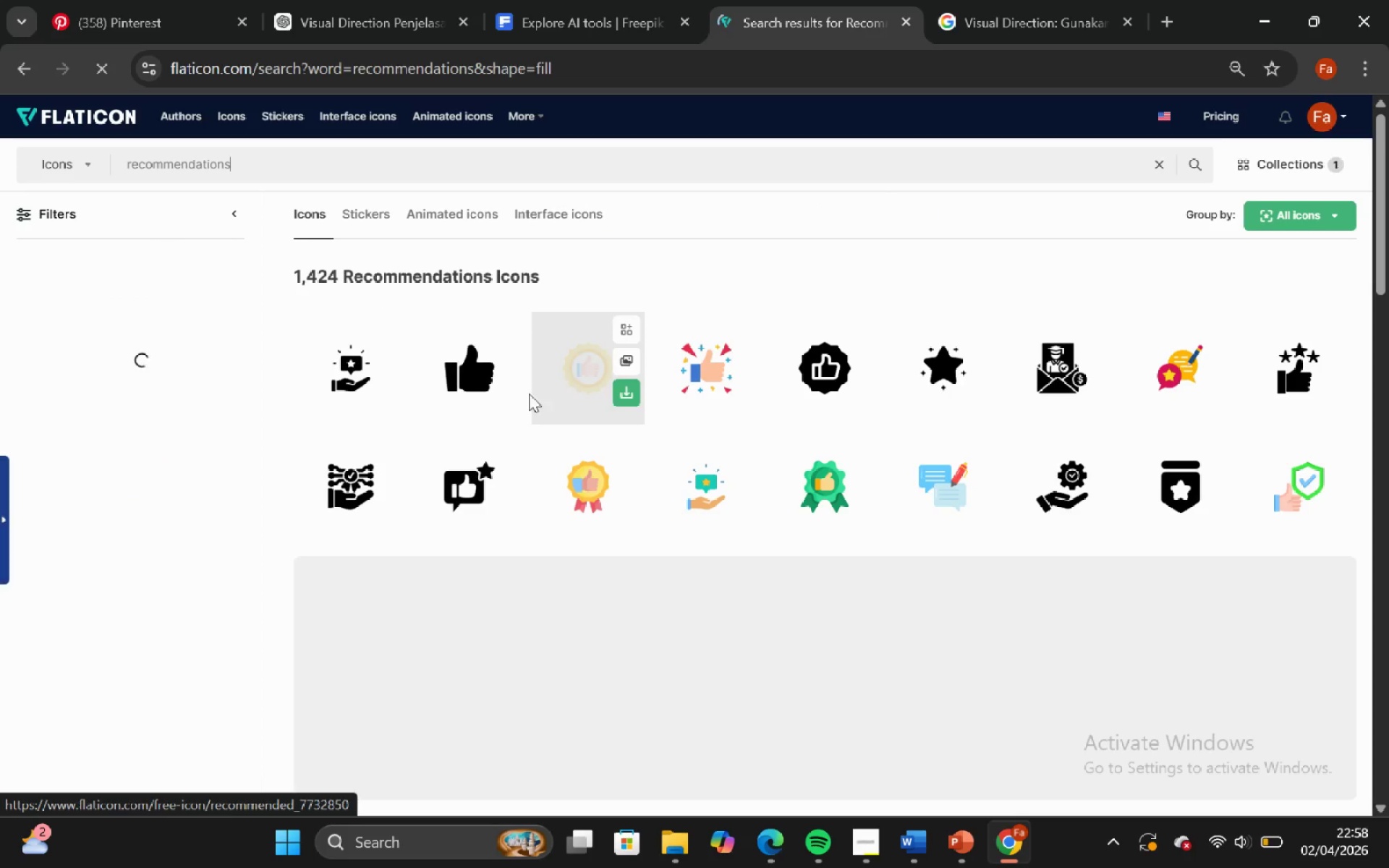 
scroll: coordinate [486, 454], scroll_direction: down, amount: 4.0
 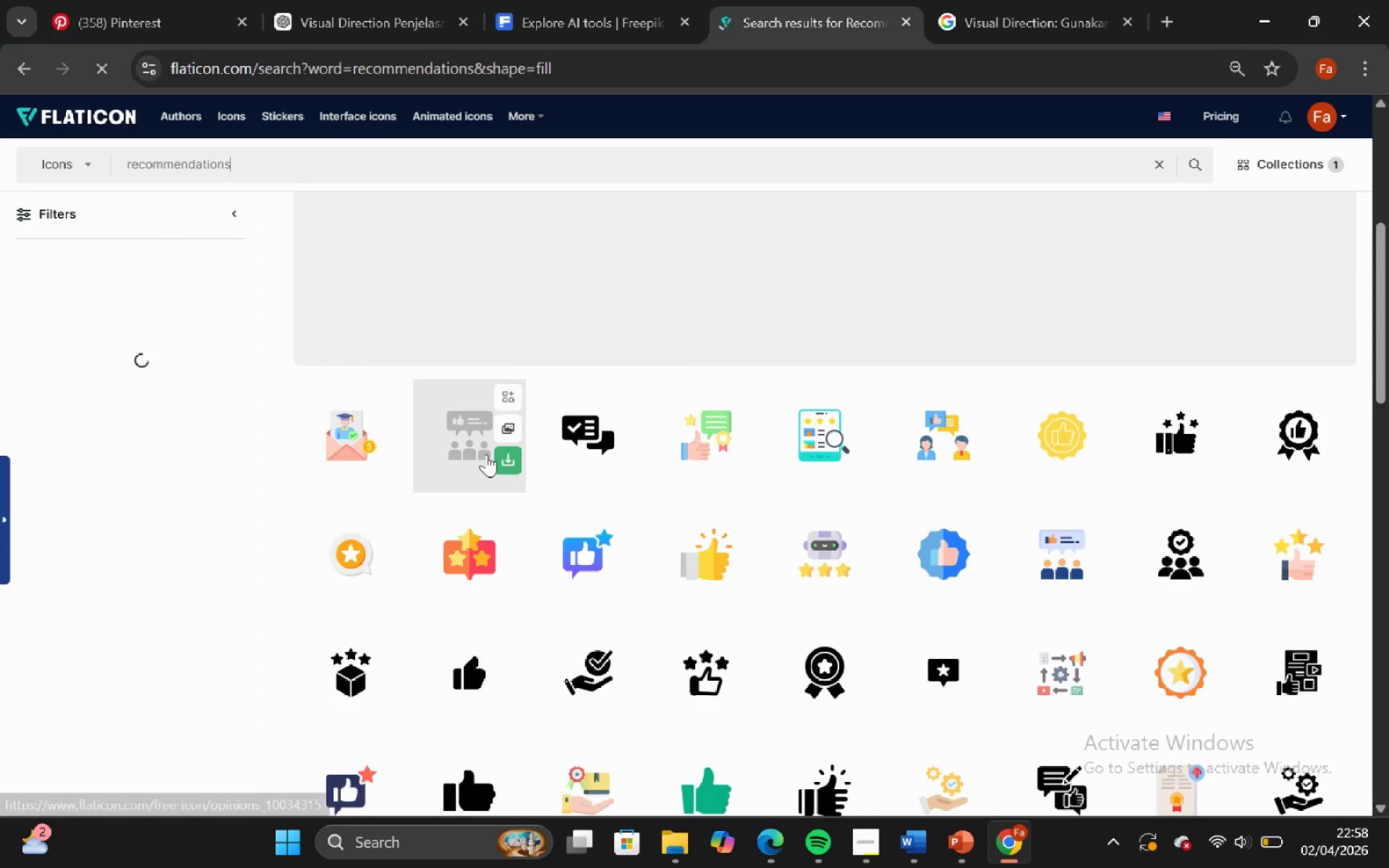 
scroll: coordinate [486, 454], scroll_direction: up, amount: 3.0
 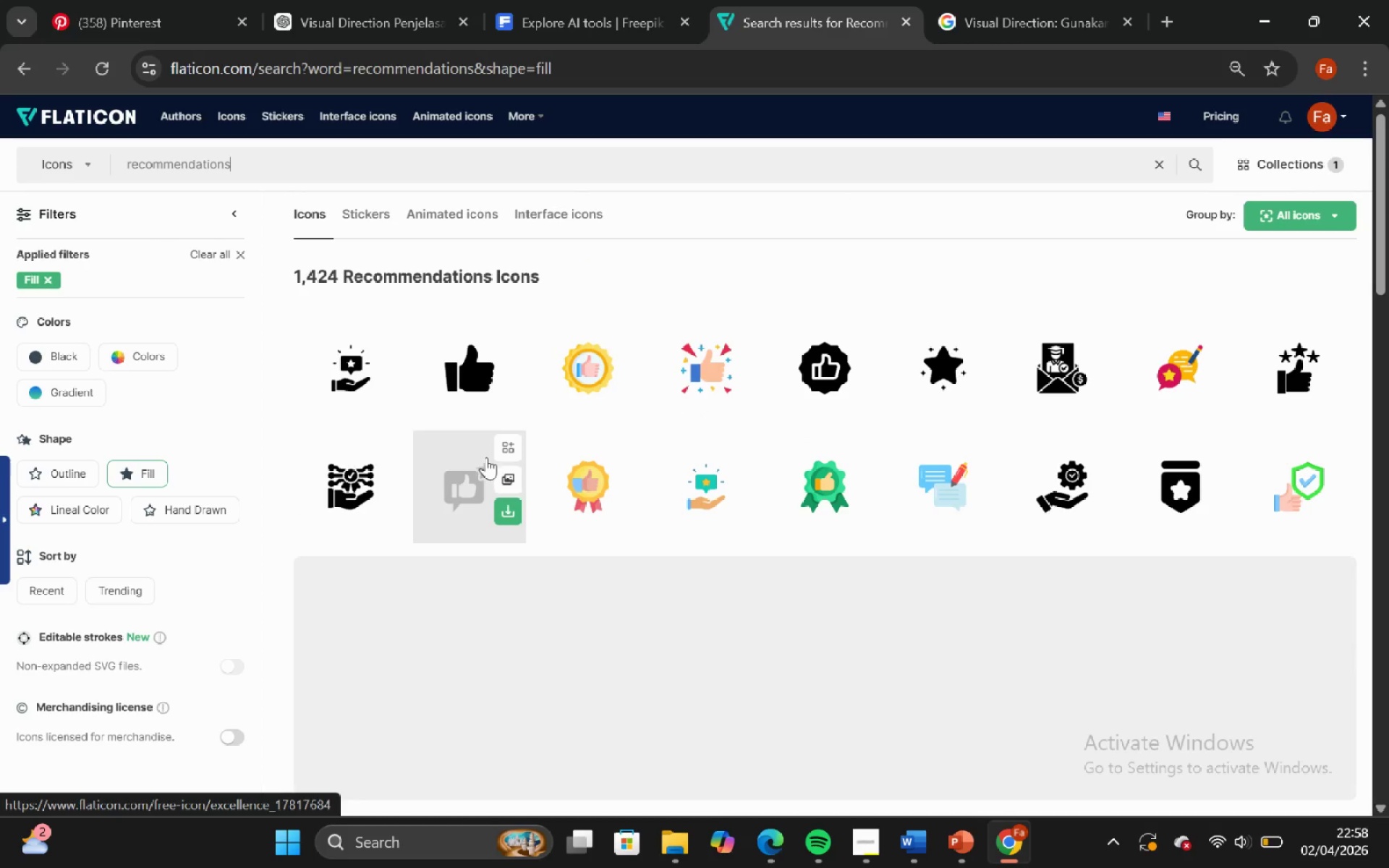 
scroll: coordinate [528, 474], scroll_direction: down, amount: 6.0
 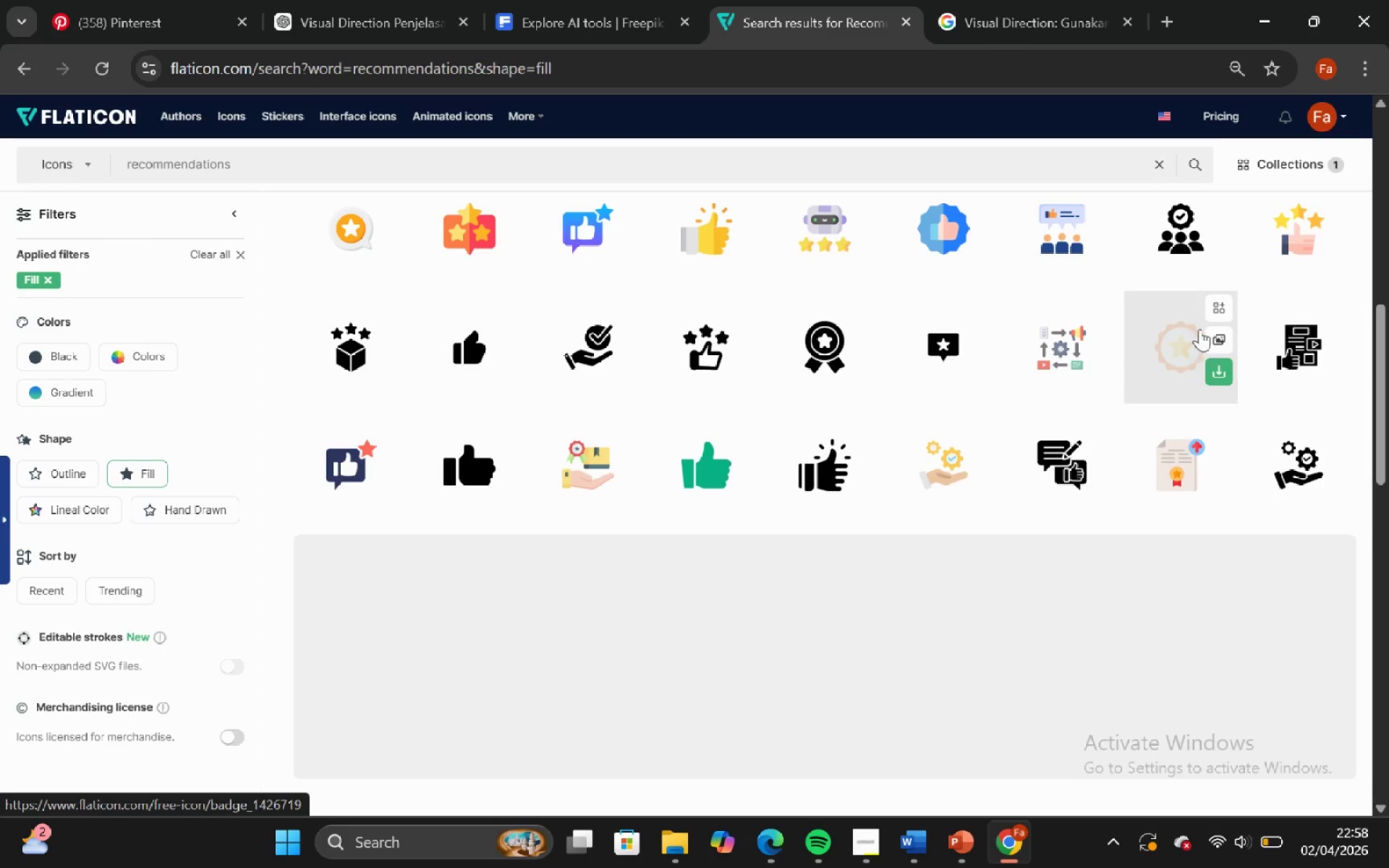 
left_click([1173, 253])
 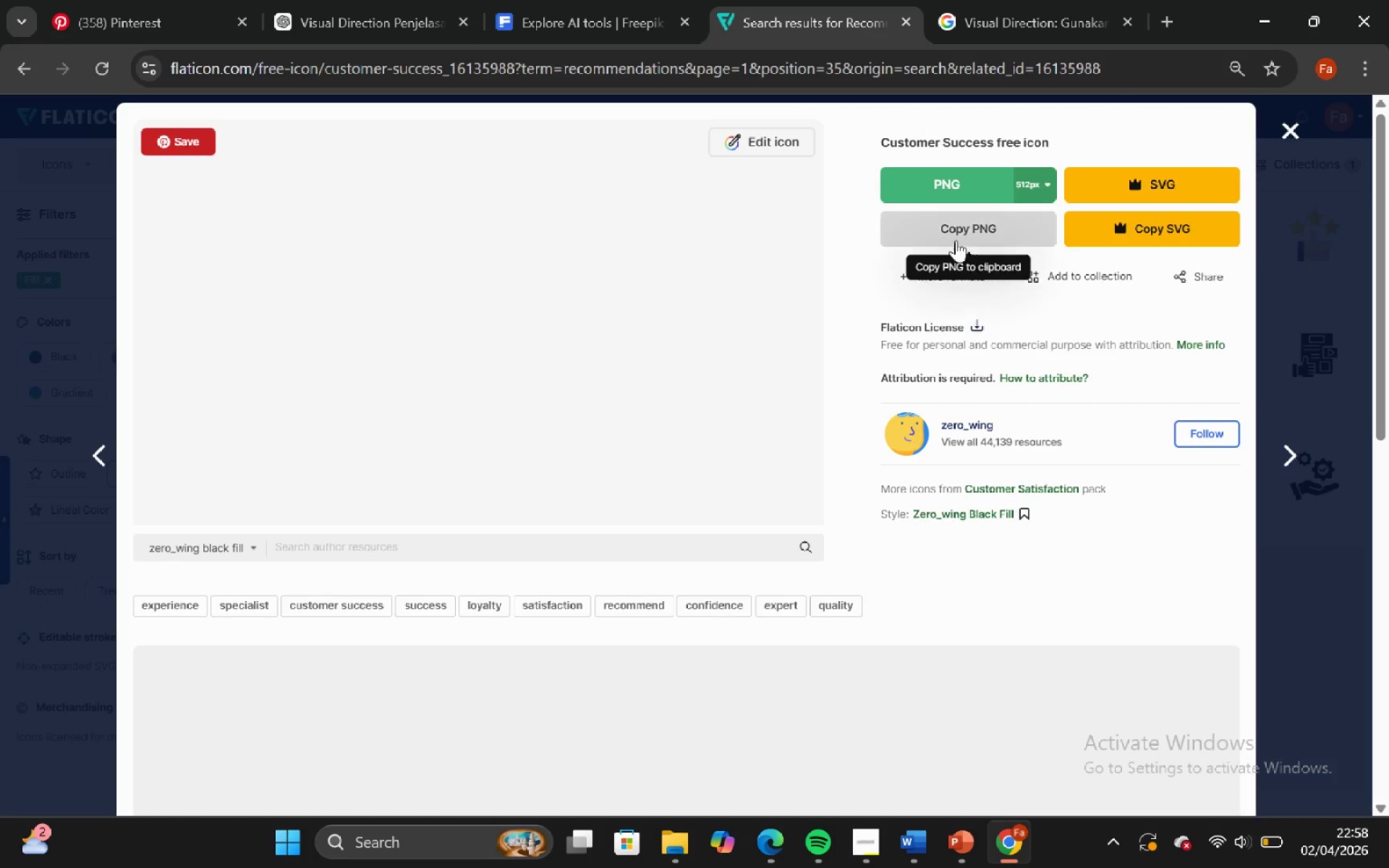 
left_click([956, 238])
 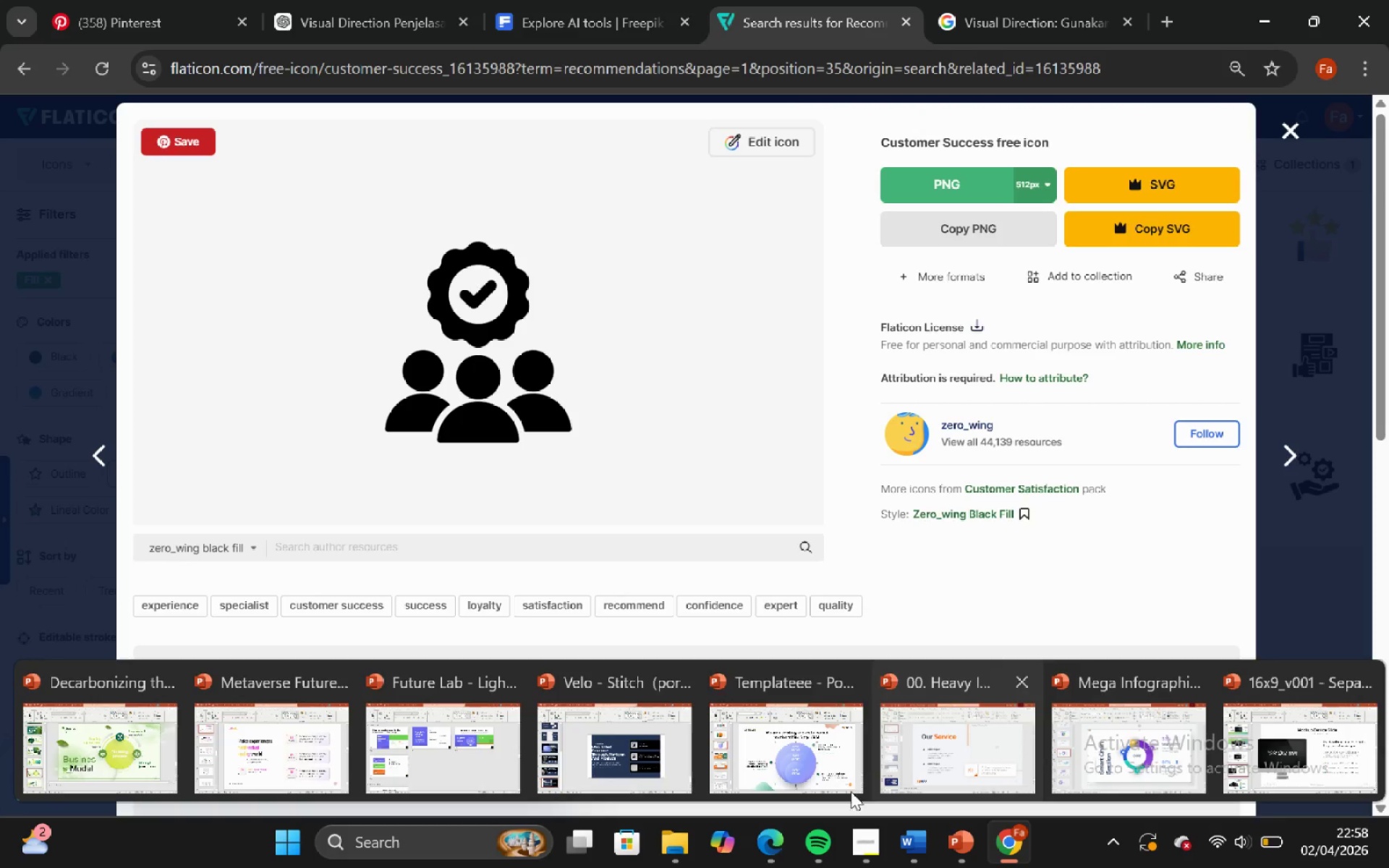 
left_click([593, 768])
 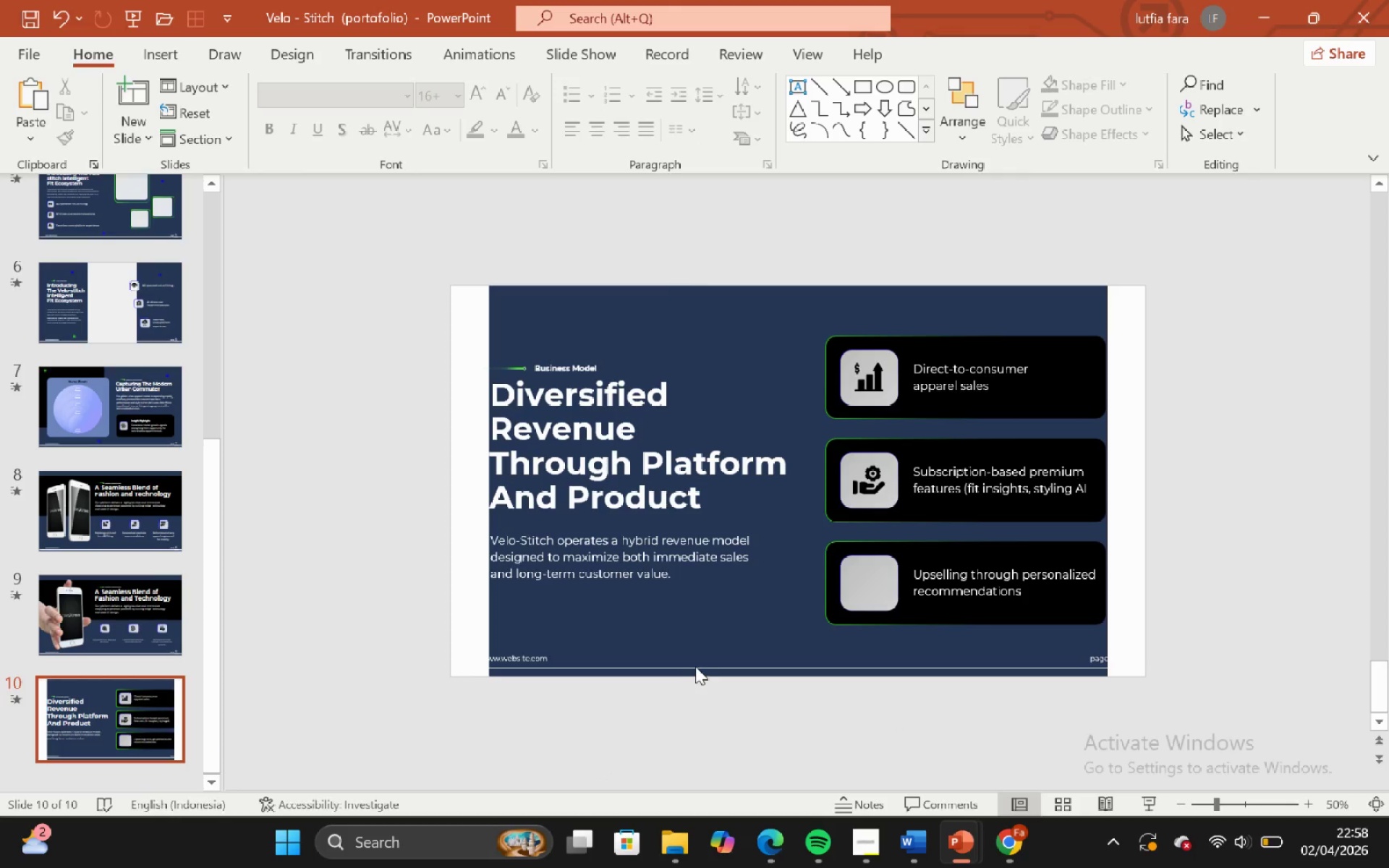 
left_click([695, 666])
 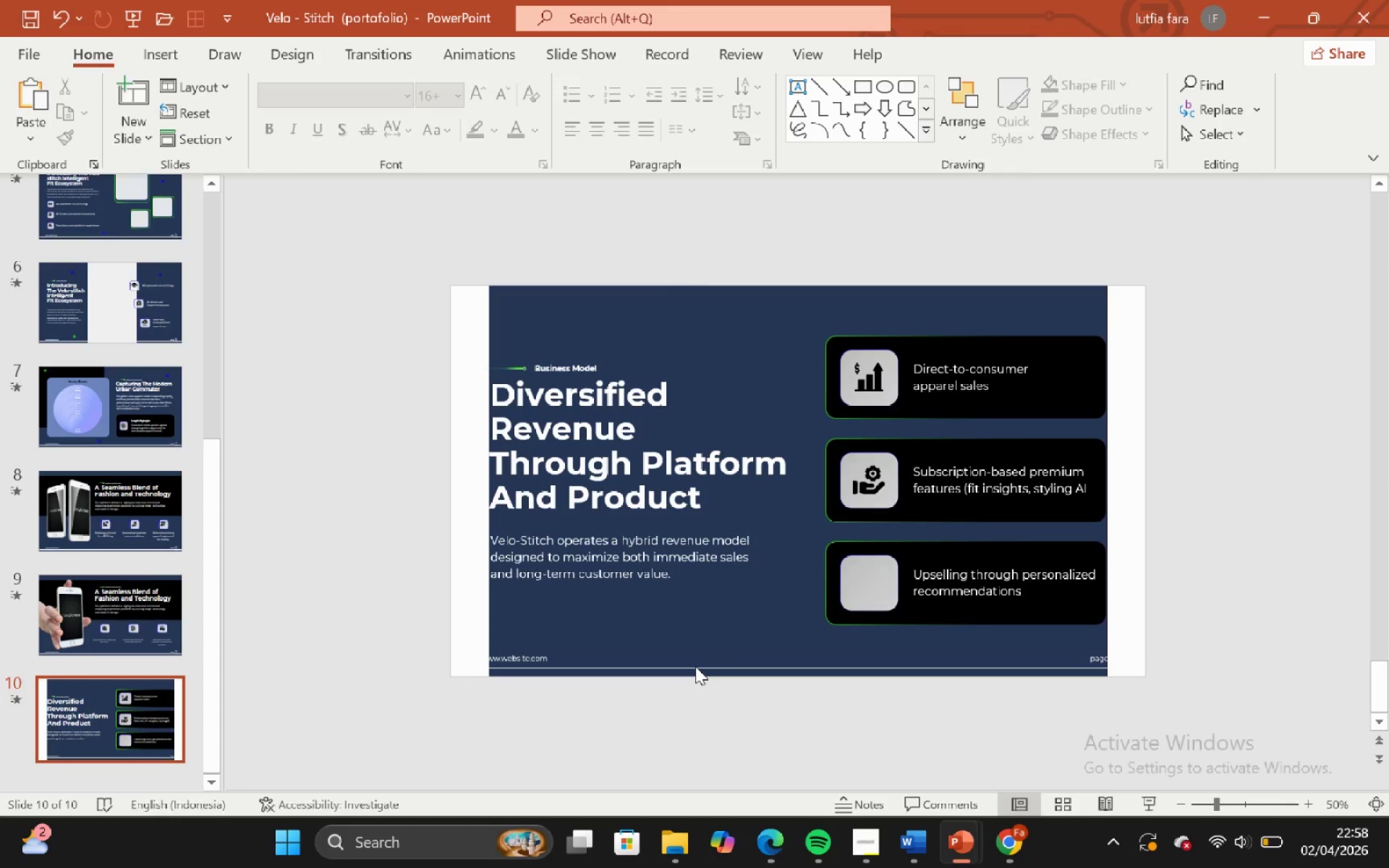 
key(Control+V)
 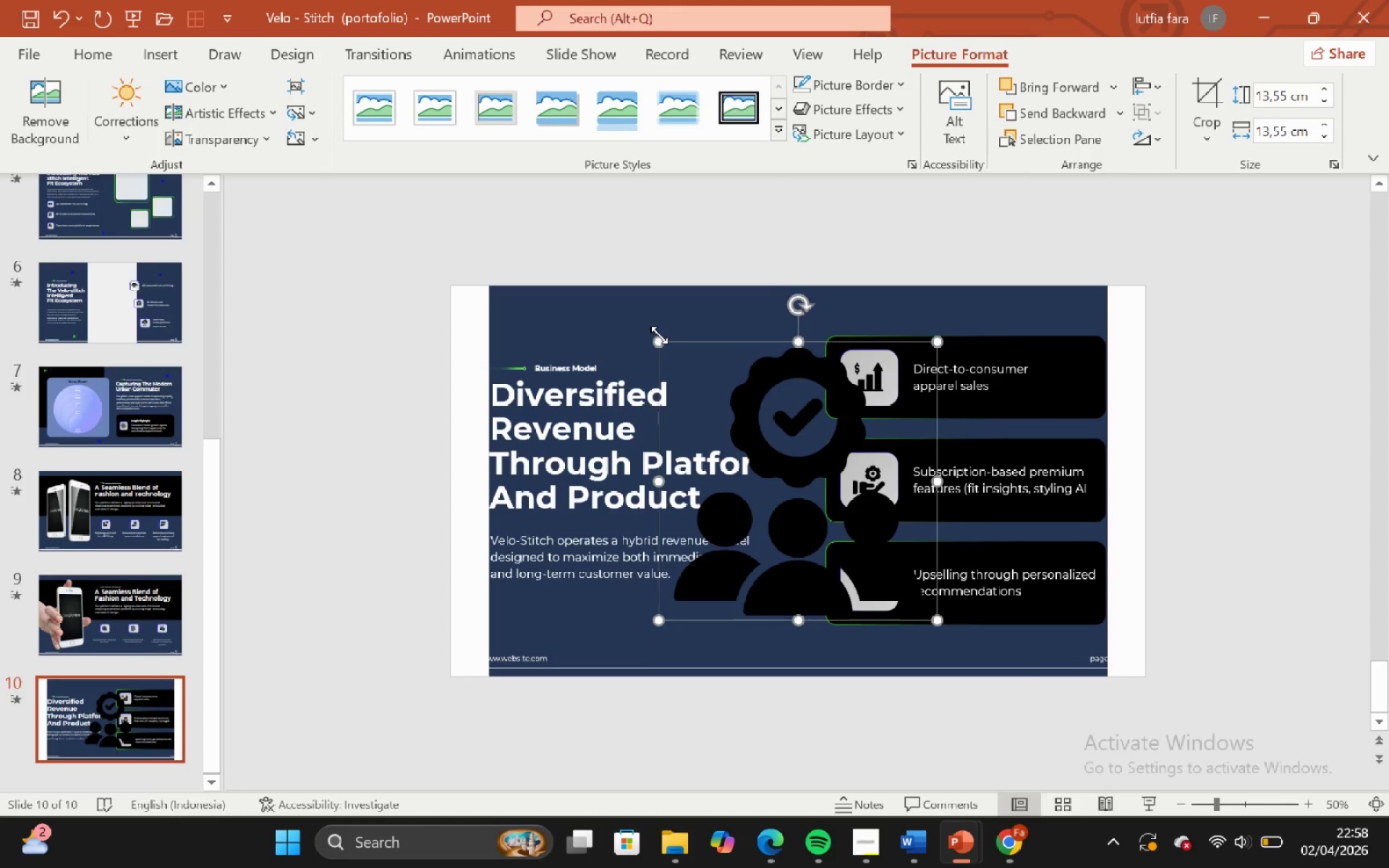 
left_click_drag(start_coordinate=[660, 337], to_coordinate=[911, 595])
 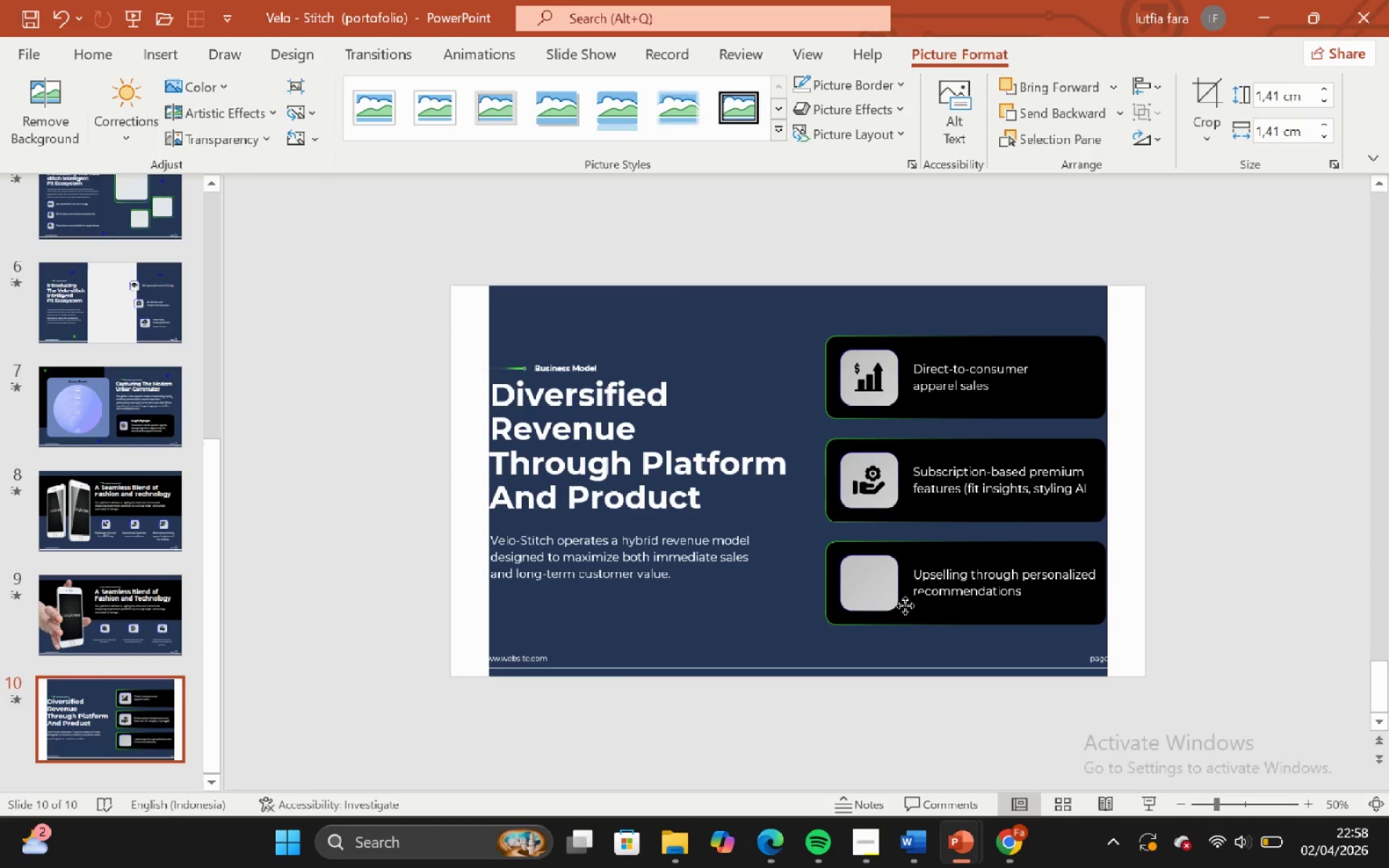 
hold_key(key=ShiftLeft, duration=1.5)
 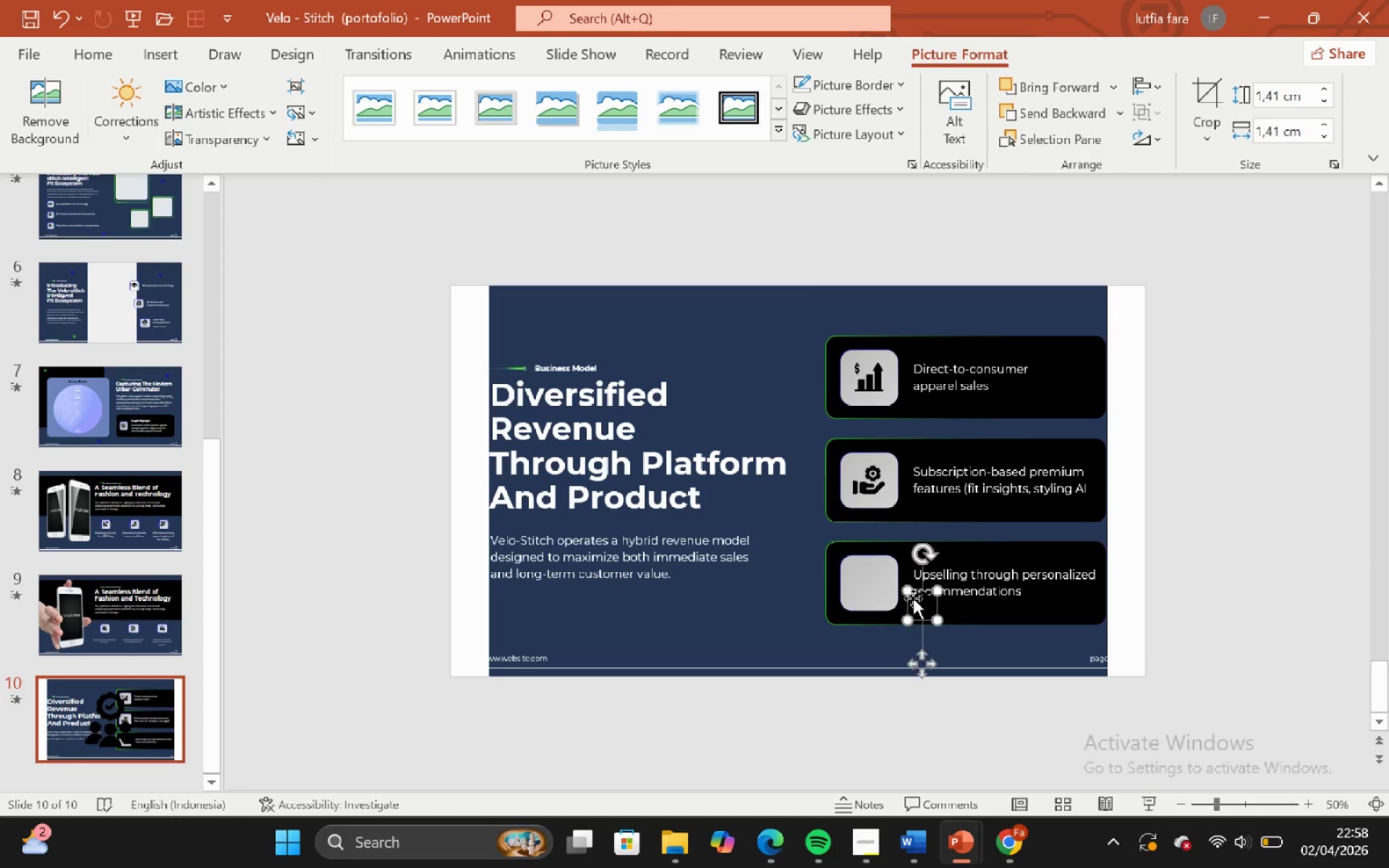 
key(Shift+ShiftLeft)
 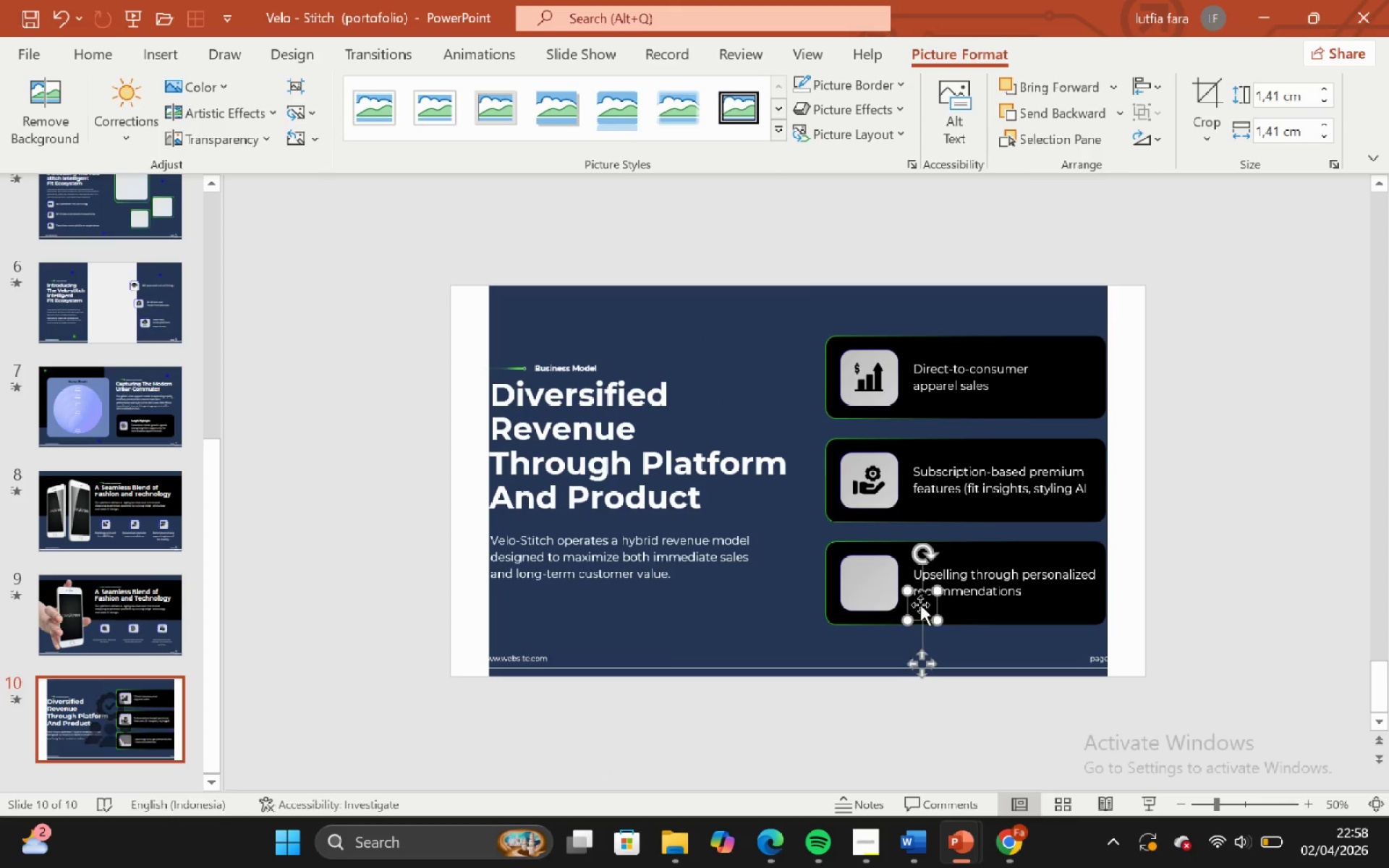 
key(Shift+ShiftLeft)
 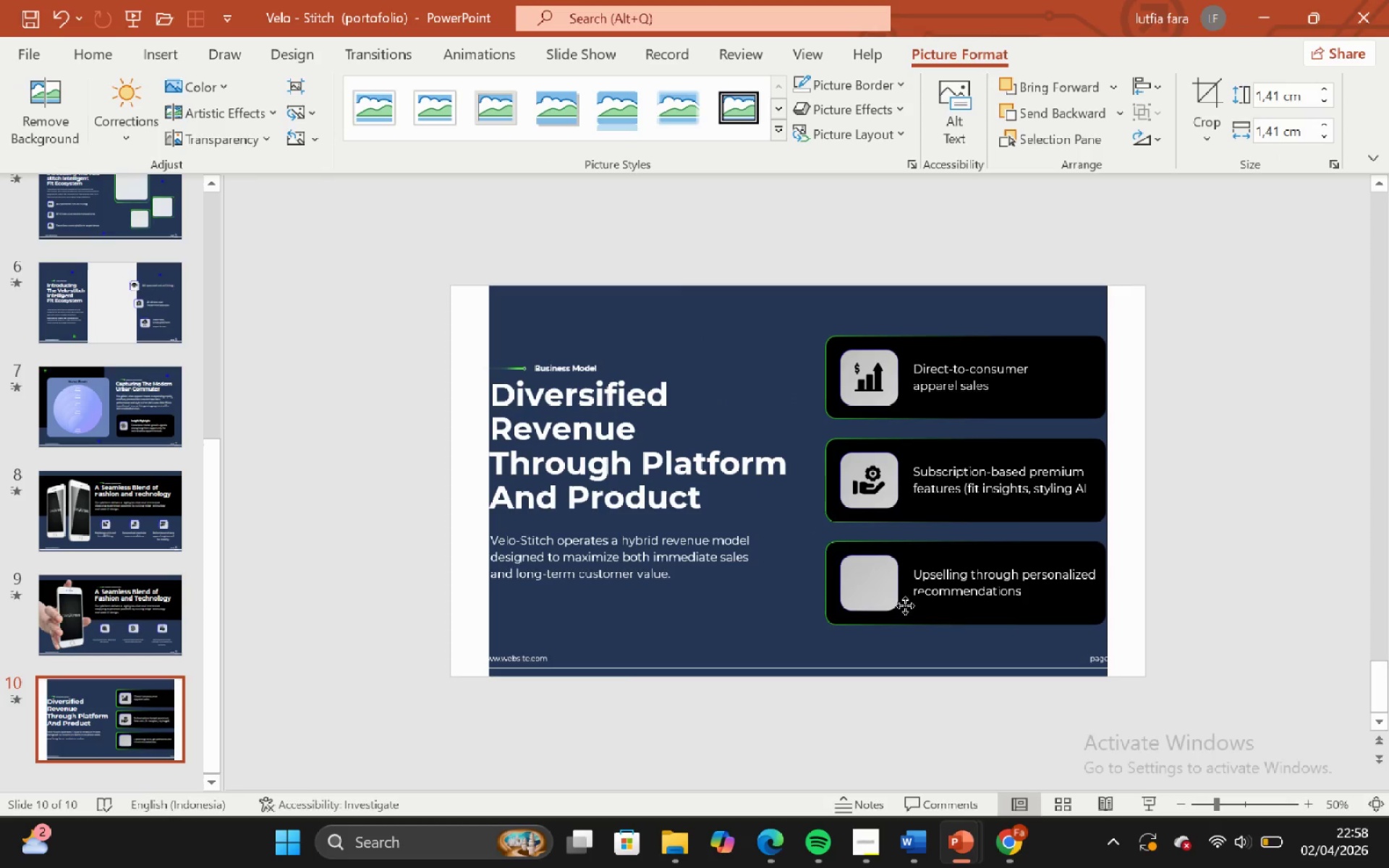 
left_click_drag(start_coordinate=[917, 605], to_coordinate=[851, 586])
 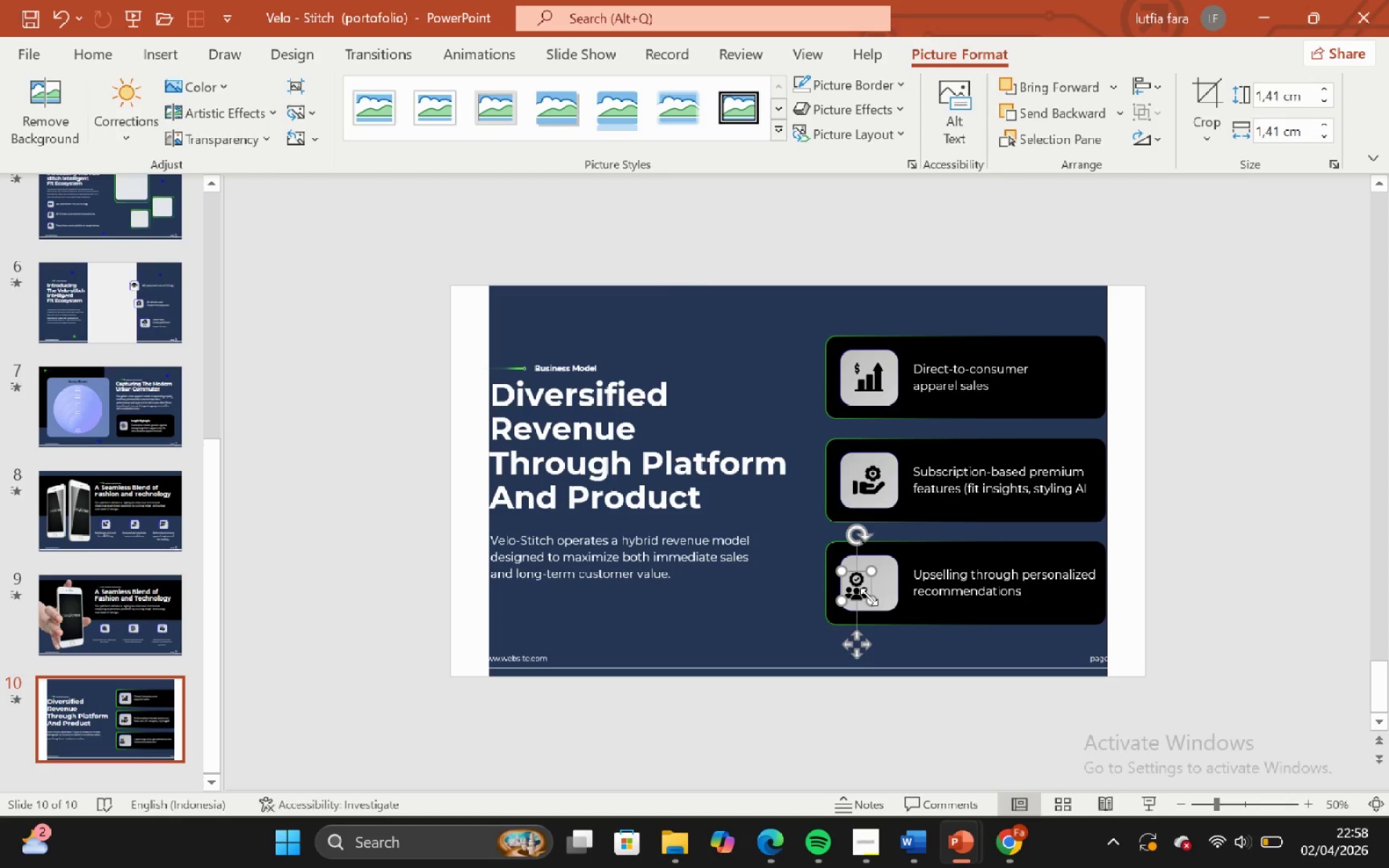 
left_click_drag(start_coordinate=[869, 597], to_coordinate=[878, 605])
 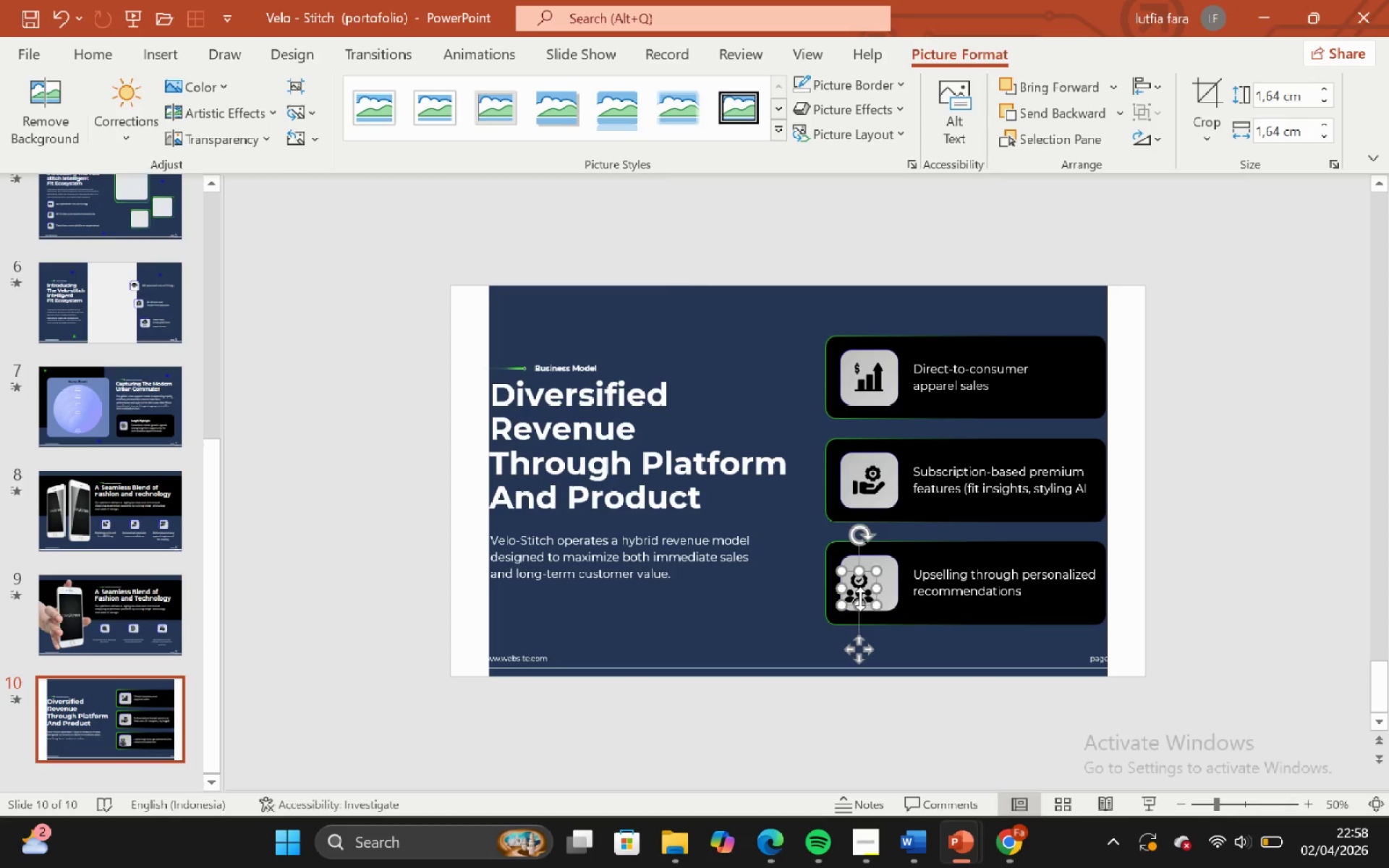 
hold_key(key=ShiftLeft, duration=1.2)
 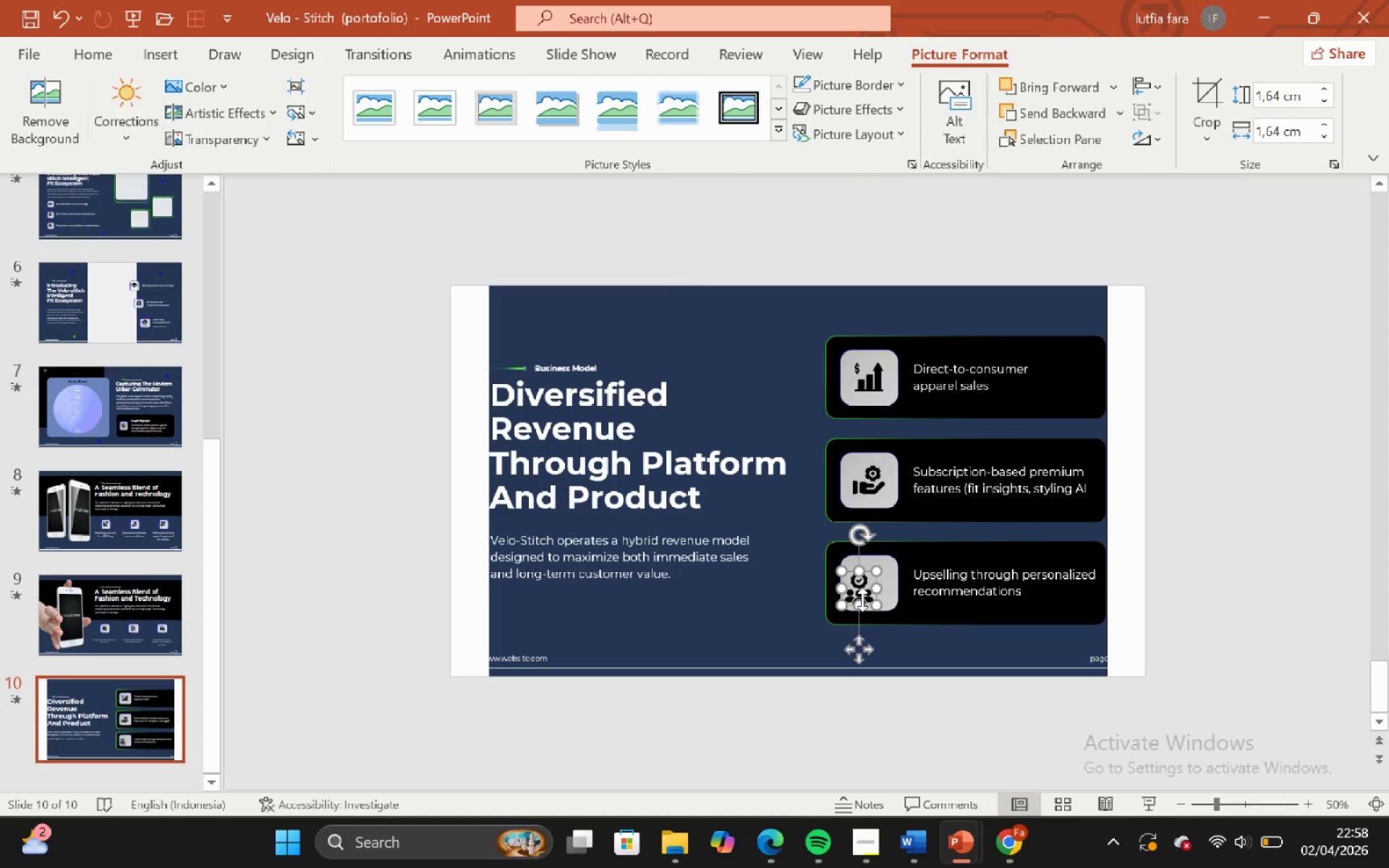 
left_click_drag(start_coordinate=[860, 599], to_coordinate=[865, 592])
 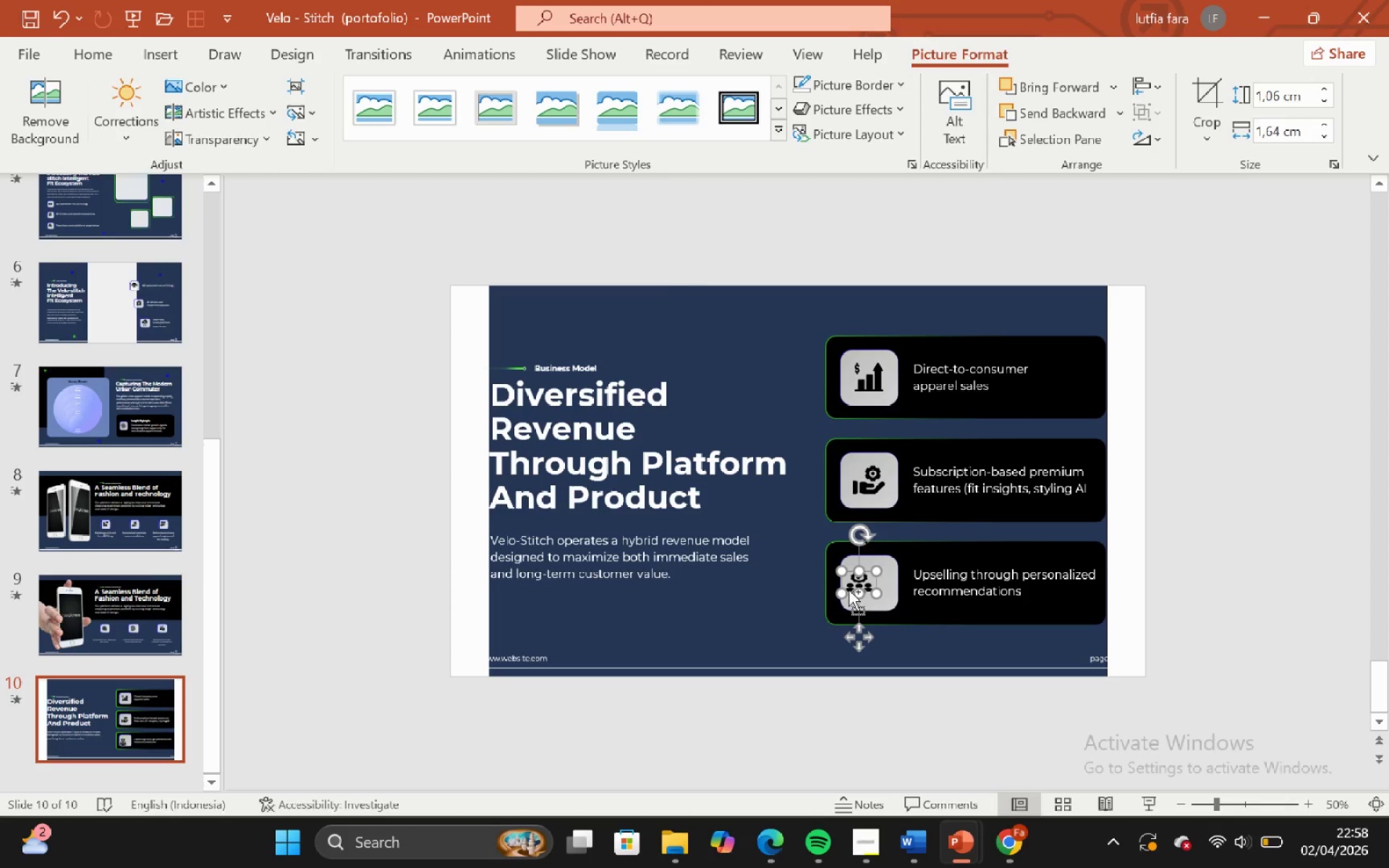 
key(Control+Z)
 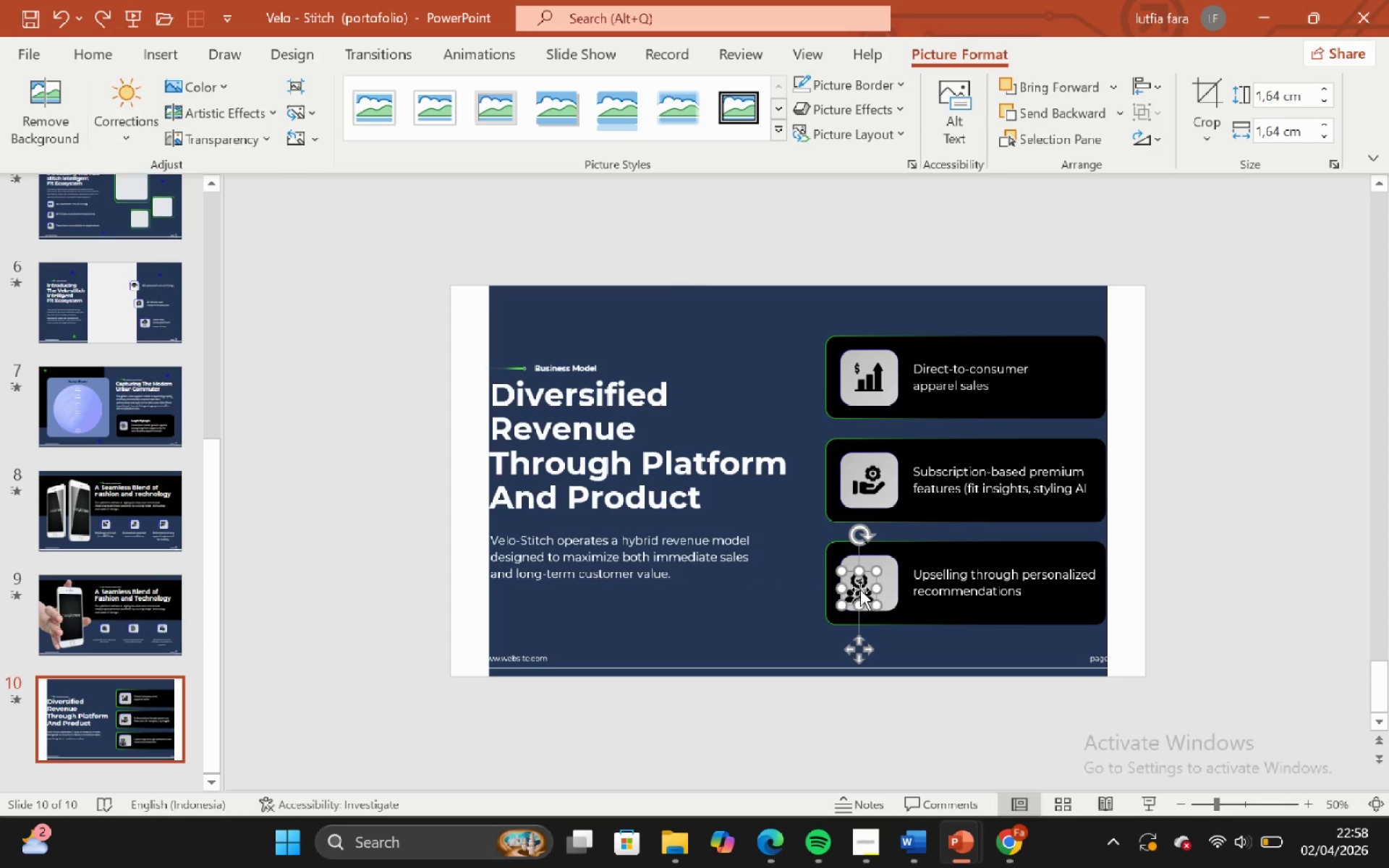 
left_click_drag(start_coordinate=[860, 592], to_coordinate=[872, 590])
 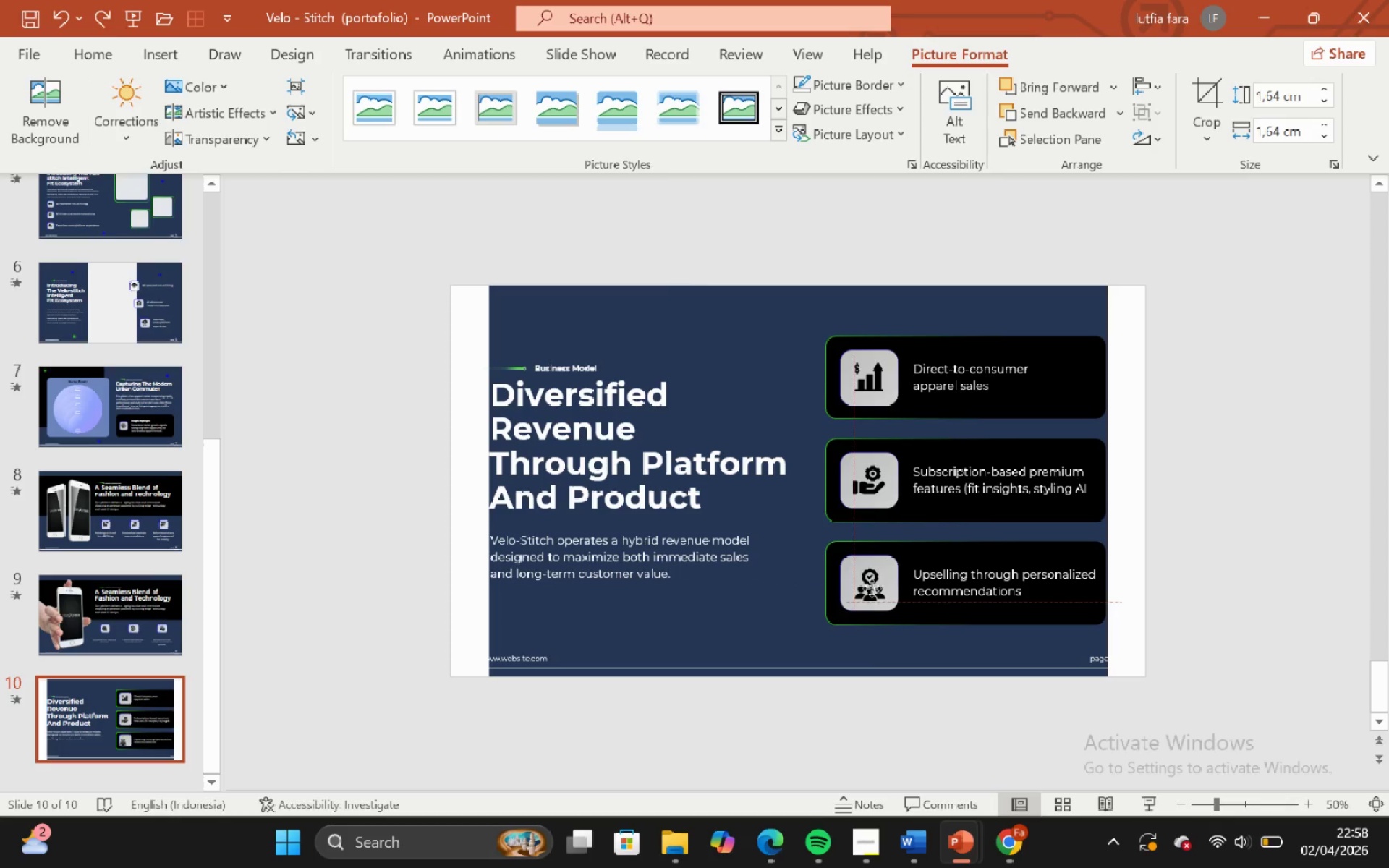 
hold_key(key=ControlLeft, duration=0.56)
hold_key(key=ShiftLeft, duration=0.45)
scroll: coordinate [870, 586], scroll_direction: up, amount: 6.0
 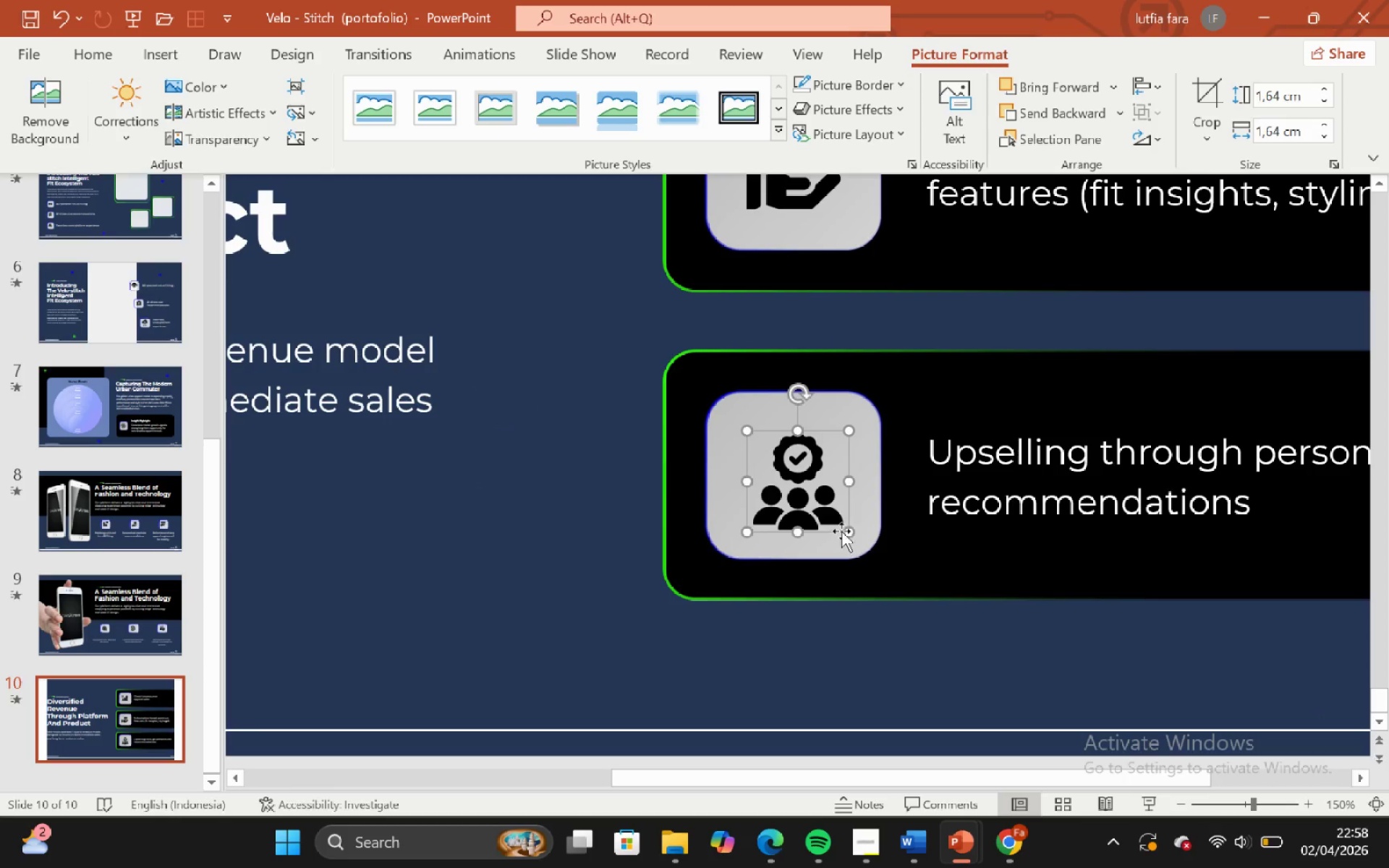 
hold_key(key=ShiftLeft, duration=0.94)
left_click_drag(start_coordinate=[845, 531], to_coordinate=[835, 524])
 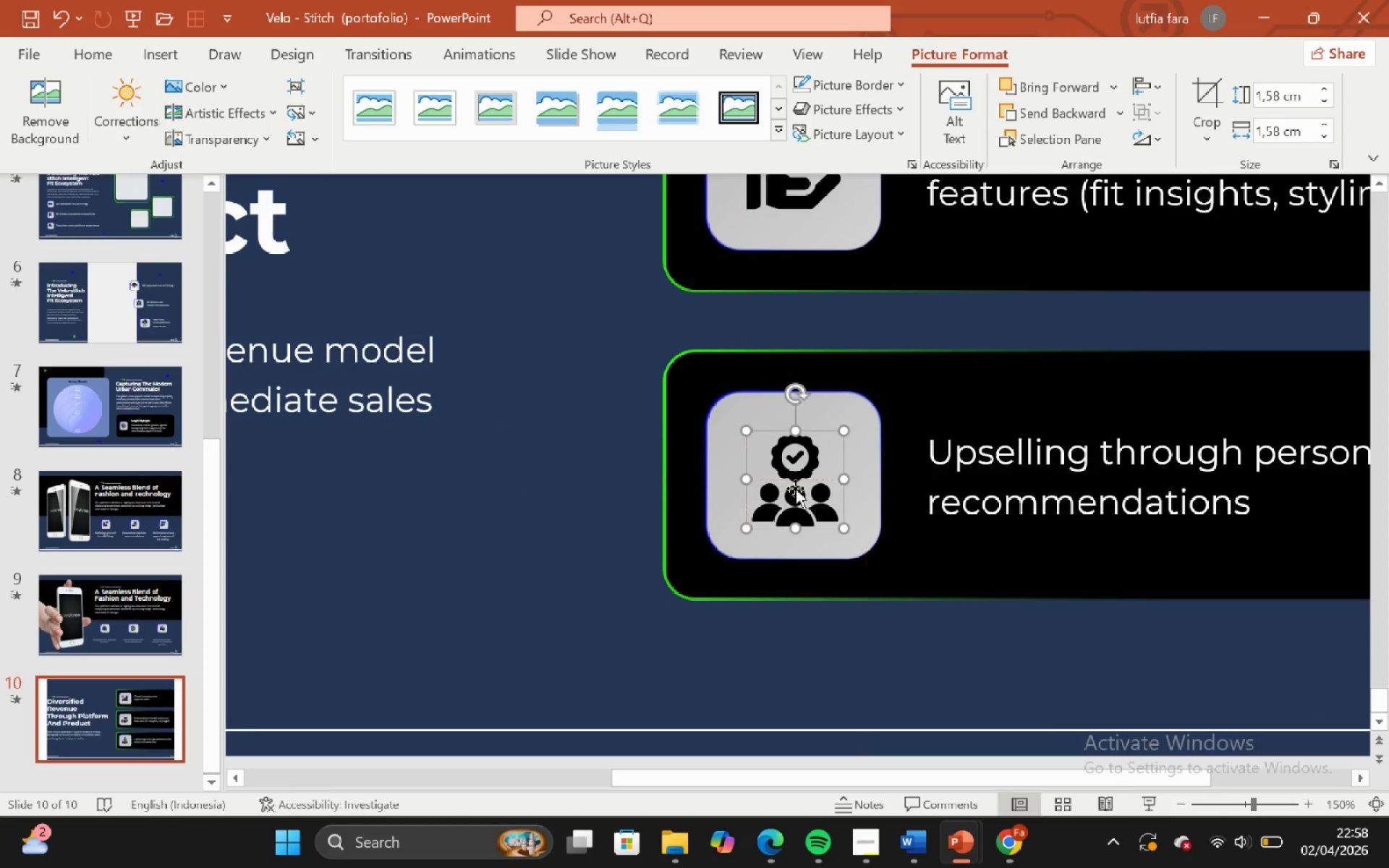 
hold_key(key=ShiftLeft, duration=0.66)
left_click([860, 420])
 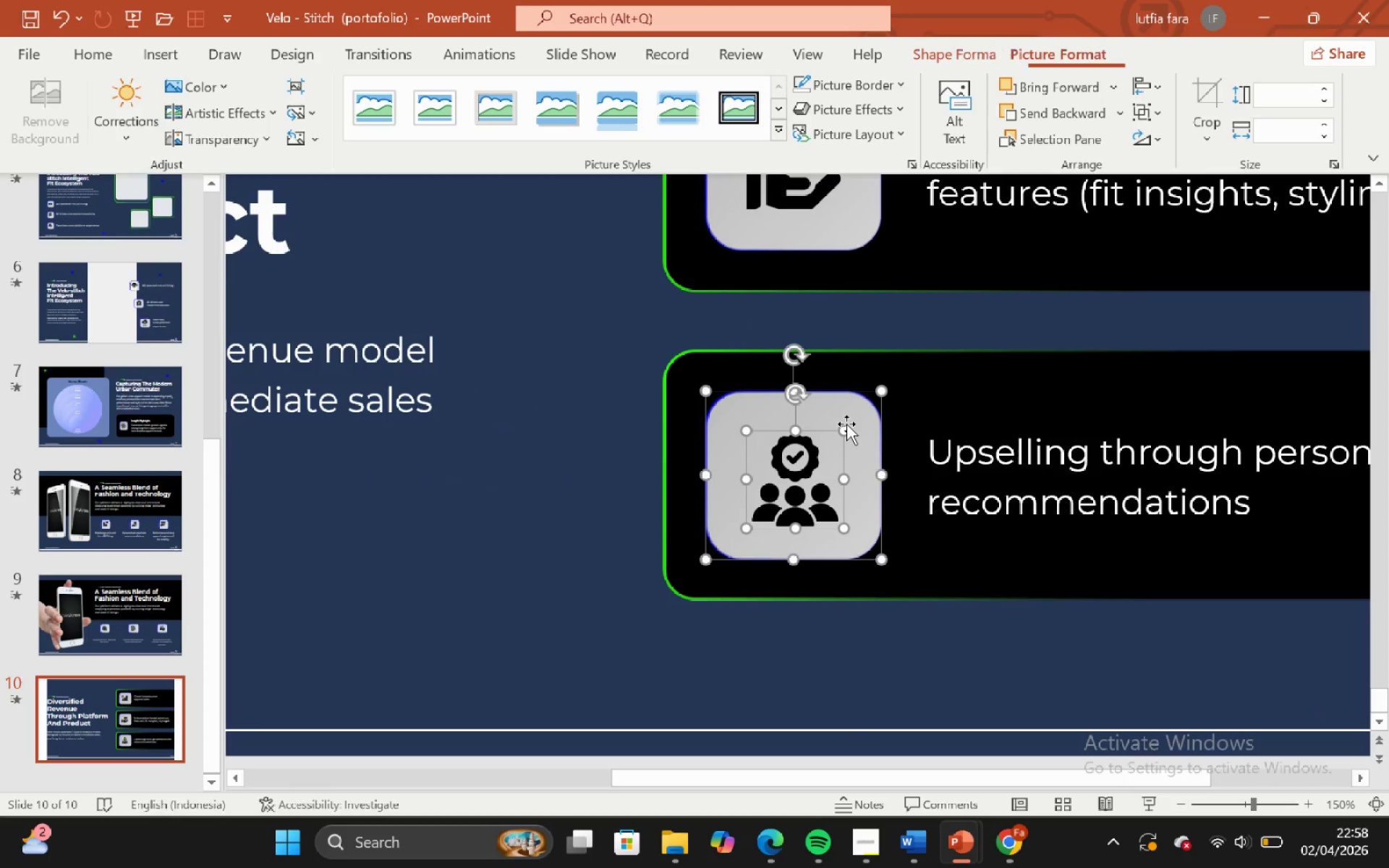 
hold_key(key=ShiftLeft, duration=4.48)
left_click([970, 60])
 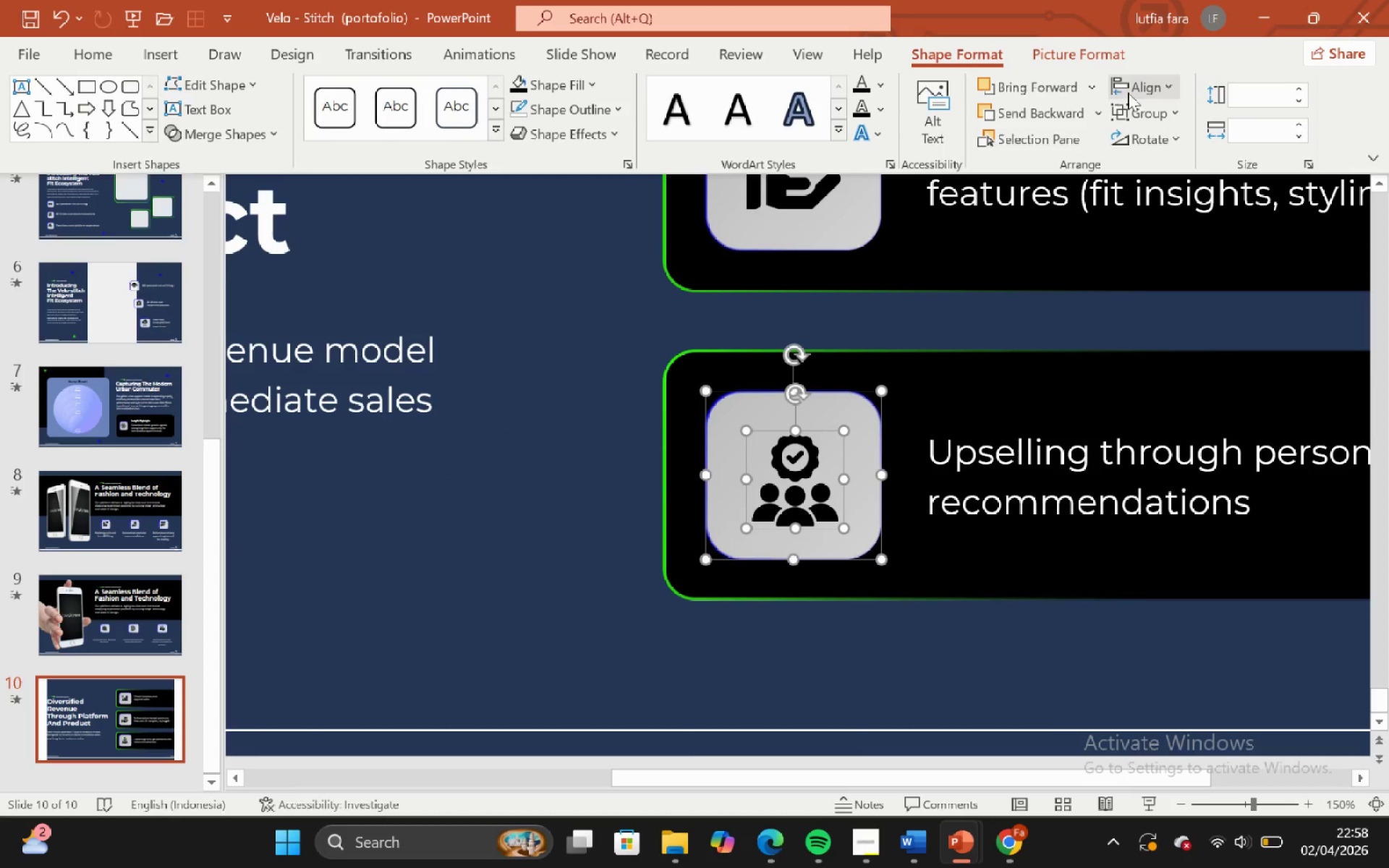 
left_click([1152, 96])
 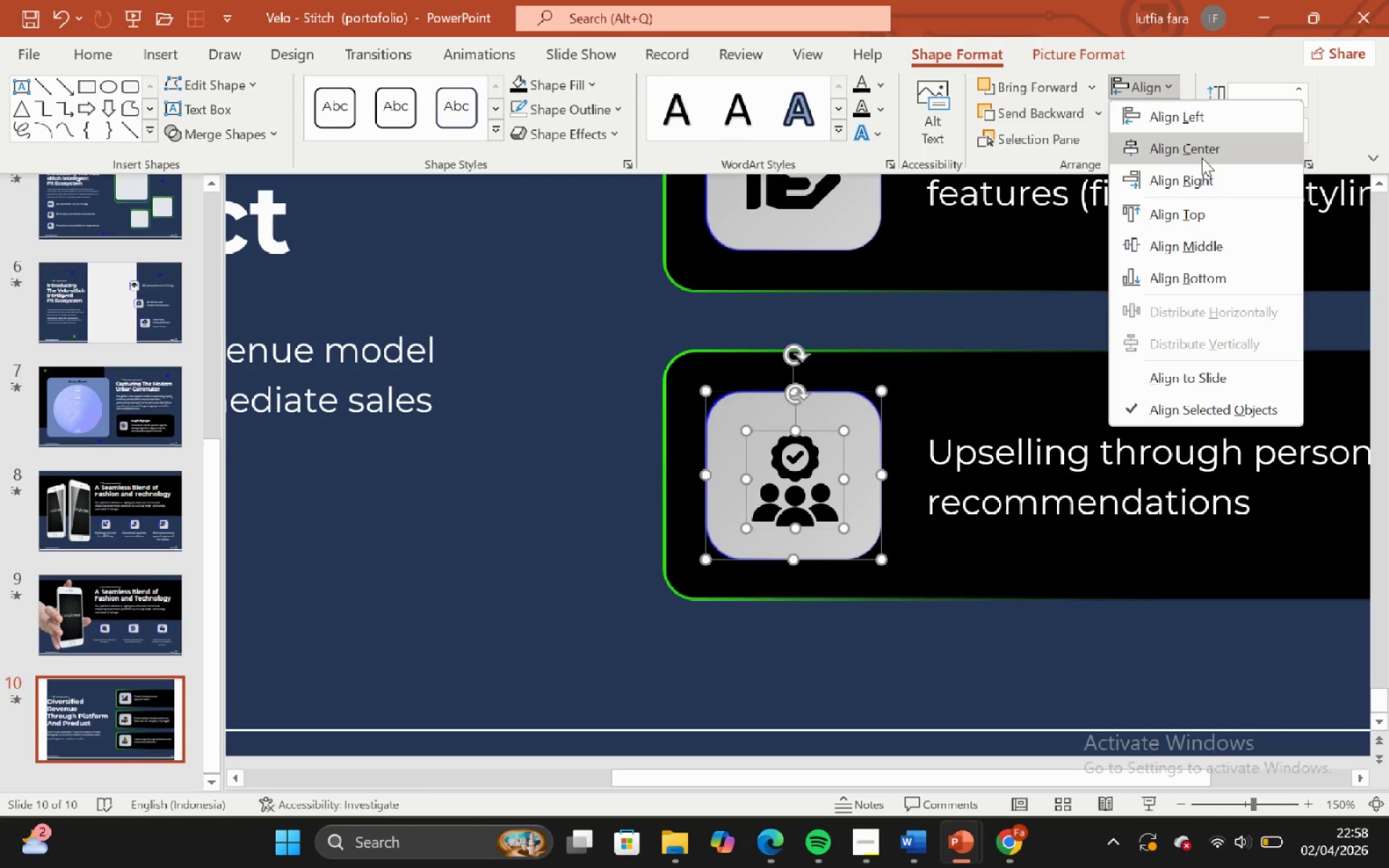 
left_click([1203, 159])
 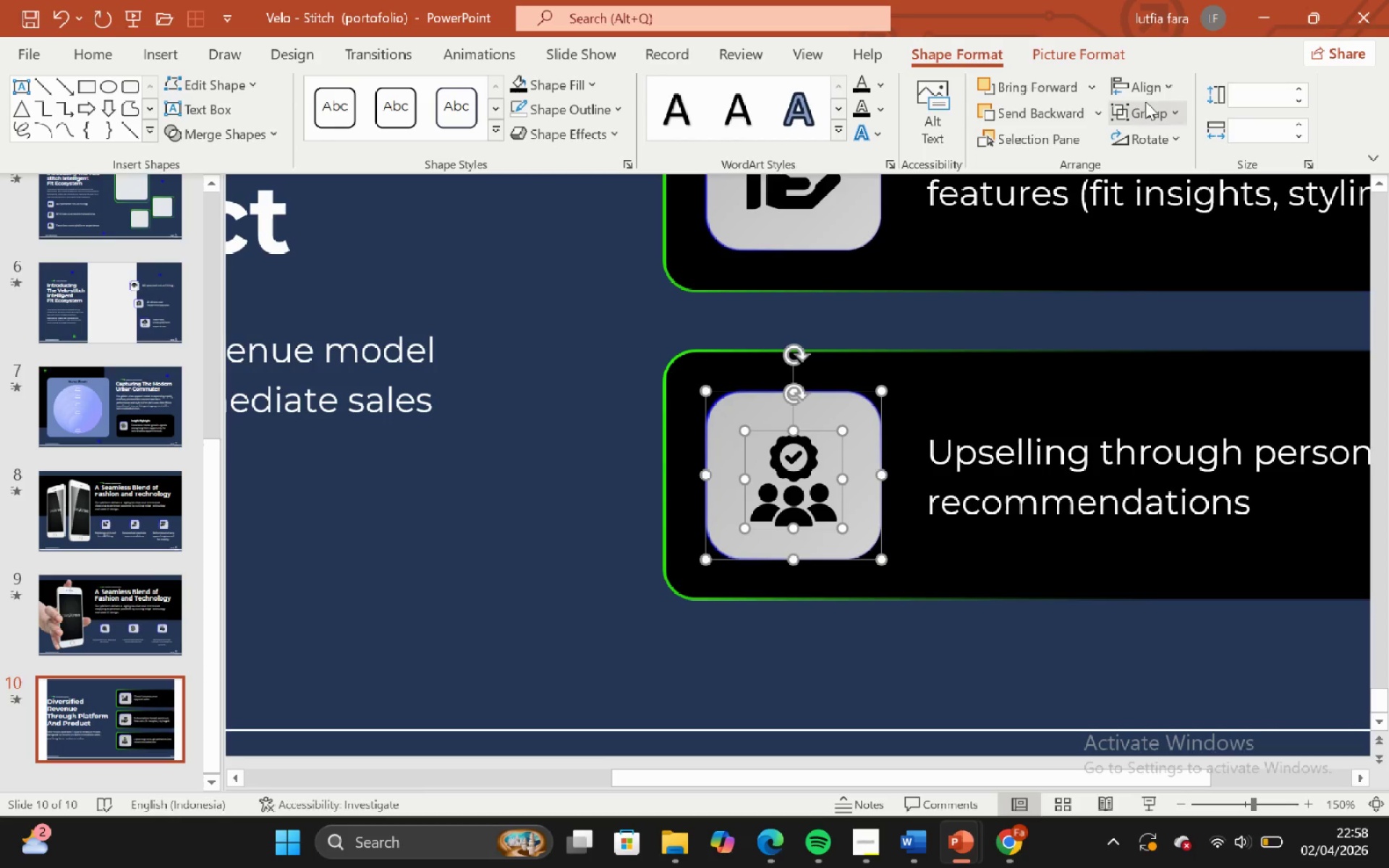 
left_click([1144, 90])
 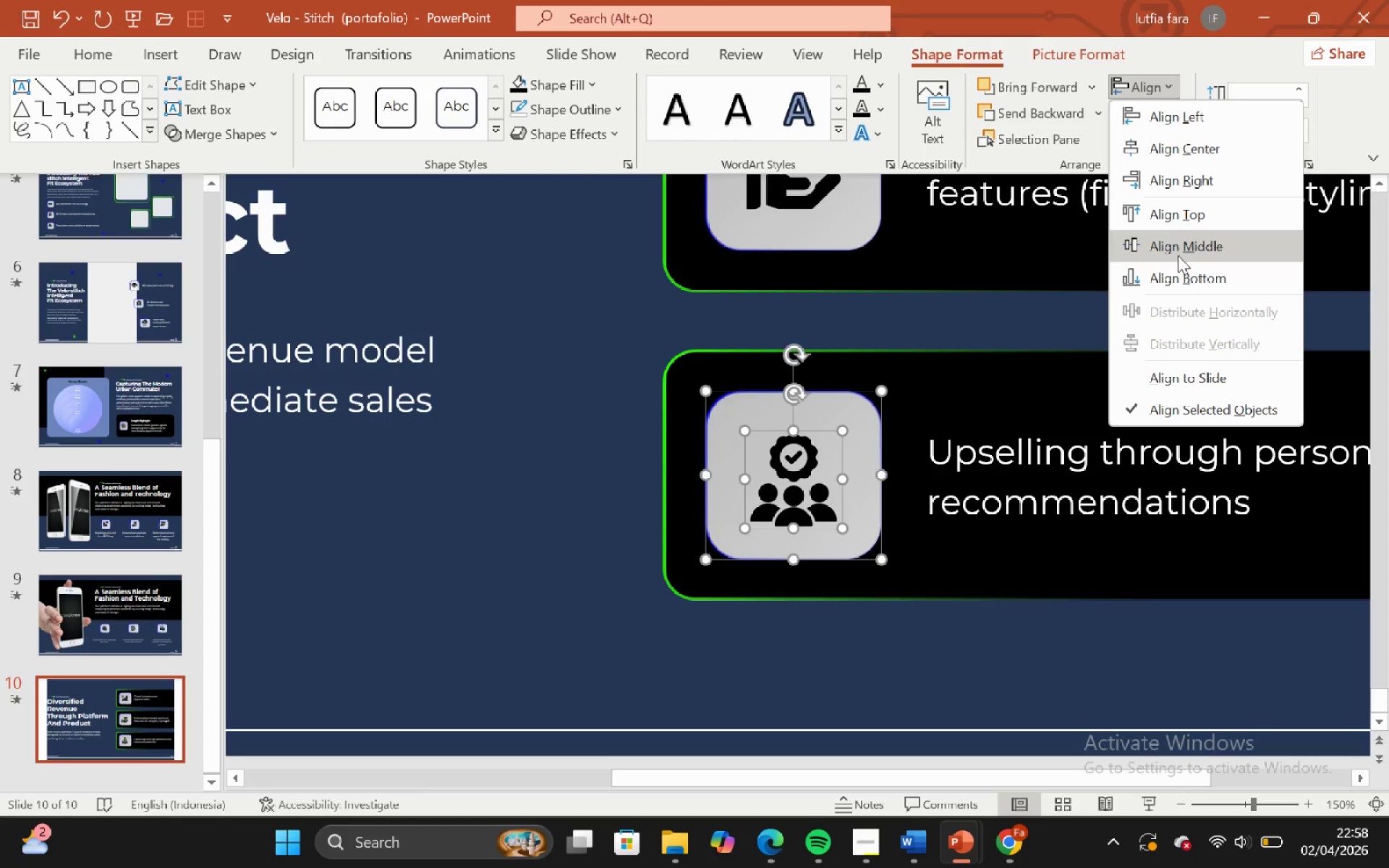 
left_click([1175, 251])
 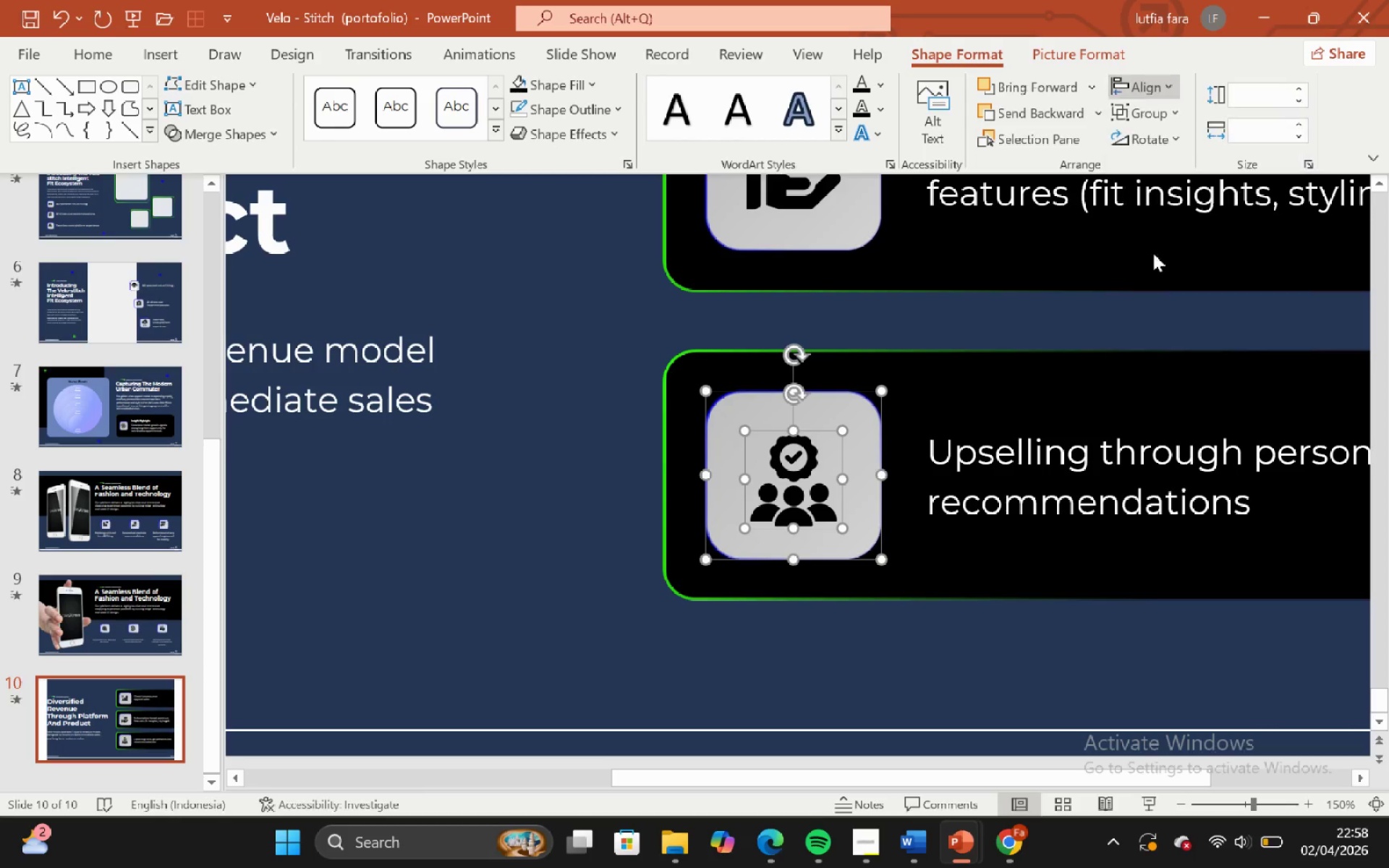 
hold_key(key=ControlLeft, duration=0.75)
hold_key(key=ShiftLeft, duration=0.55)
scroll: coordinate [883, 392], scroll_direction: down, amount: 2.0
 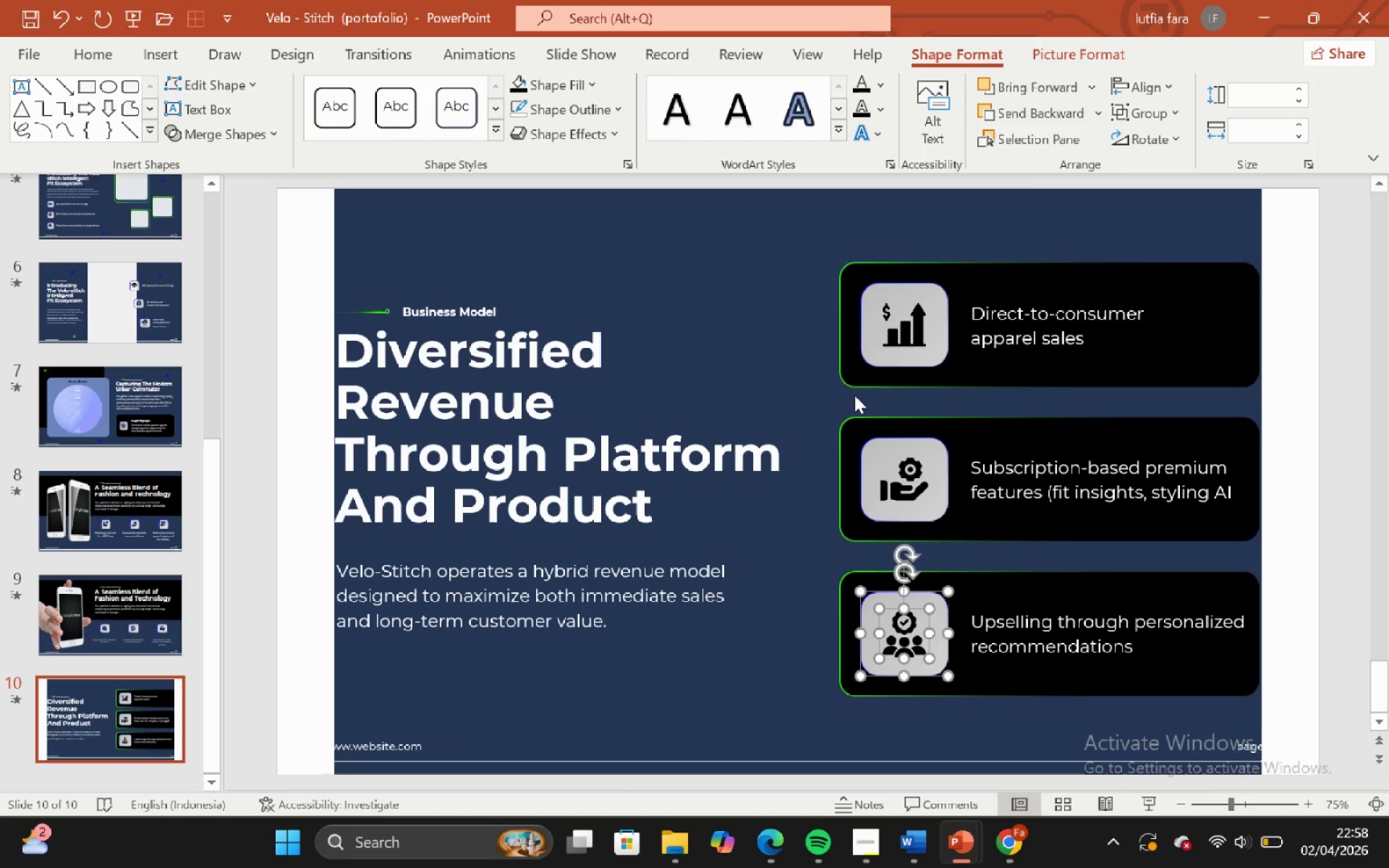 
hold_key(key=ControlLeft, duration=0.56)
hold_key(key=ShiftLeft, duration=0.36)
scroll: coordinate [859, 412], scroll_direction: down, amount: 3.0
 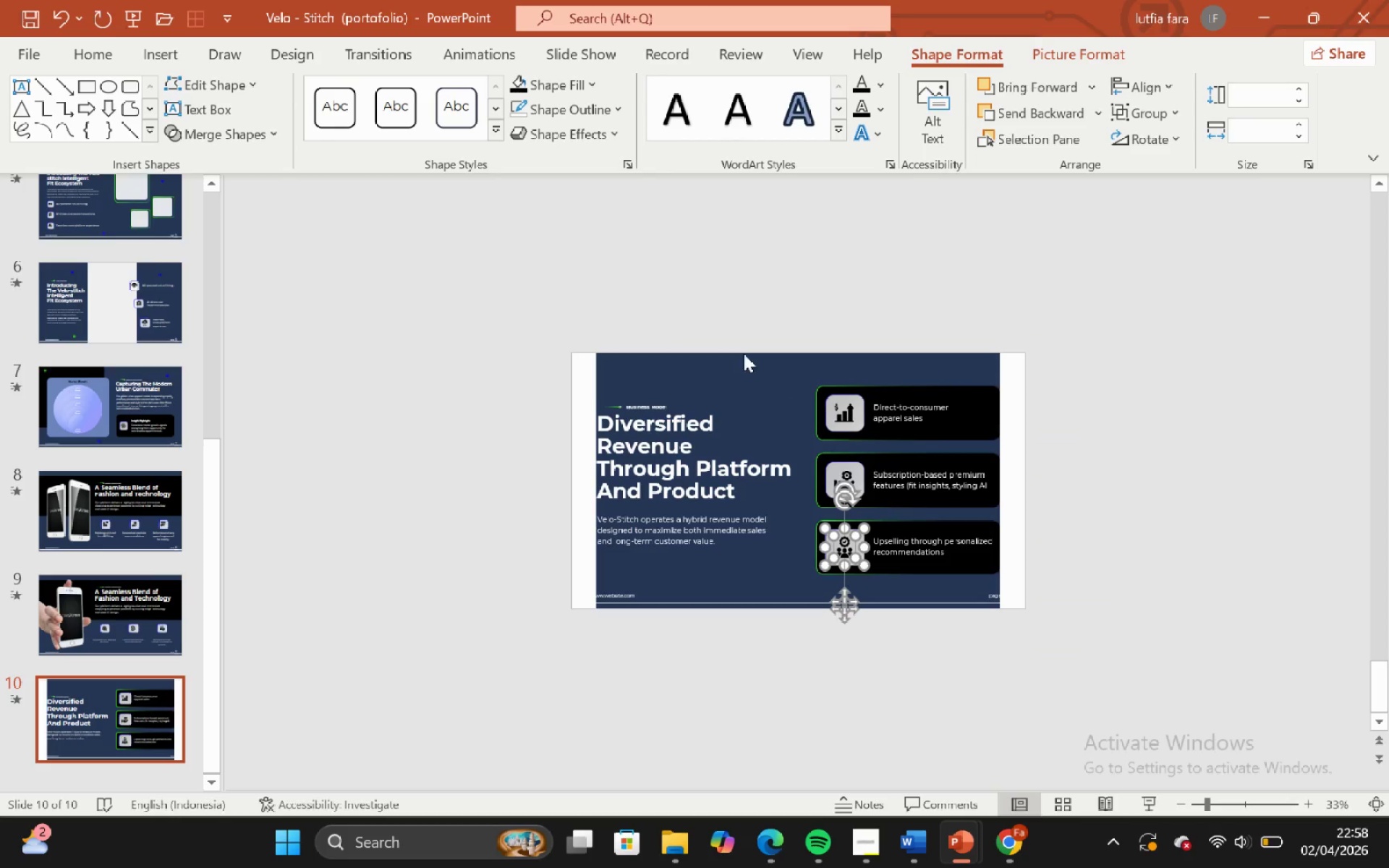 
left_click([739, 327])
 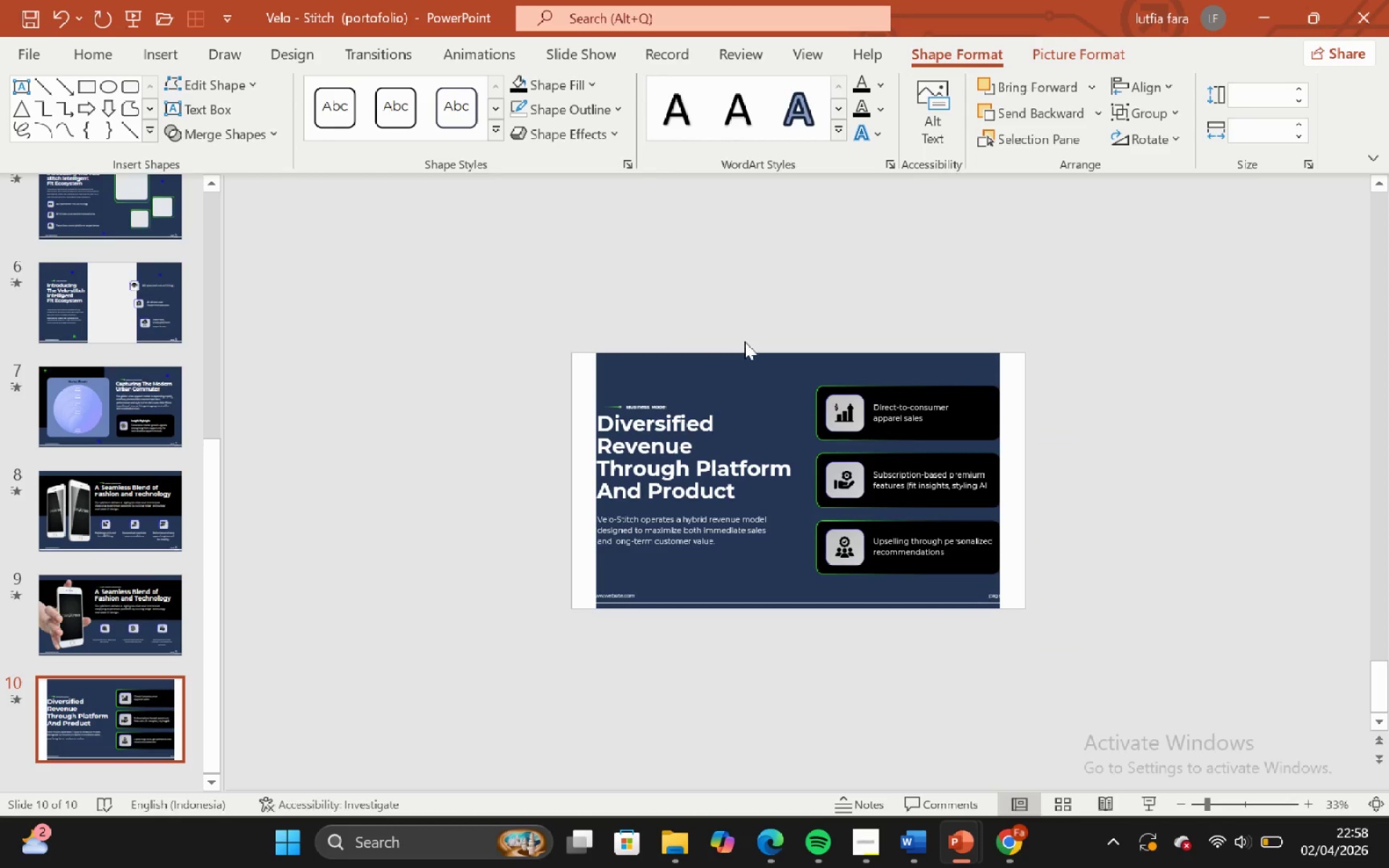 
hold_key(key=ControlLeft, duration=0.66)
hold_key(key=ShiftLeft, duration=0.48)
scroll: coordinate [752, 362], scroll_direction: up, amount: 1.0
 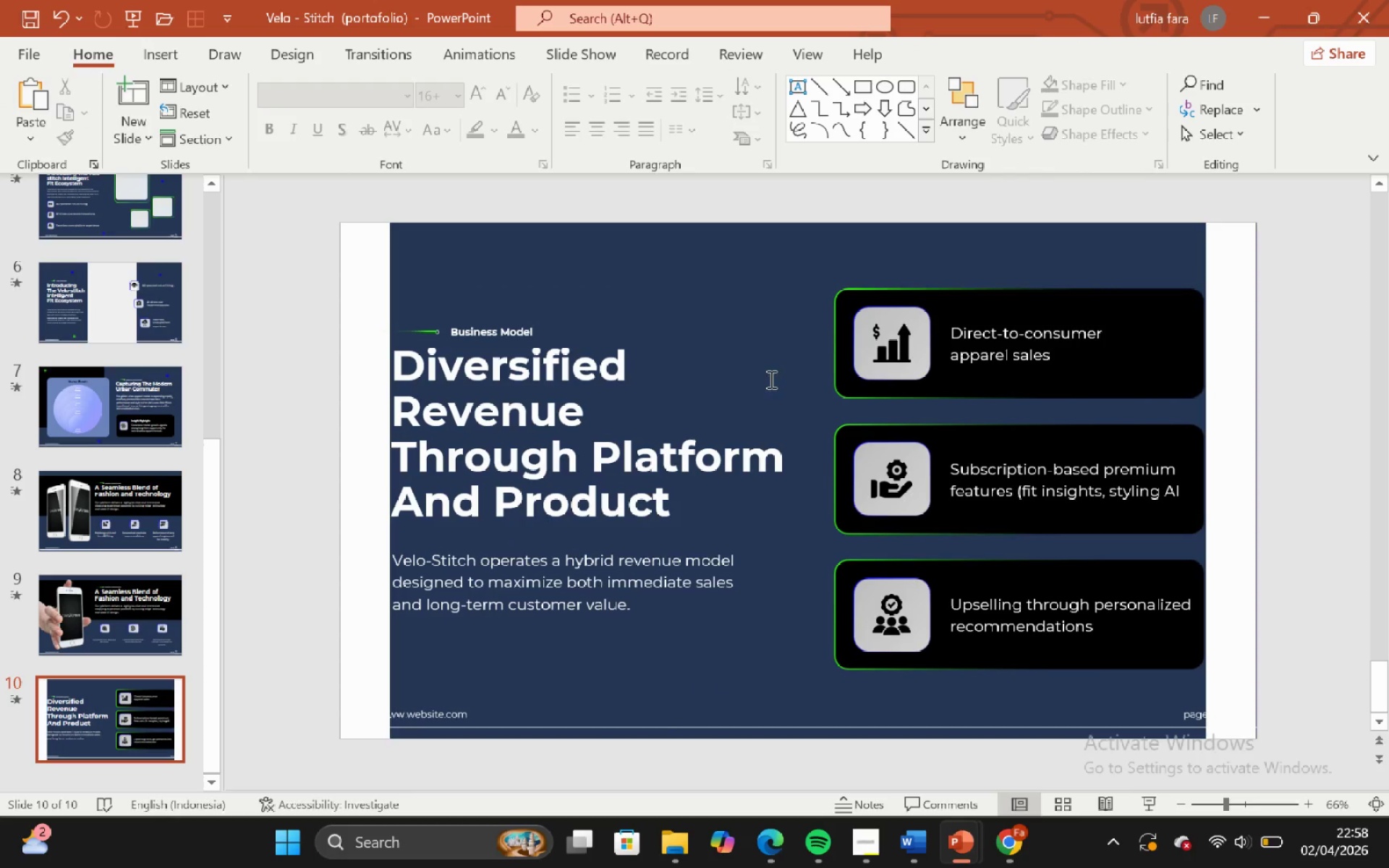 
hold_key(key=ShiftLeft, duration=0.44)
 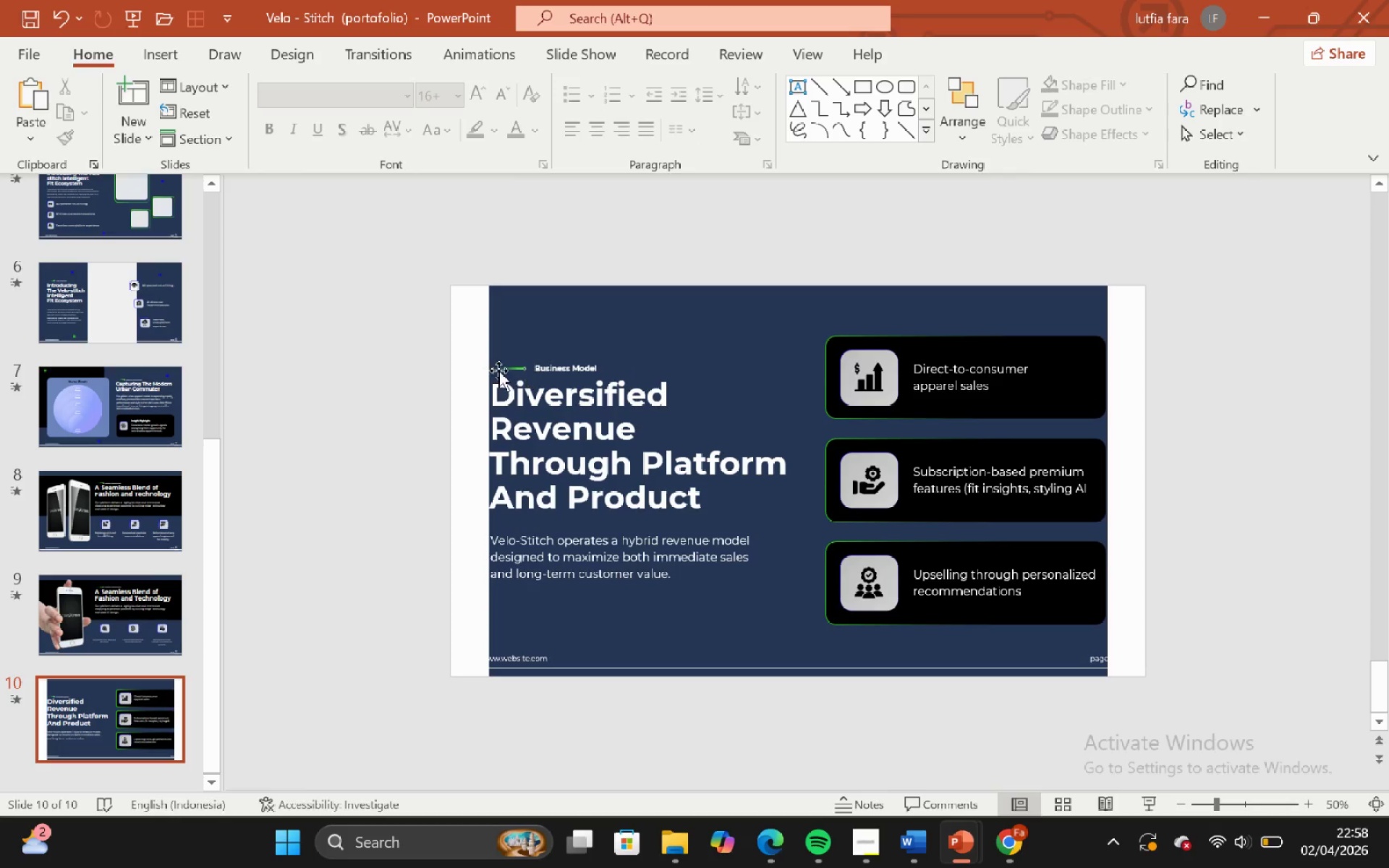 
hold_key(key=ControlLeft, duration=0.45)
 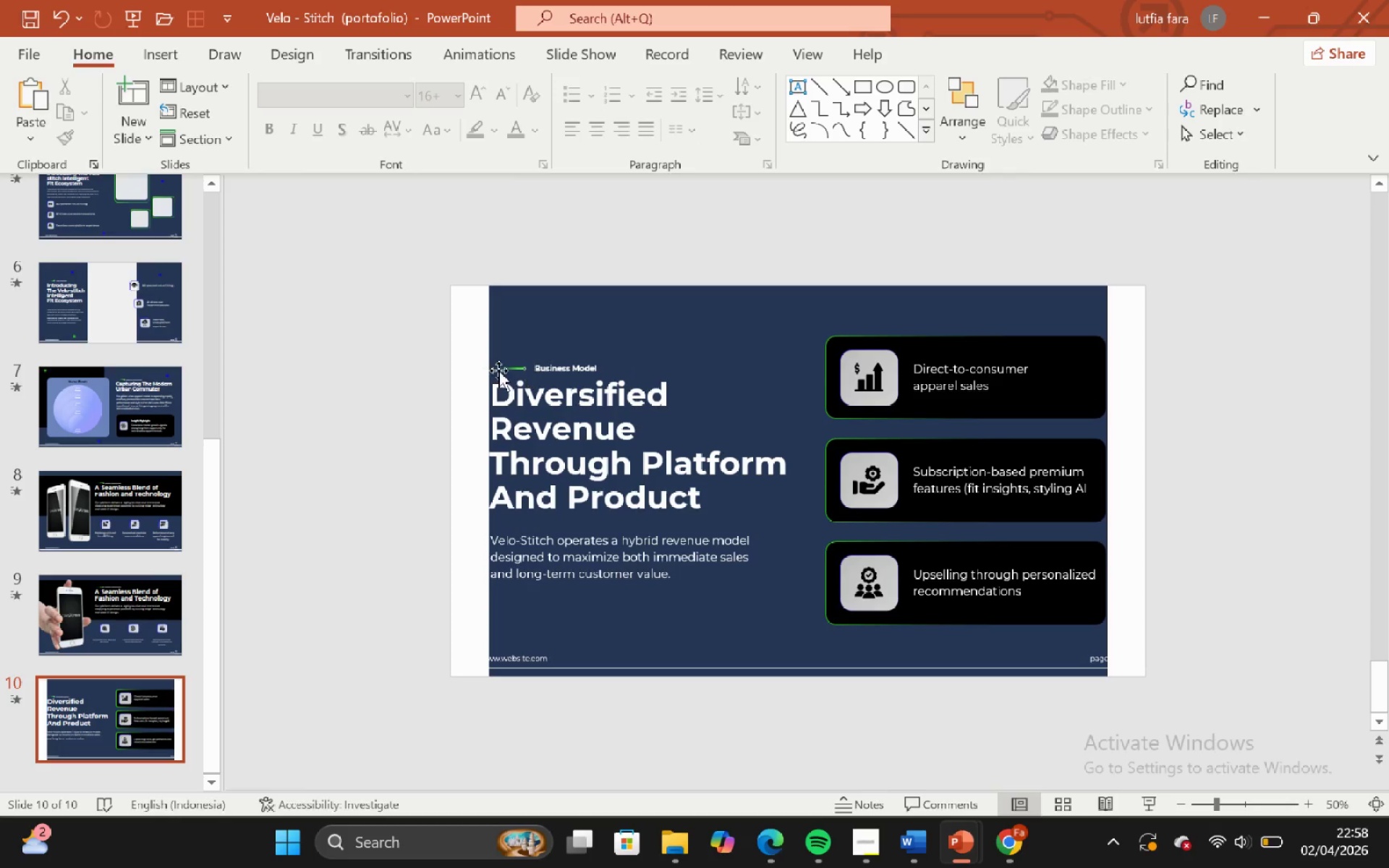 
scroll: coordinate [785, 389], scroll_direction: none, amount: 0.0
 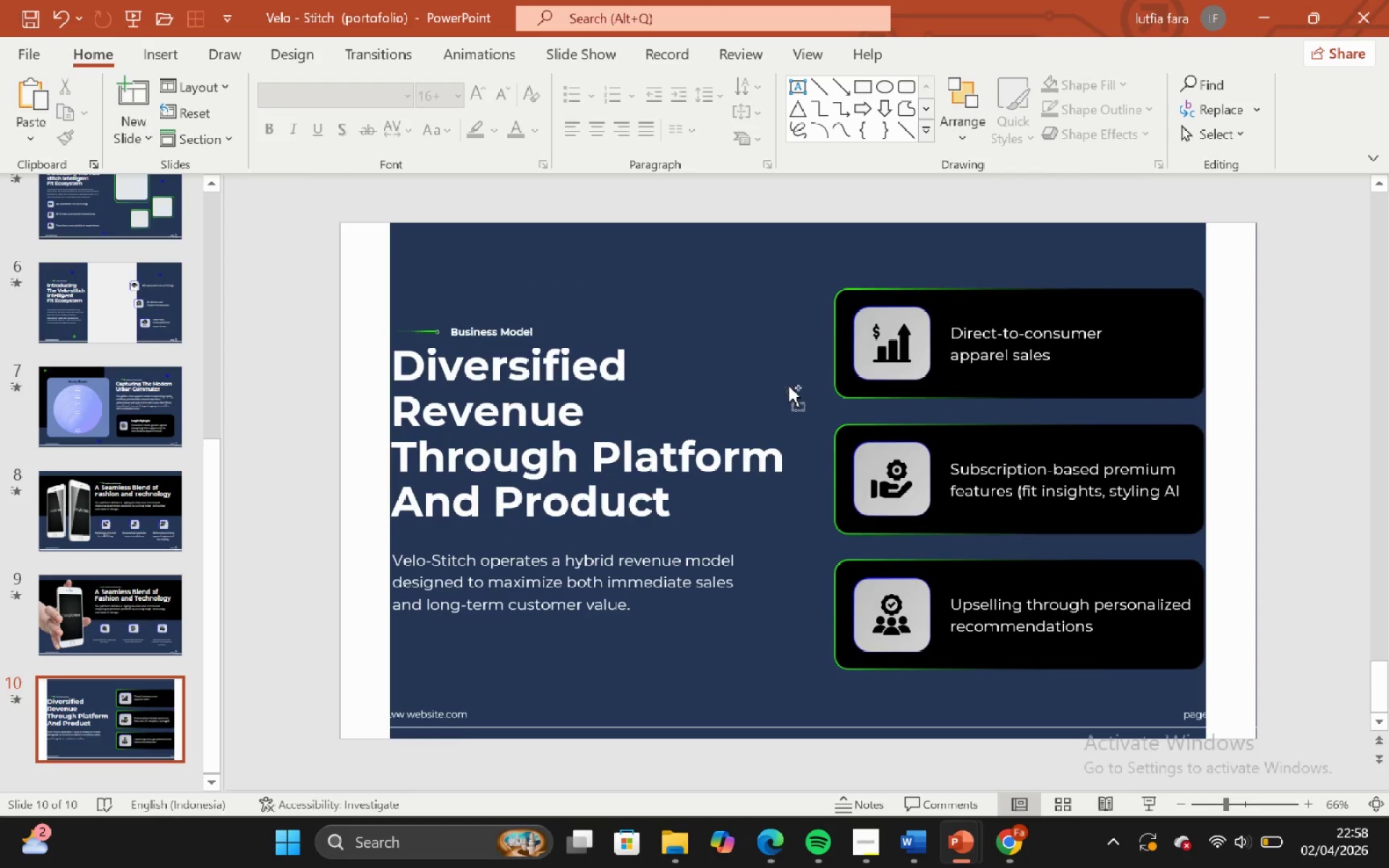 
scroll: coordinate [789, 386], scroll_direction: down, amount: 1.0
 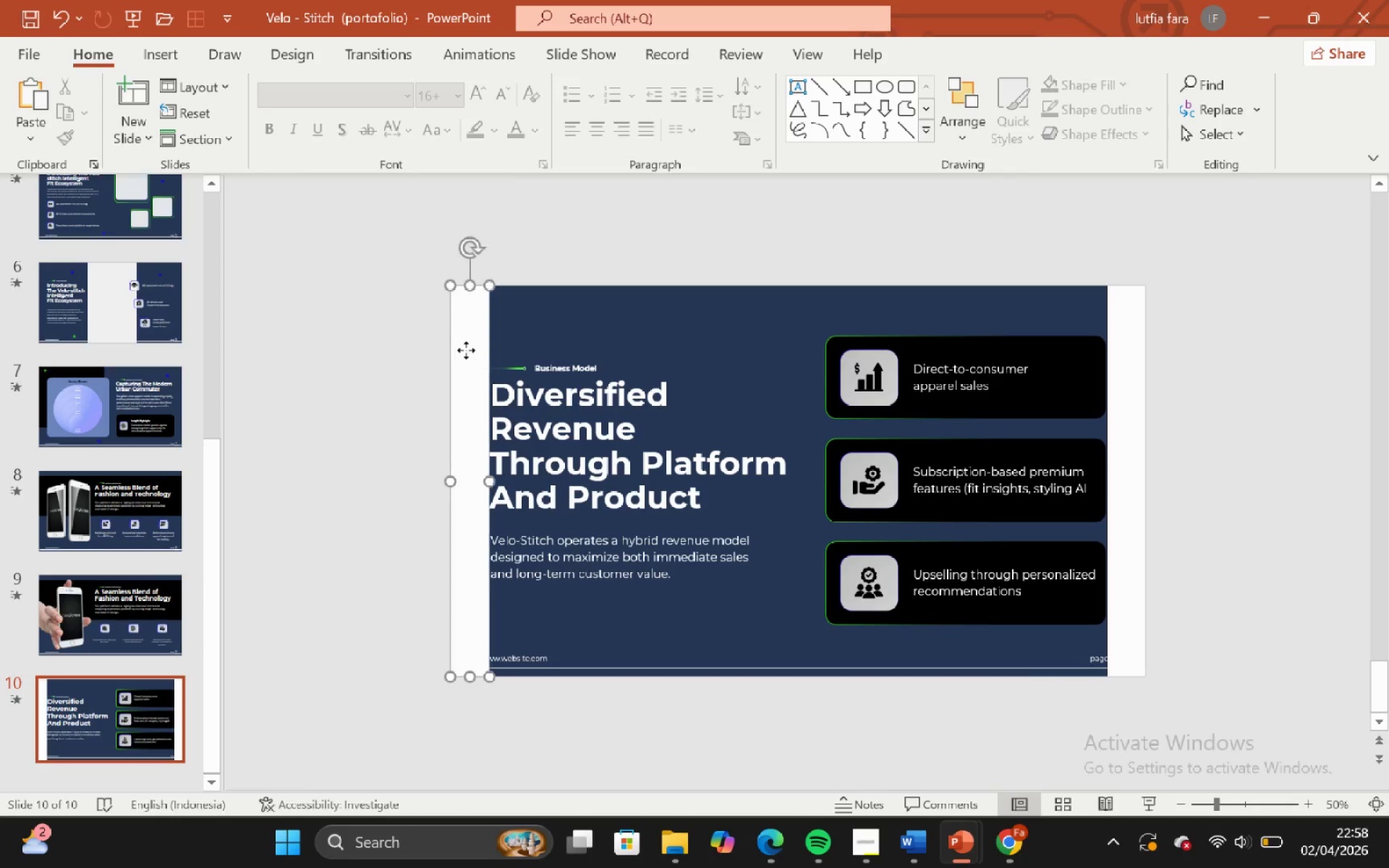 
hold_key(key=ShiftLeft, duration=0.61)
left_click([1105, 286])
 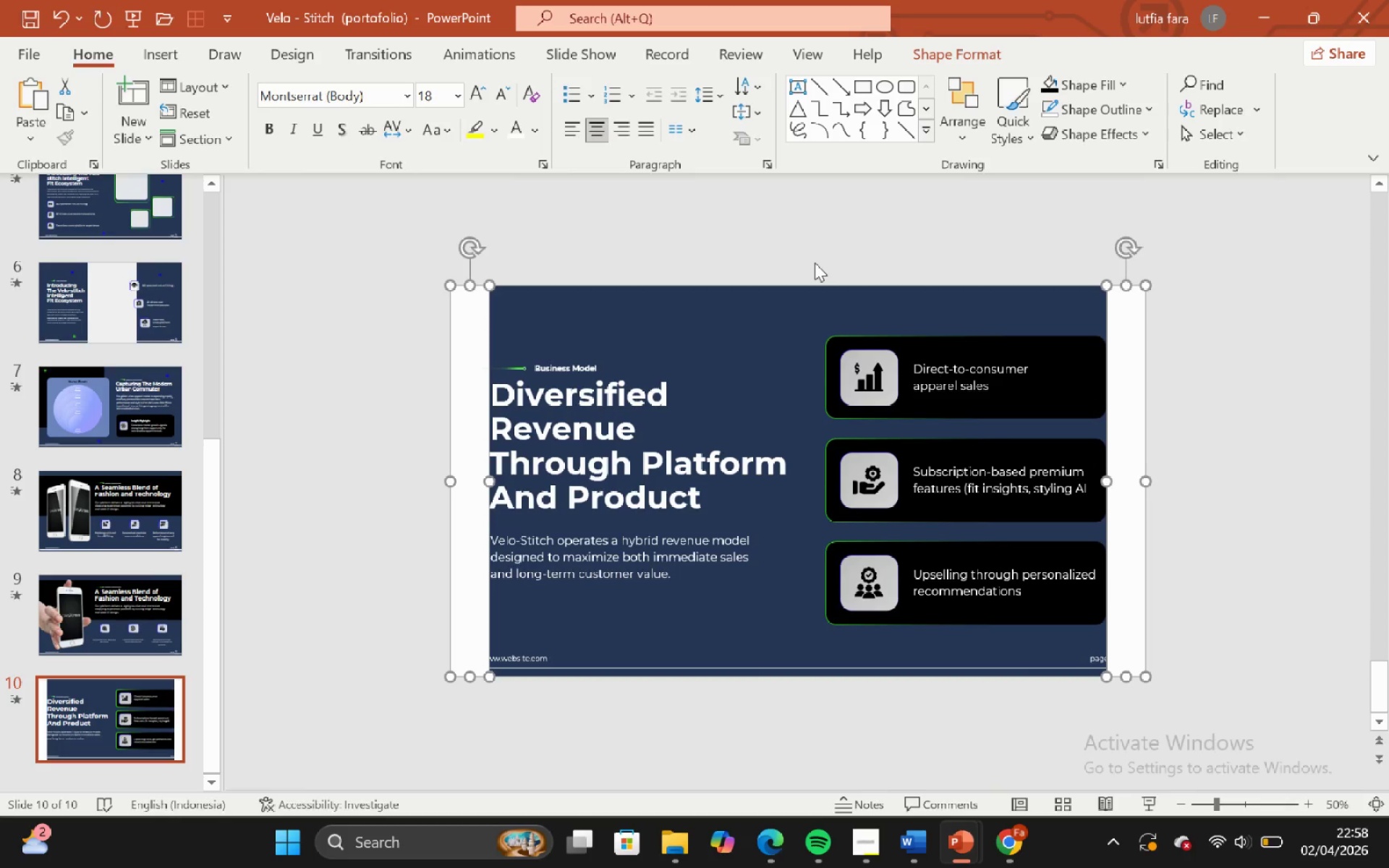 
key(Backspace)
 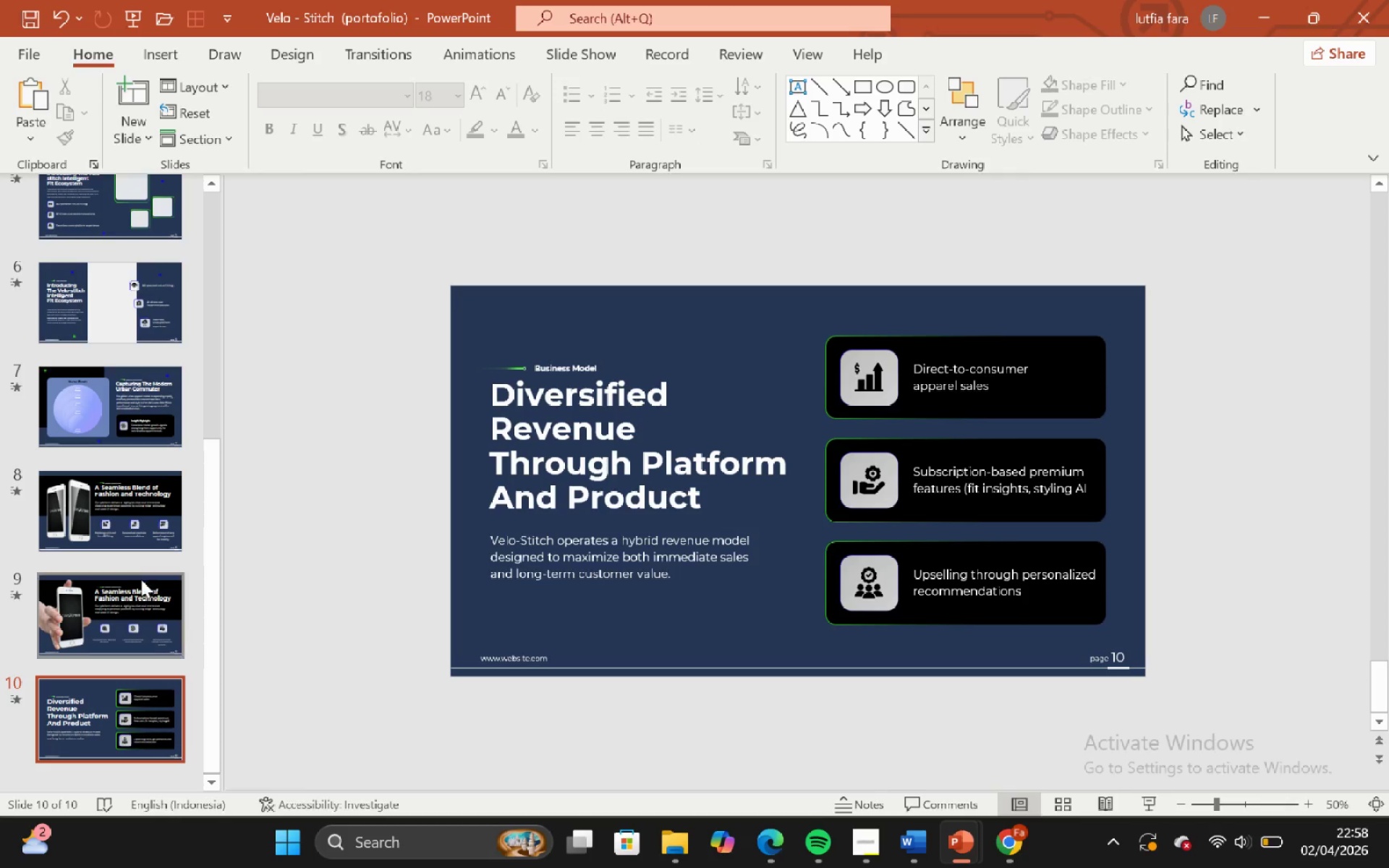 
double_click([124, 518])
 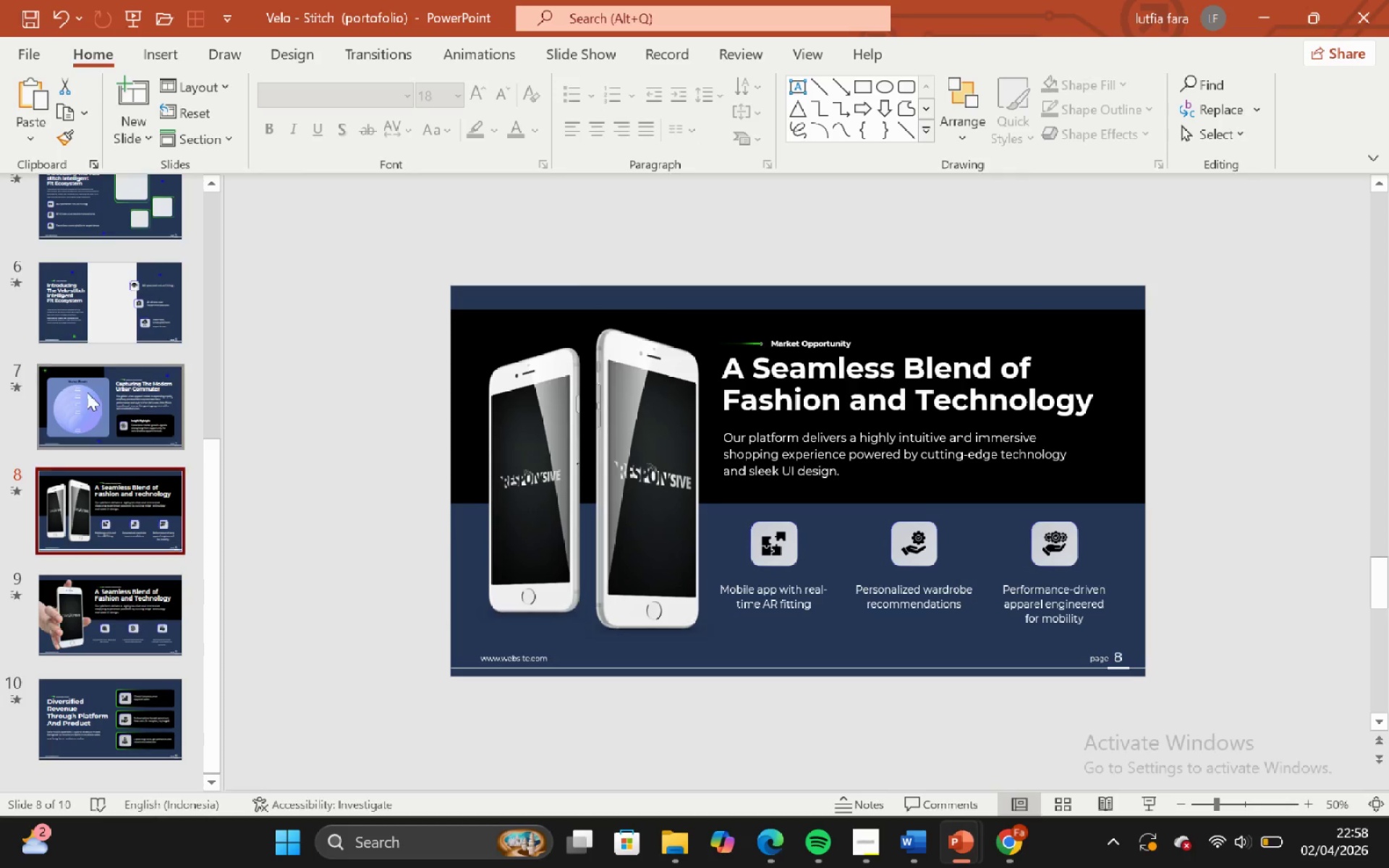 
triple_click([87, 392])
 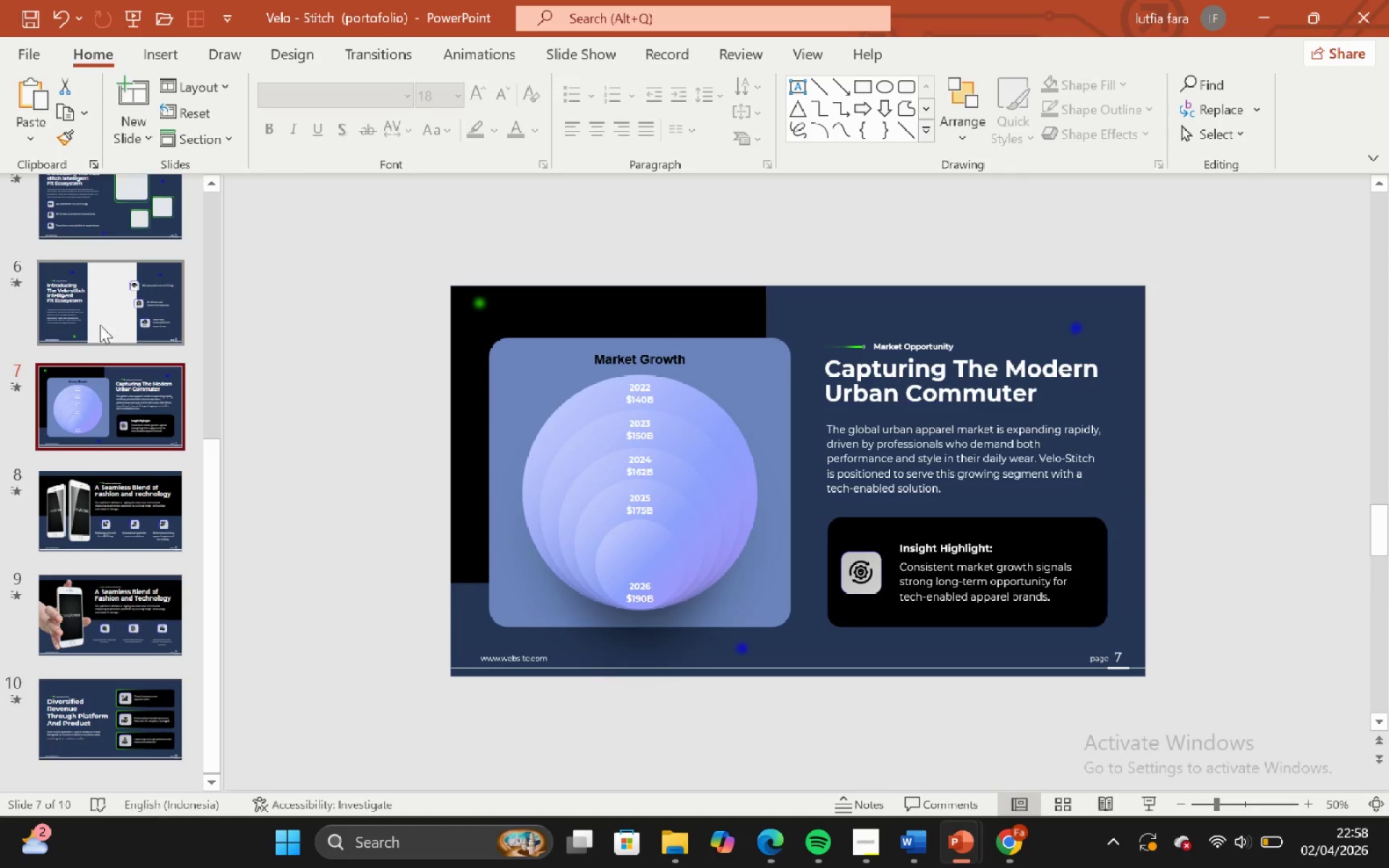 
left_click([100, 323])
 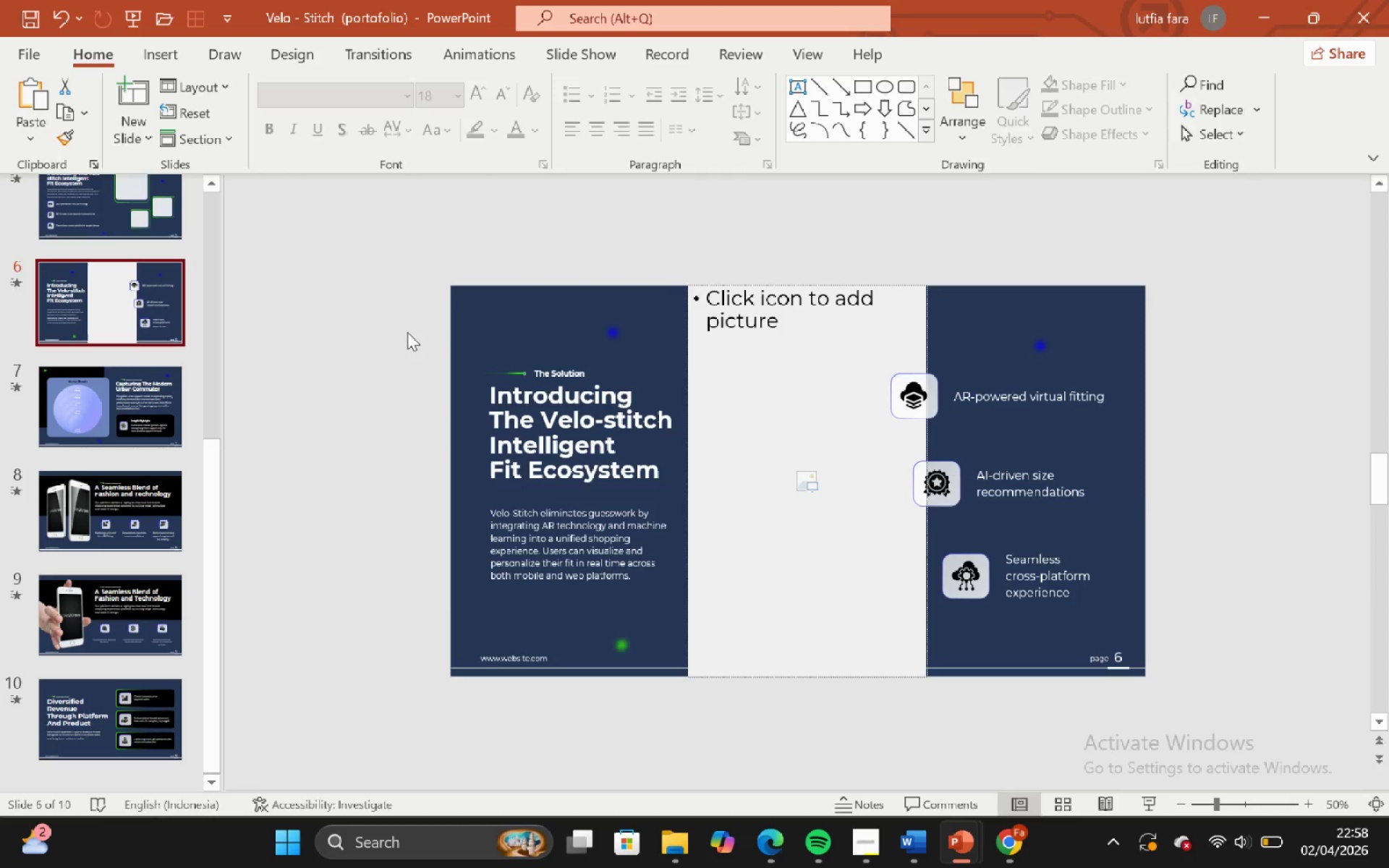 
hold_key(key=ControlLeft, duration=1.61)
hold_key(key=ShiftLeft, duration=1.44)
scroll: coordinate [407, 332], scroll_direction: down, amount: 1.0
 